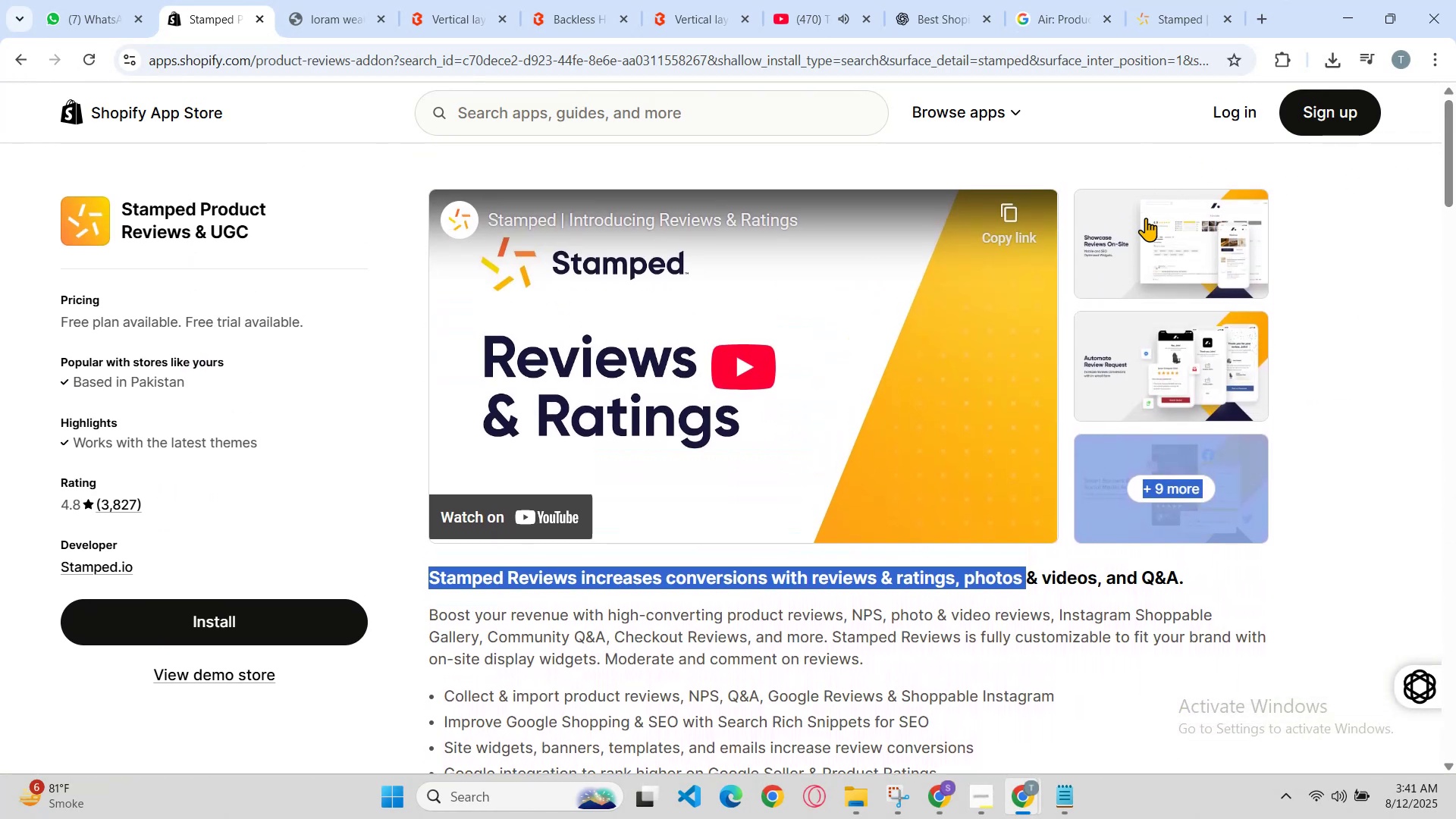 
left_click([1150, 244])
 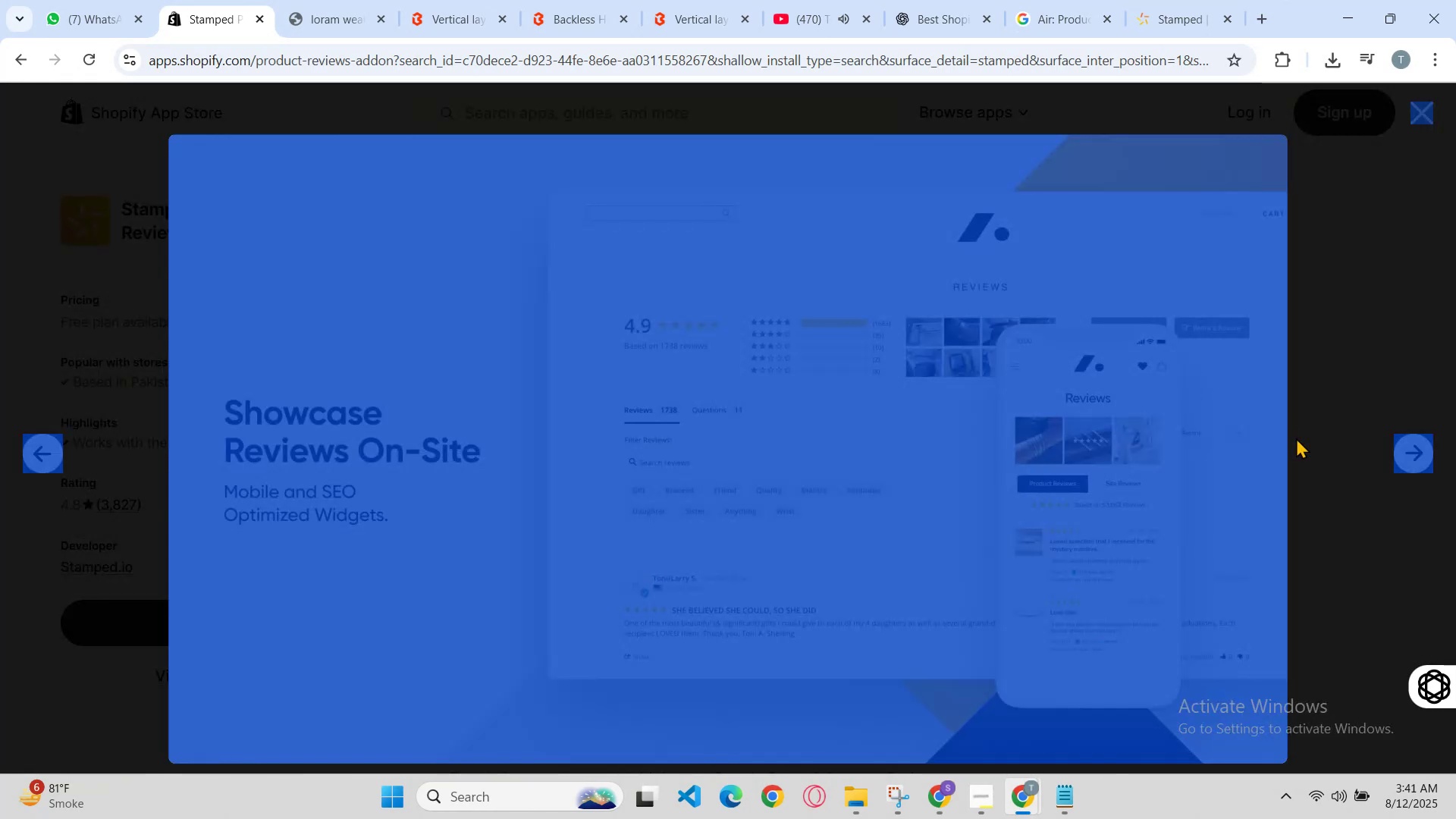 
left_click_drag(start_coordinate=[1426, 469], to_coordinate=[1418, 466])
 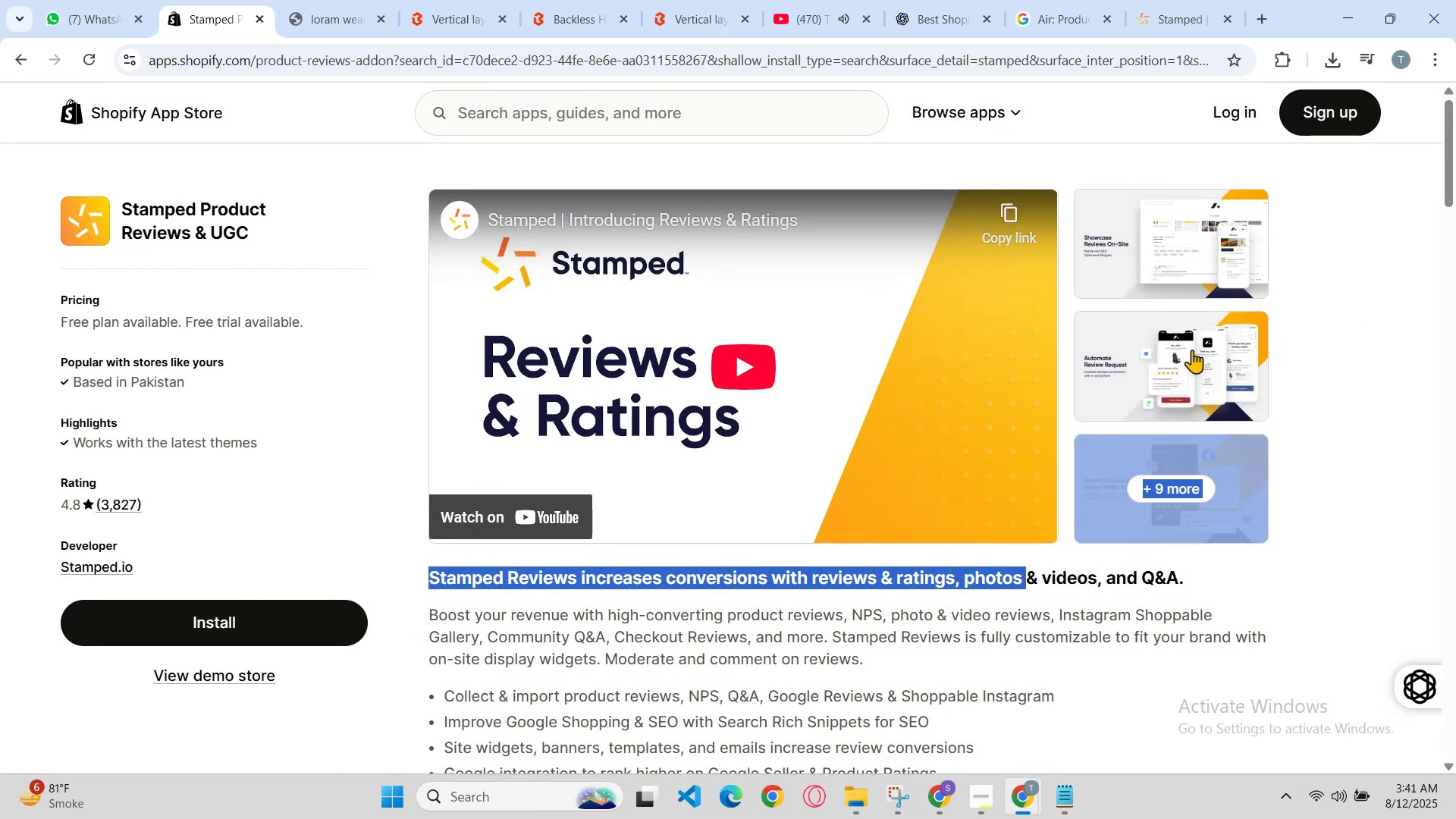 
left_click([1150, 267])
 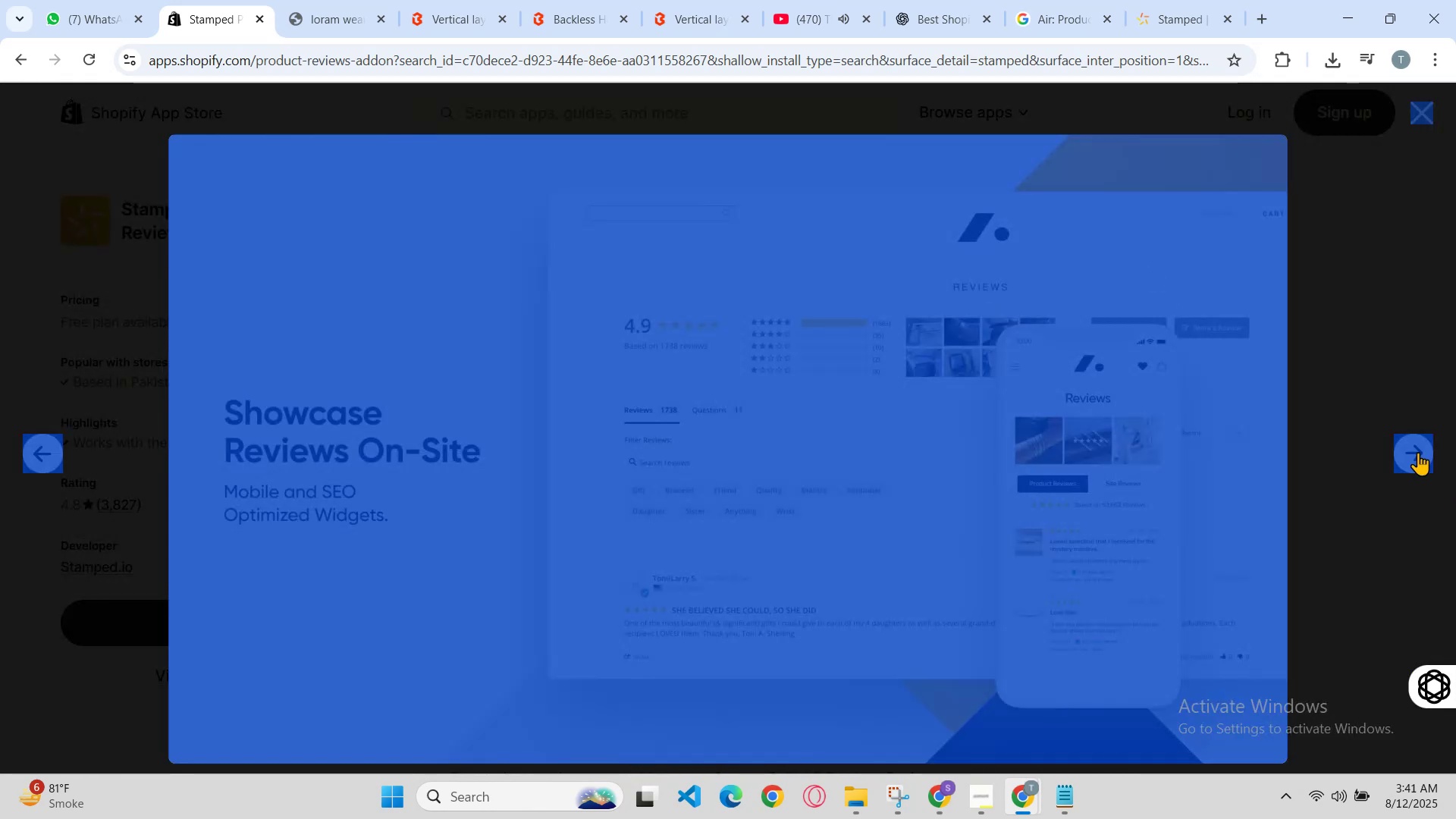 
left_click([1410, 437])
 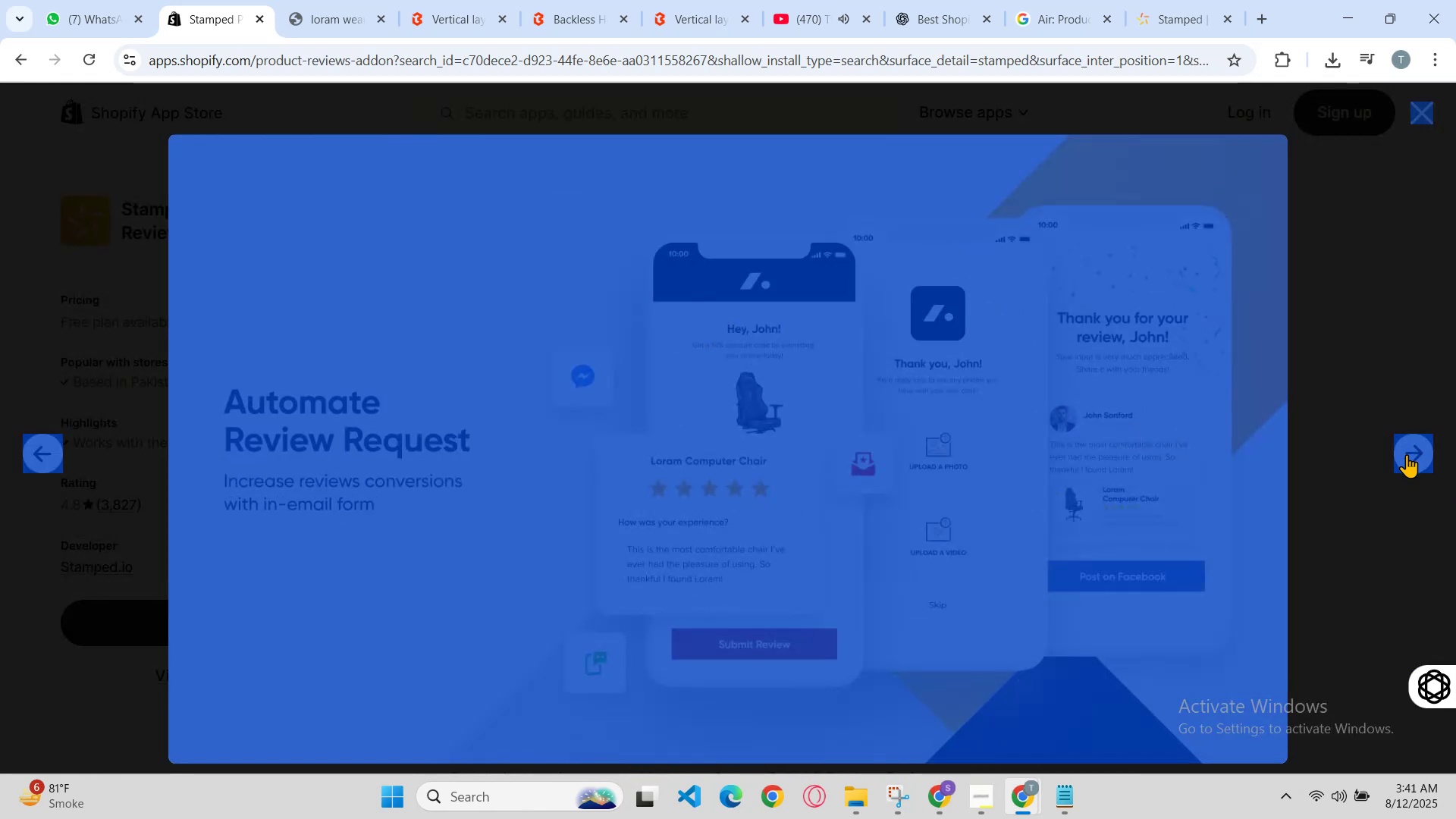 
left_click([1407, 454])
 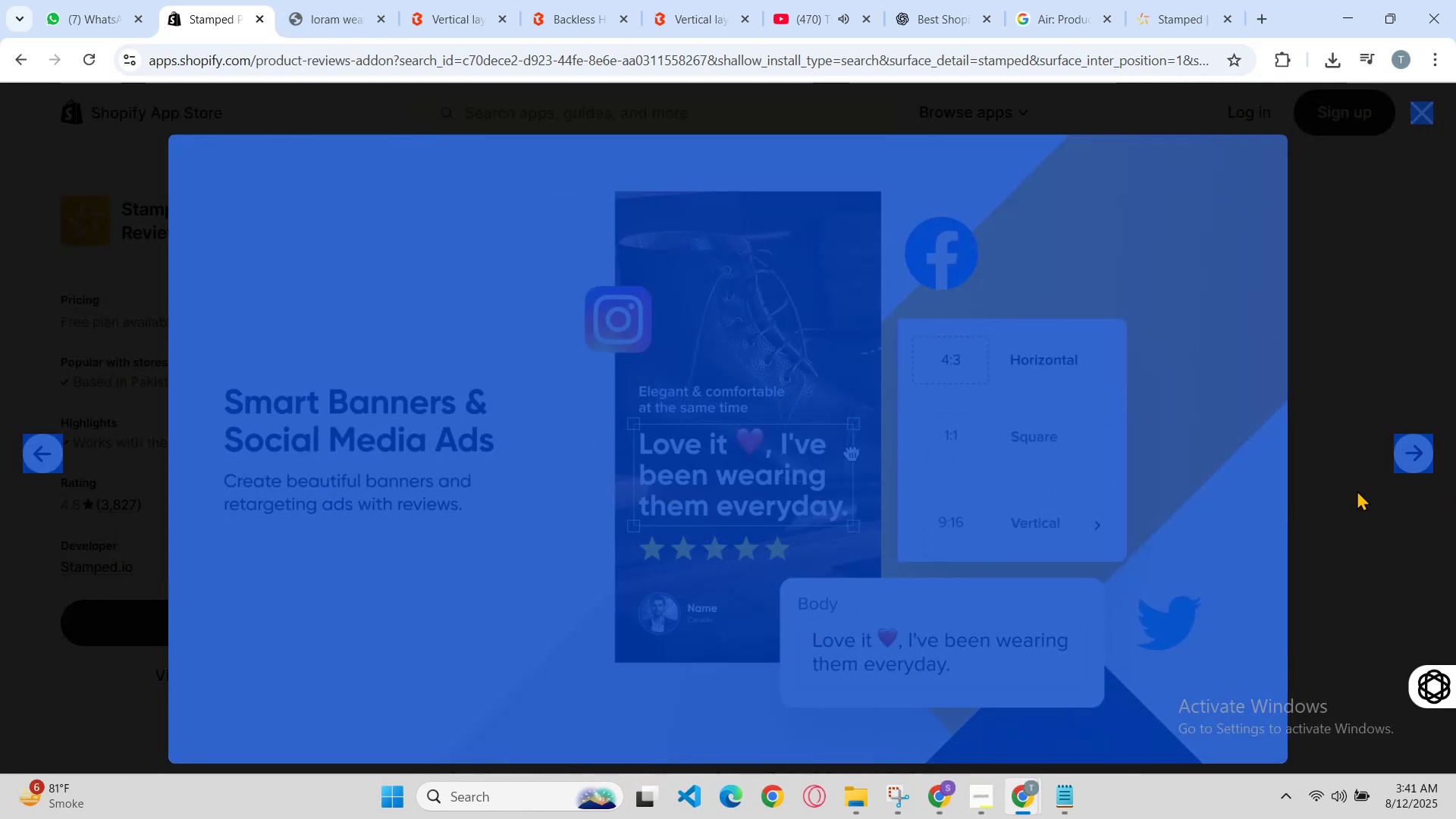 
left_click([1409, 447])
 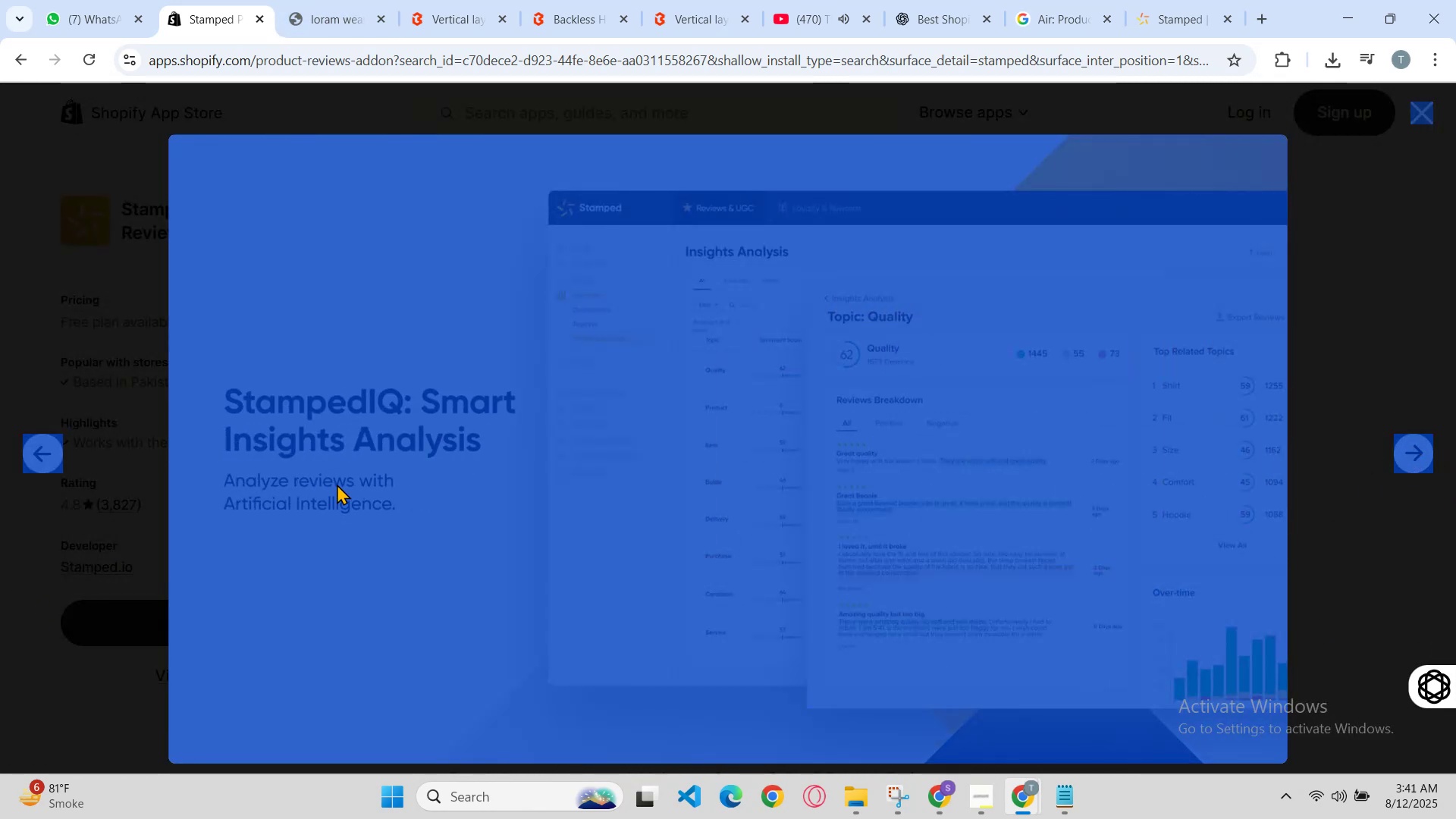 
left_click_drag(start_coordinate=[403, 541], to_coordinate=[410, 544])
 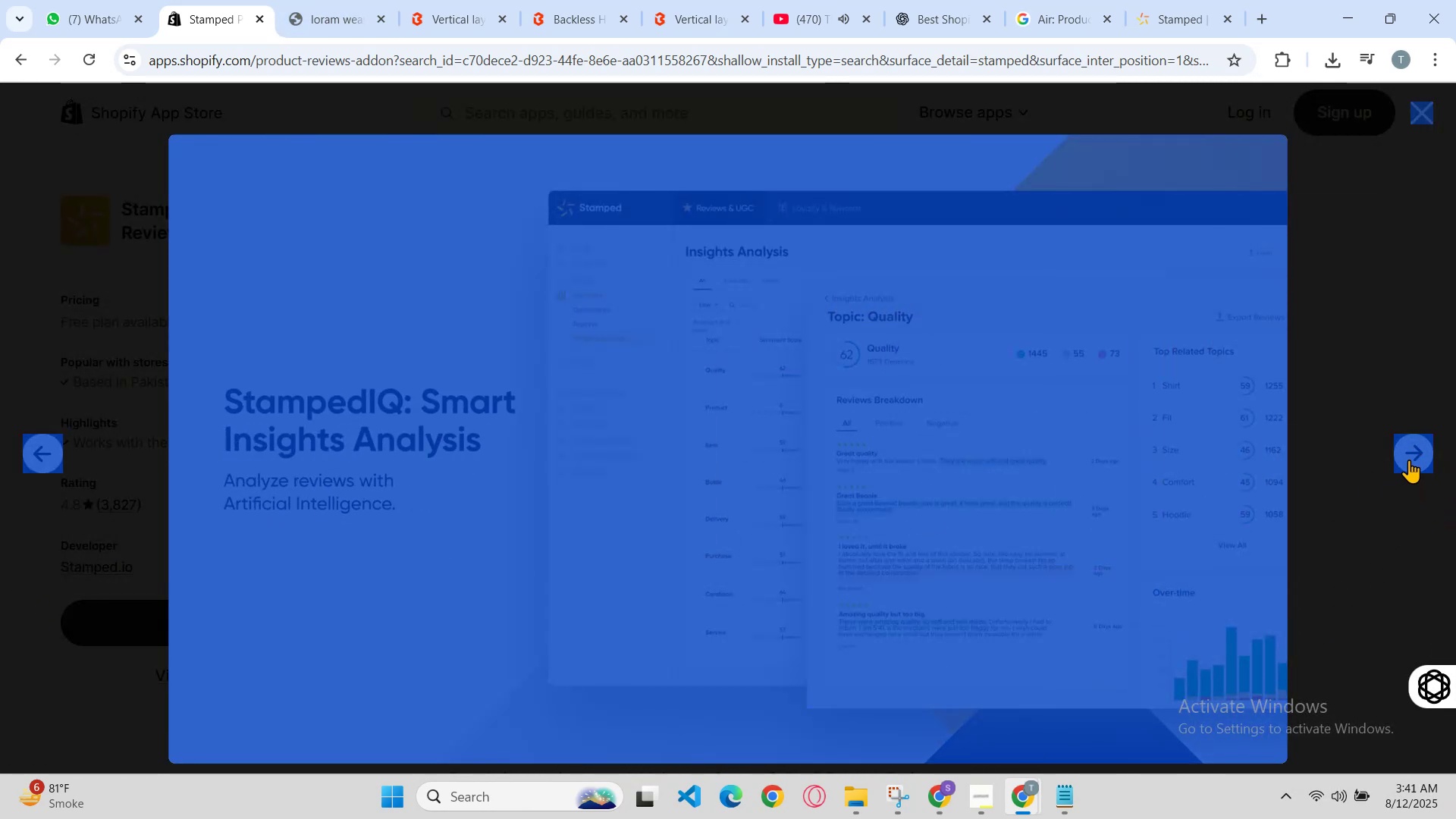 
left_click([1408, 456])
 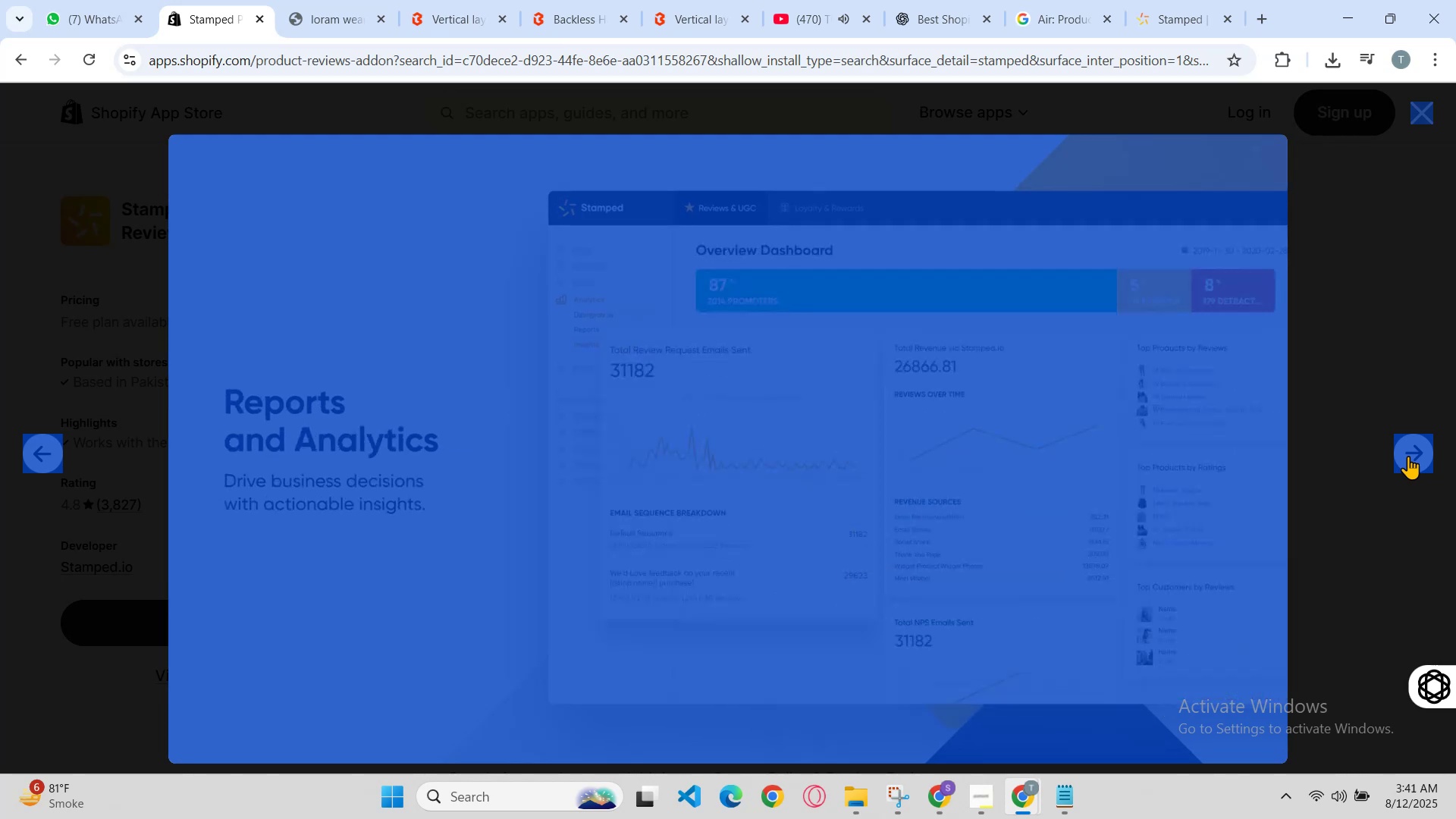 
left_click([1408, 456])
 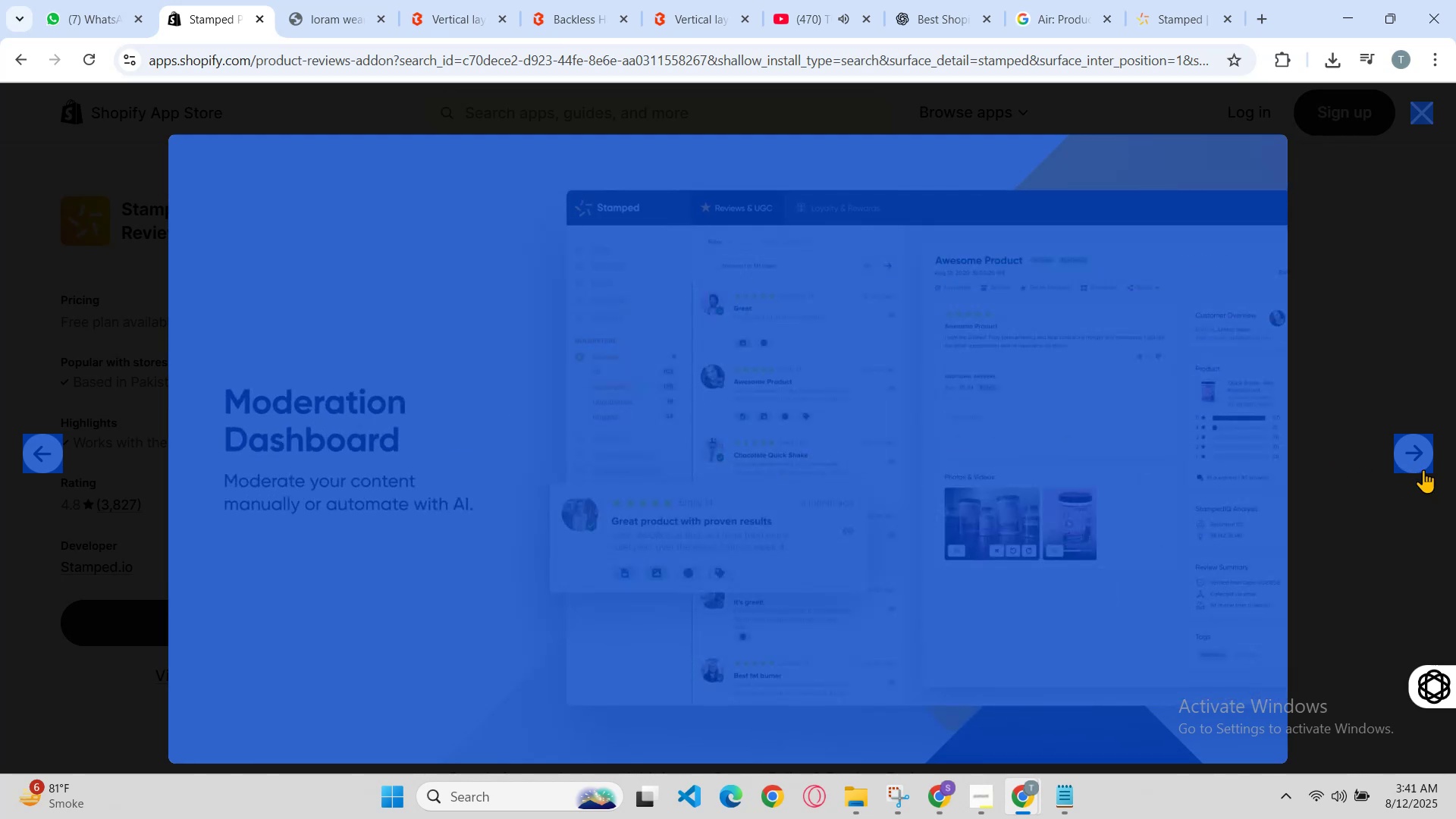 
left_click([1419, 463])
 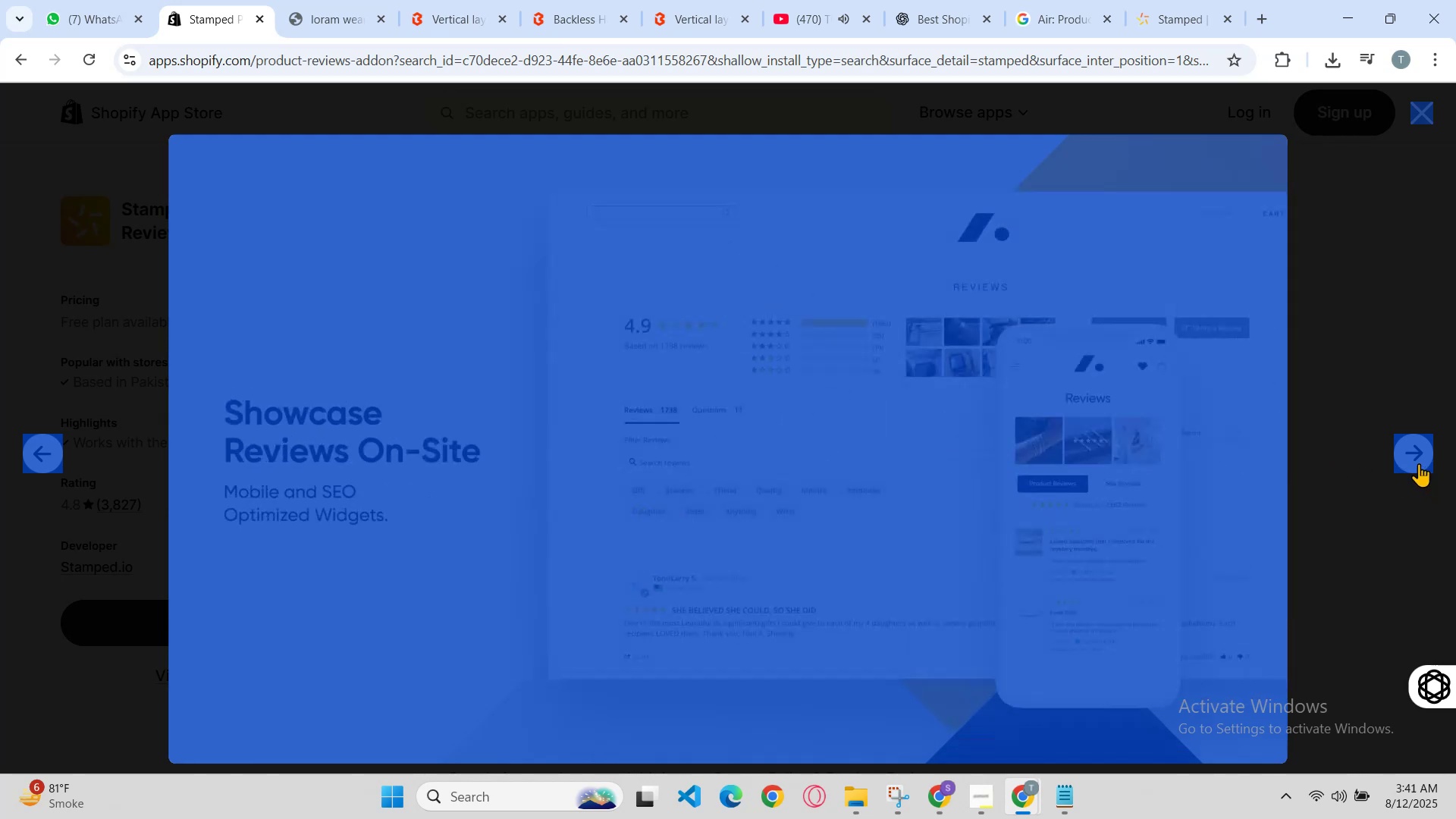 
left_click([1419, 463])
 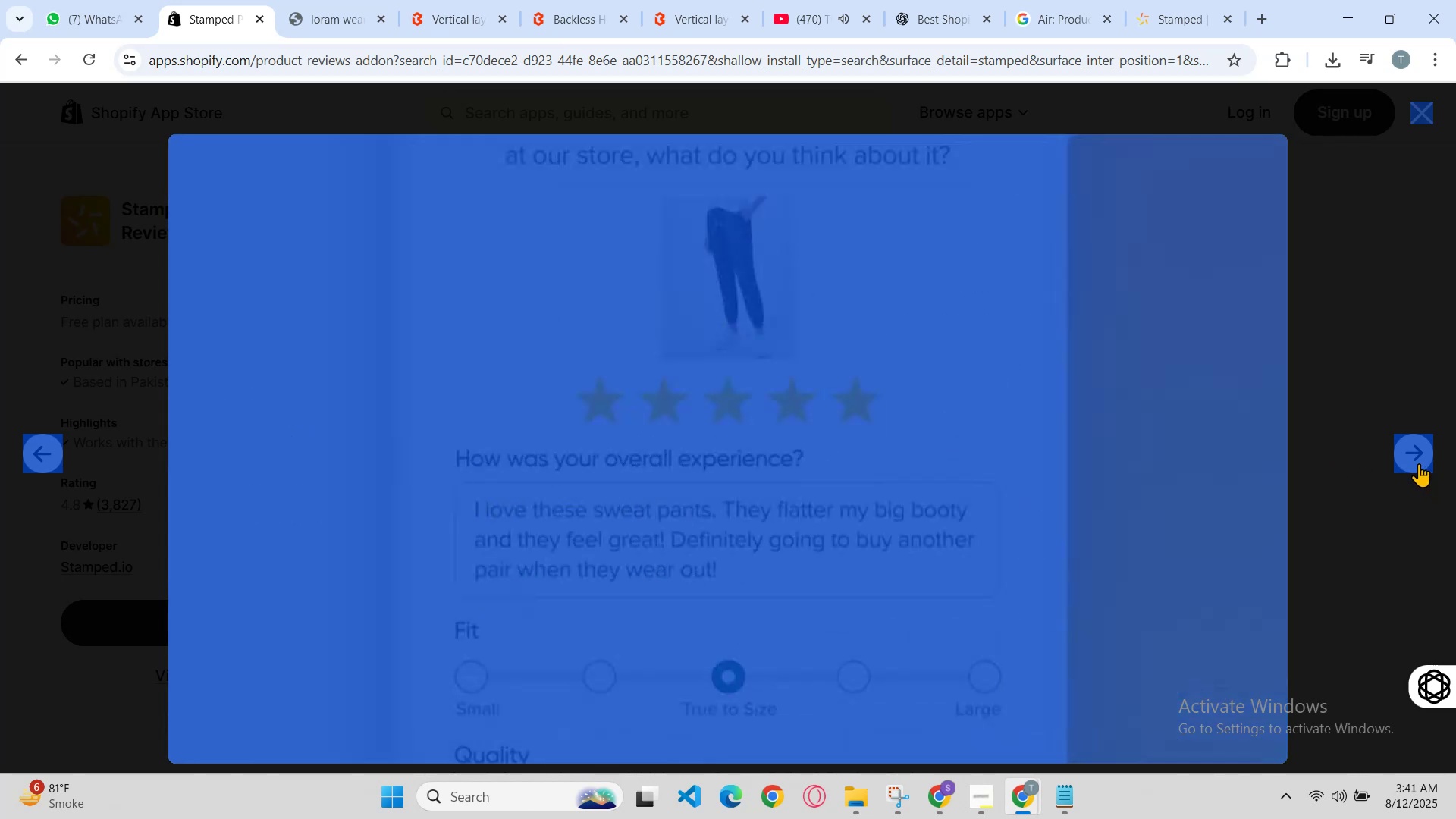 
left_click([1419, 463])
 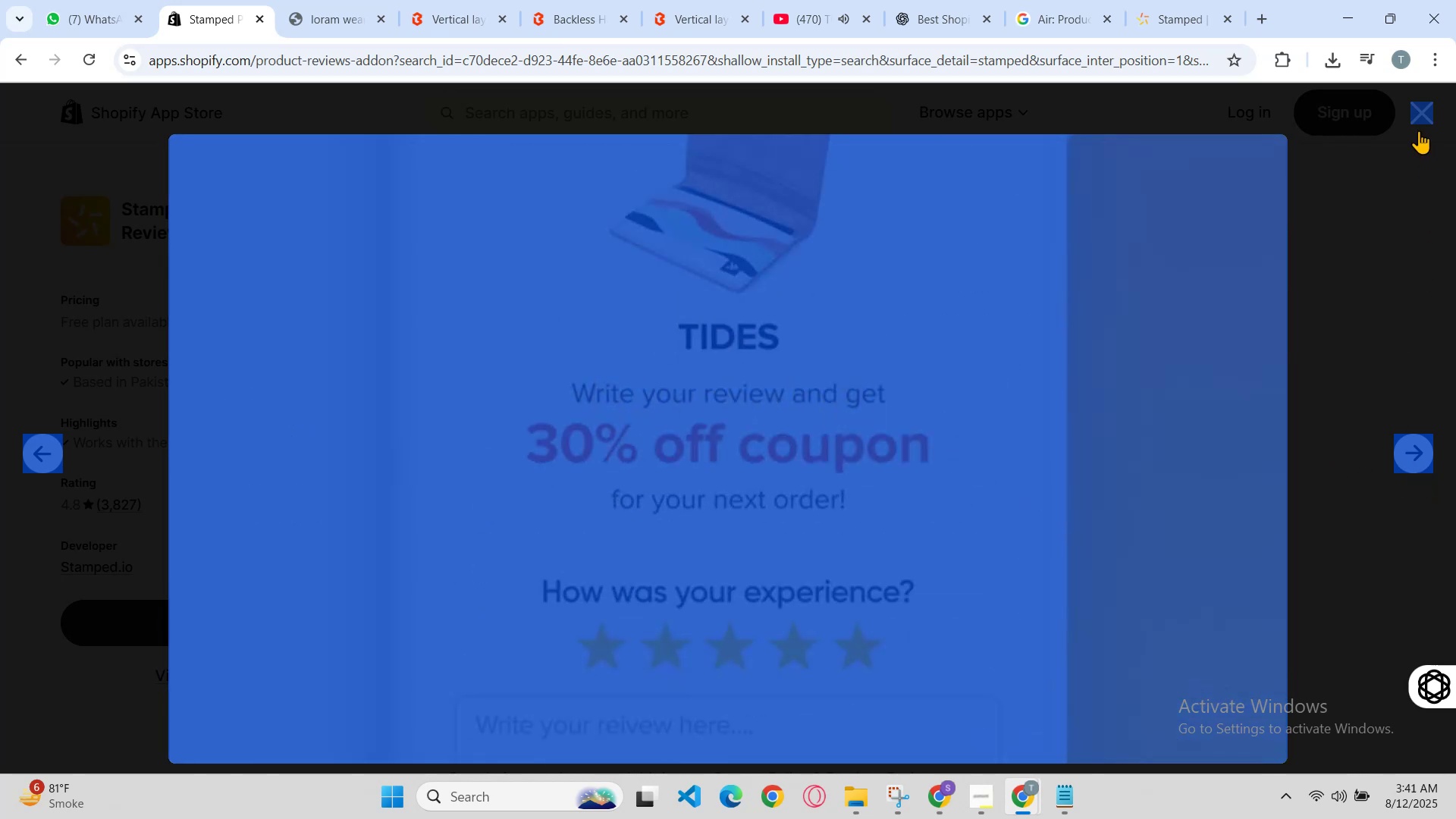 
left_click([1419, 115])
 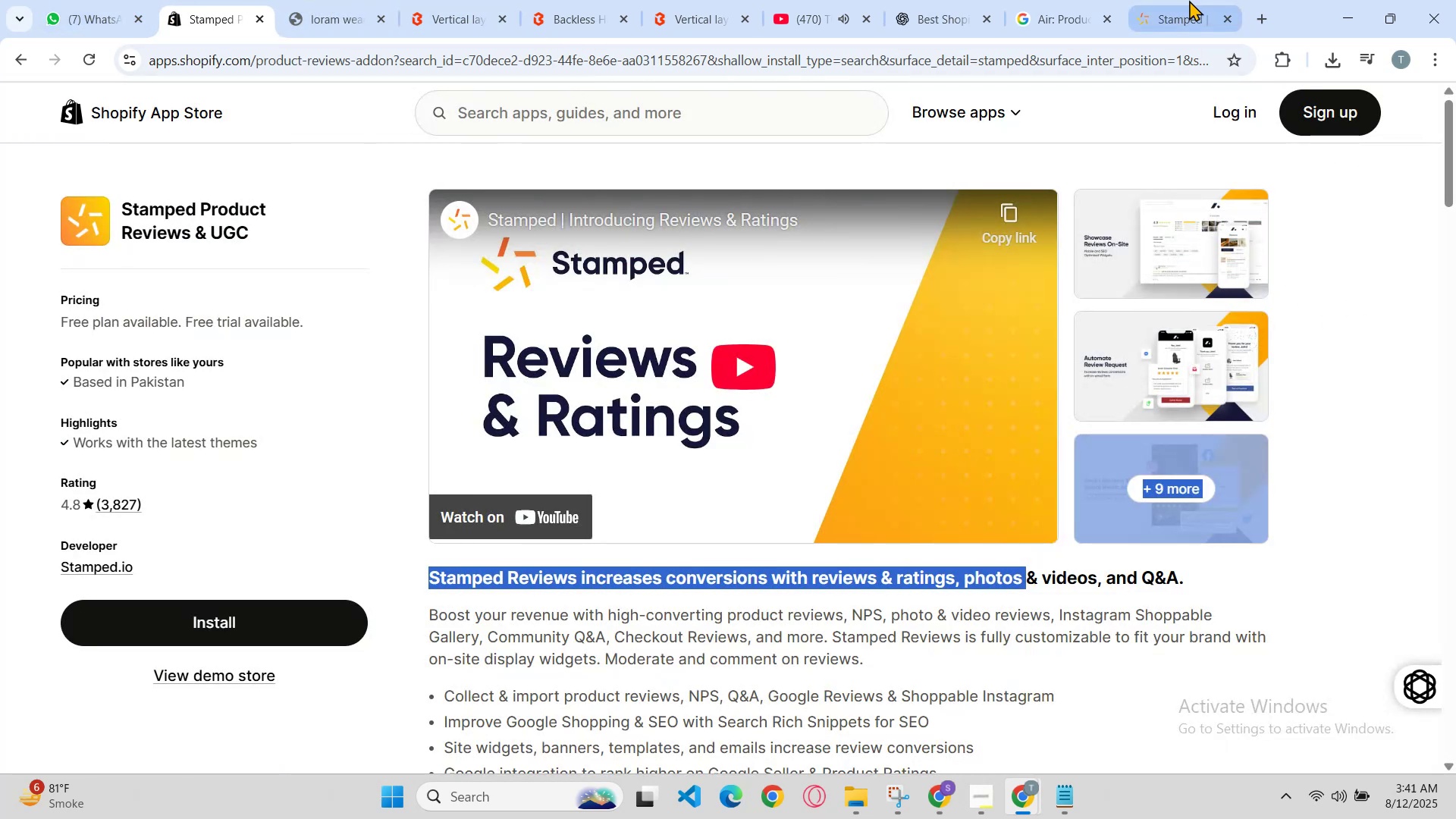 
left_click([1331, 0])
 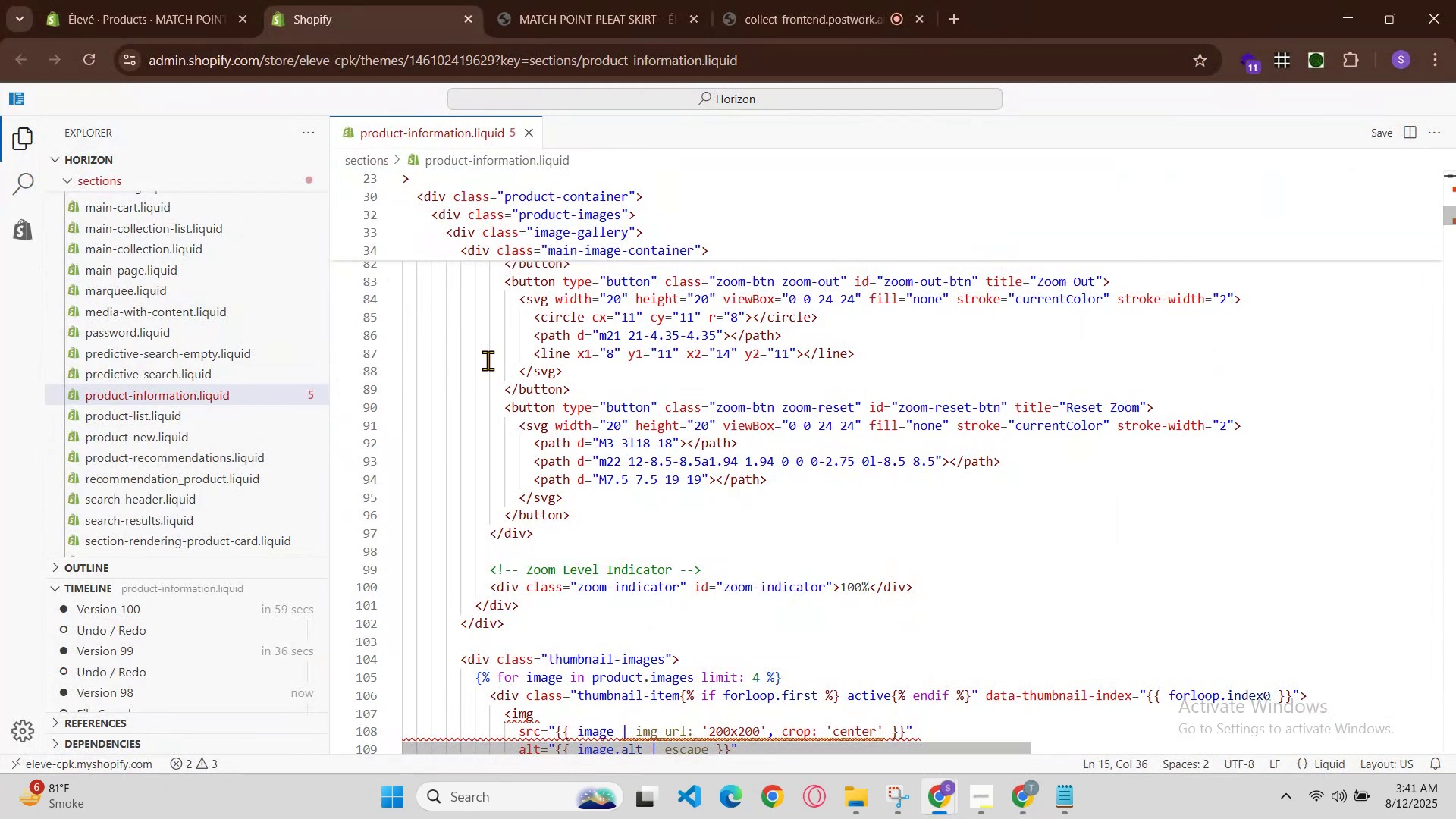 
wait(8.71)
 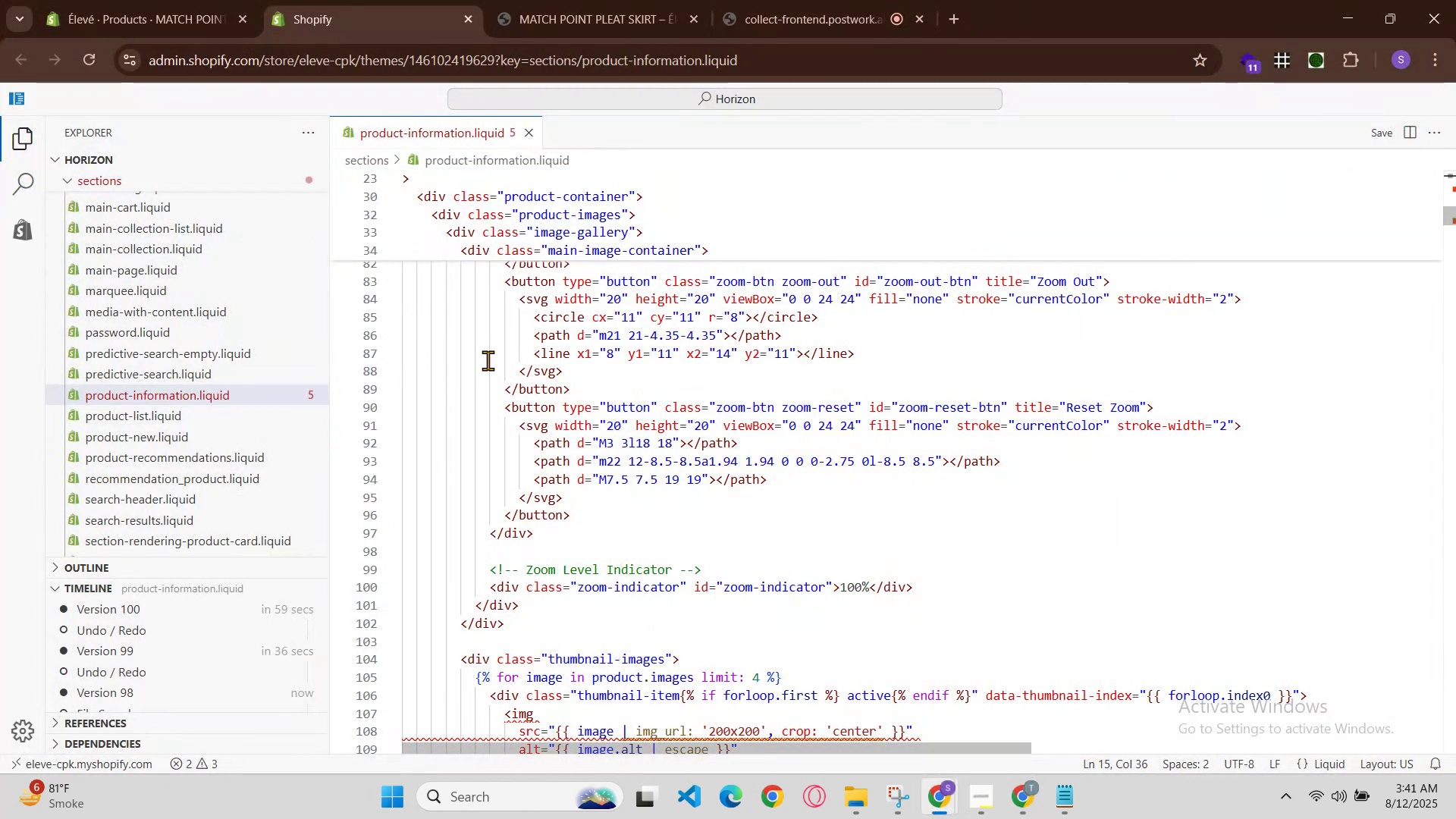 
left_click([636, 100])
 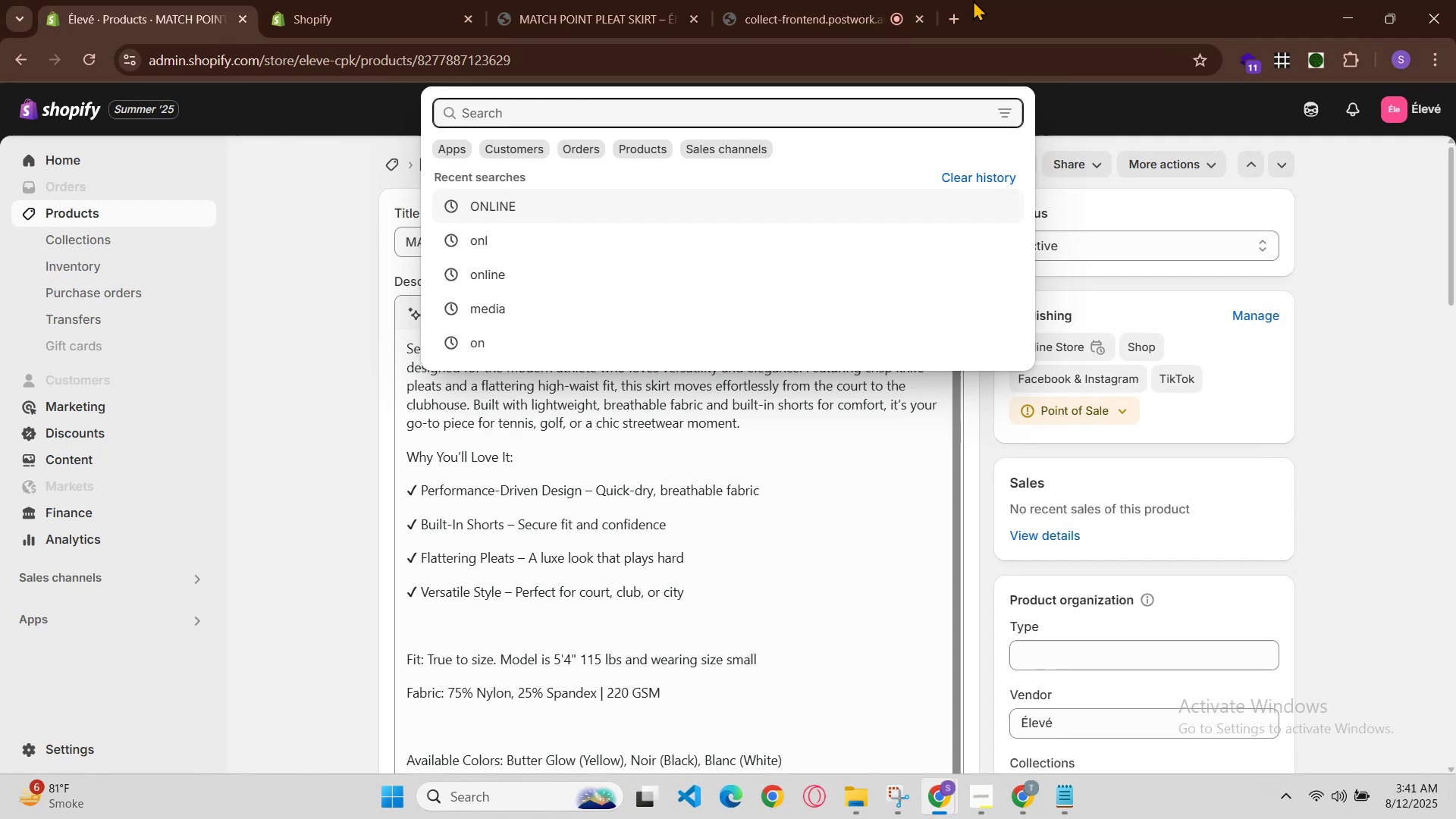 
key(S)
 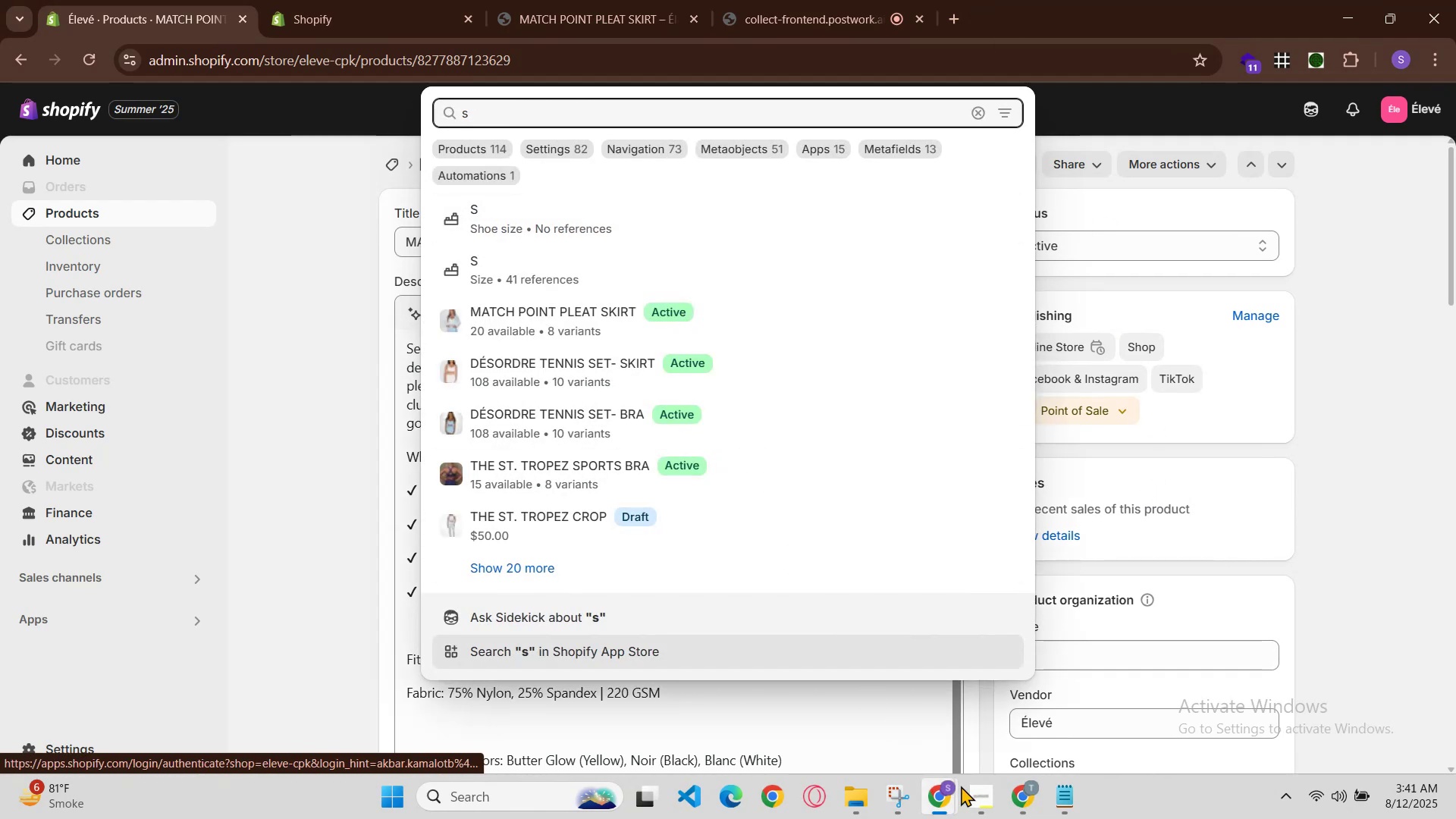 
left_click([946, 793])
 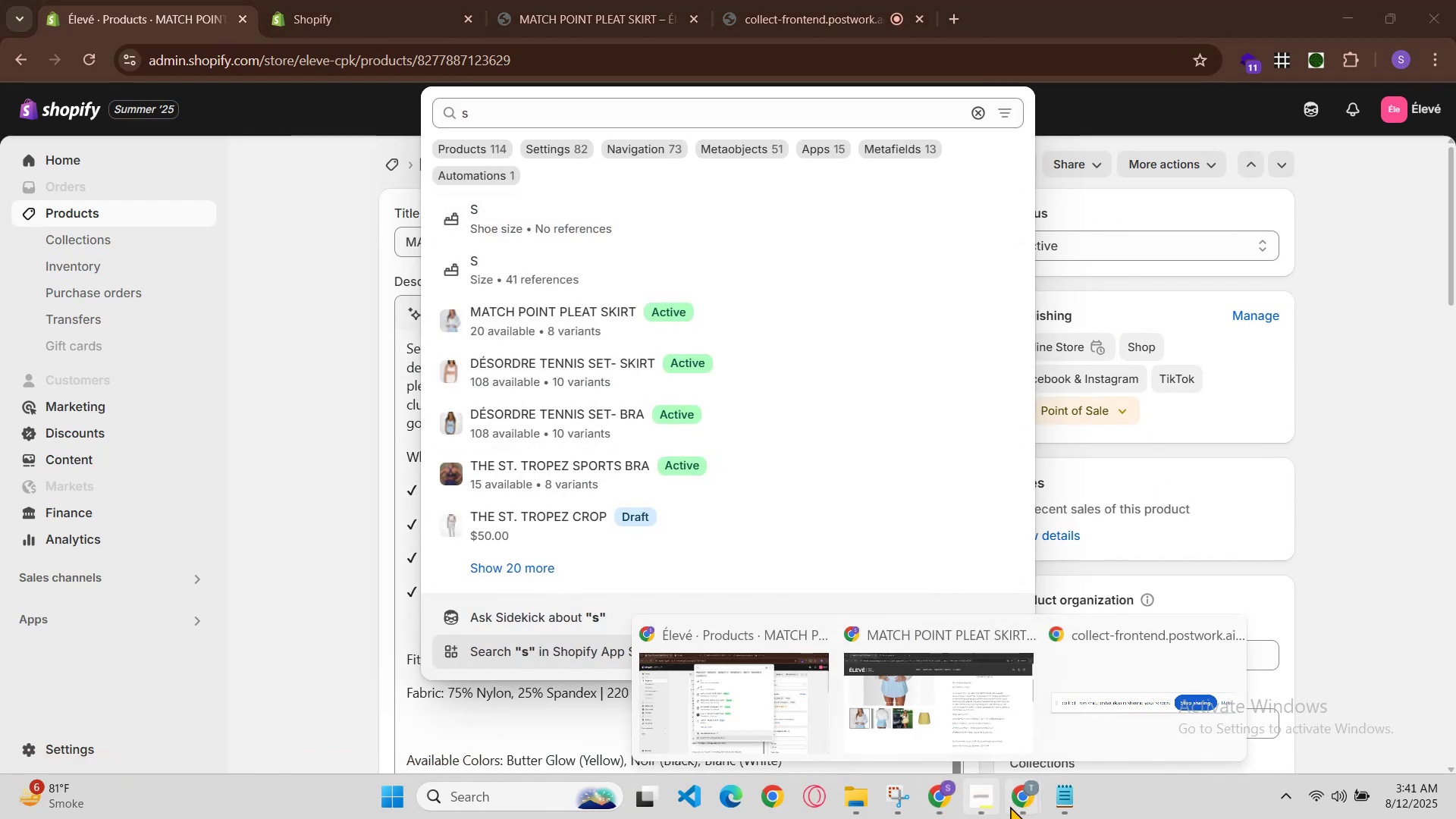 
left_click([1025, 811])
 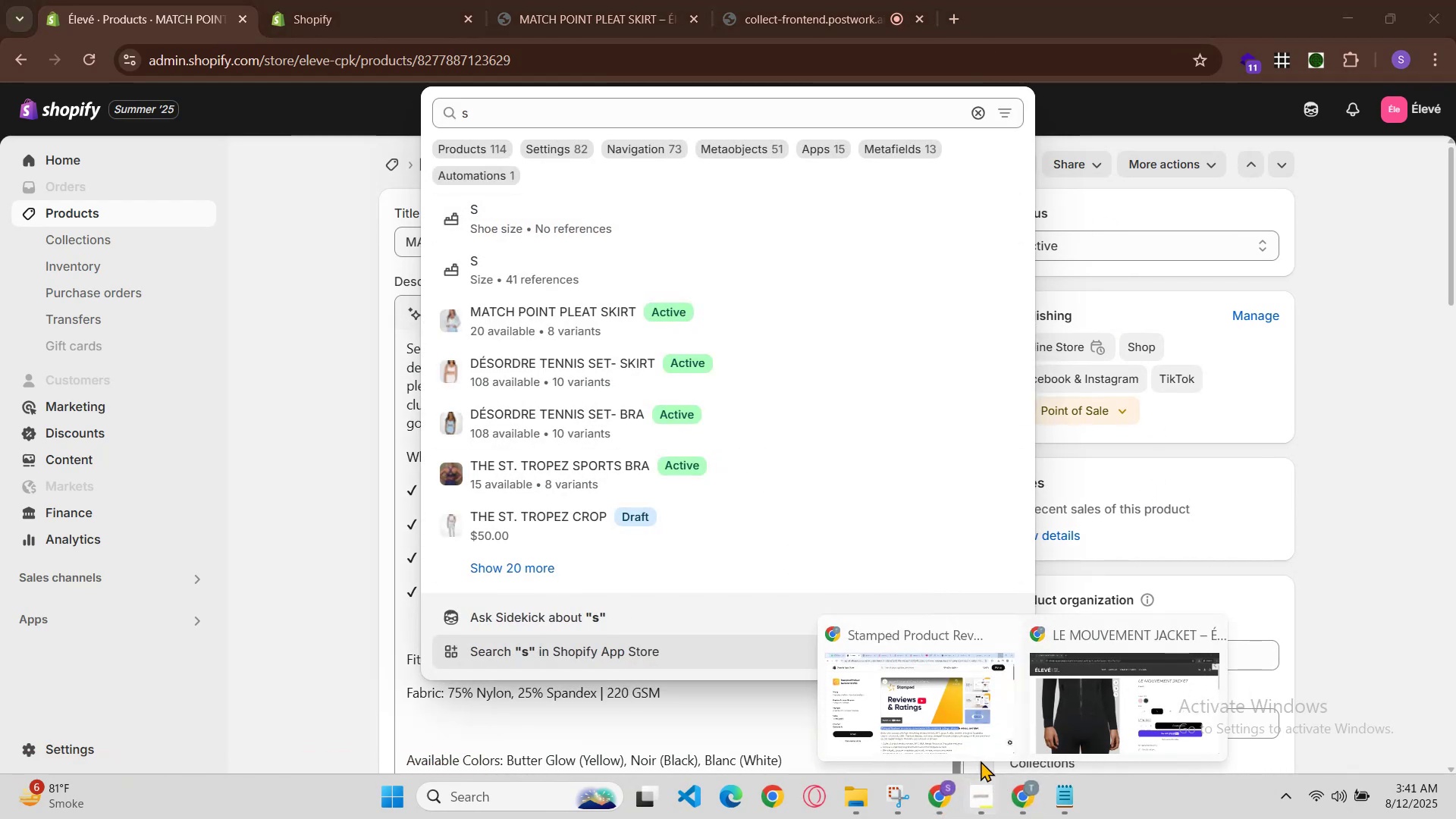 
left_click([975, 750])
 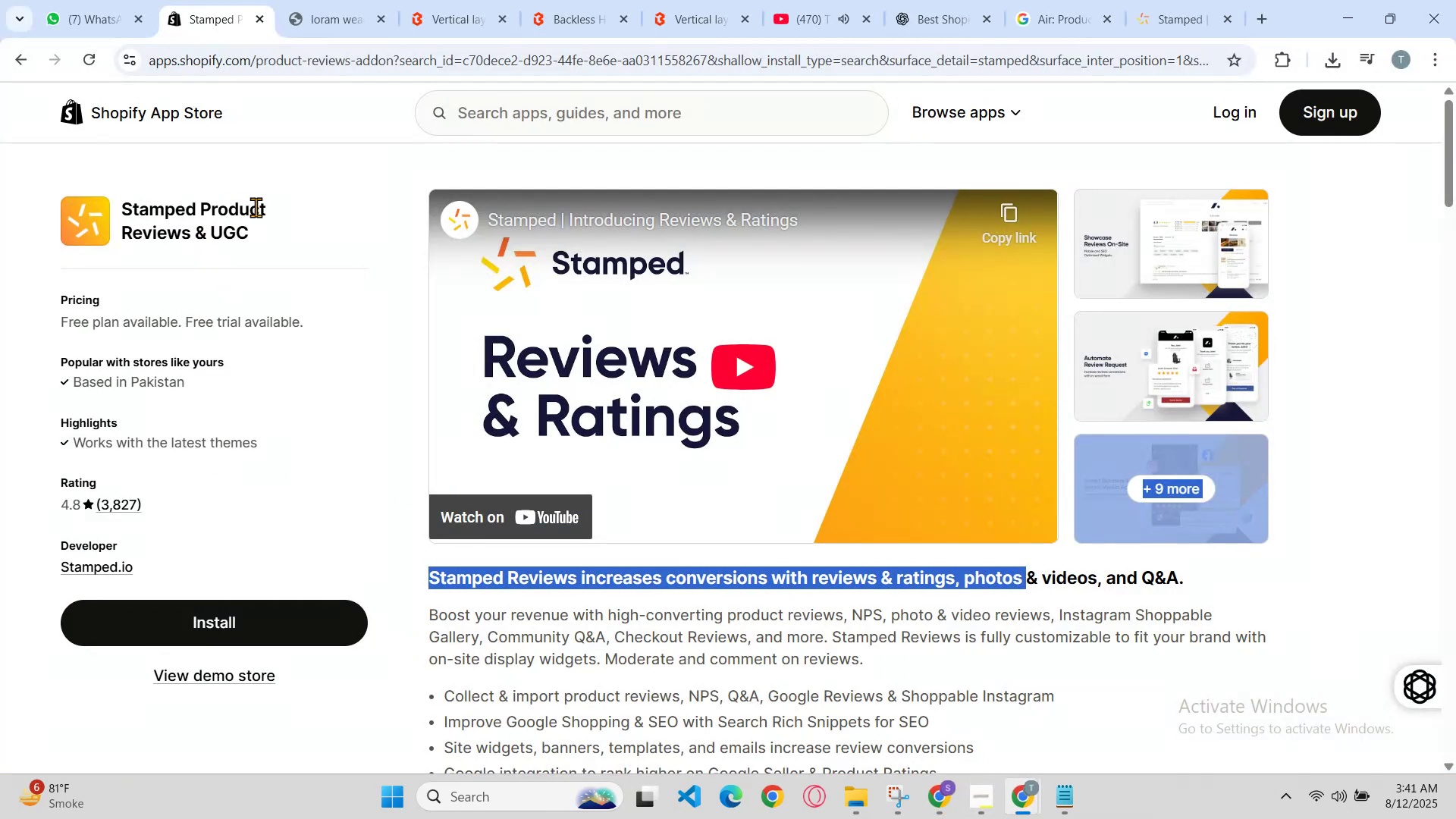 
left_click_drag(start_coordinate=[262, 235], to_coordinate=[122, 208])
 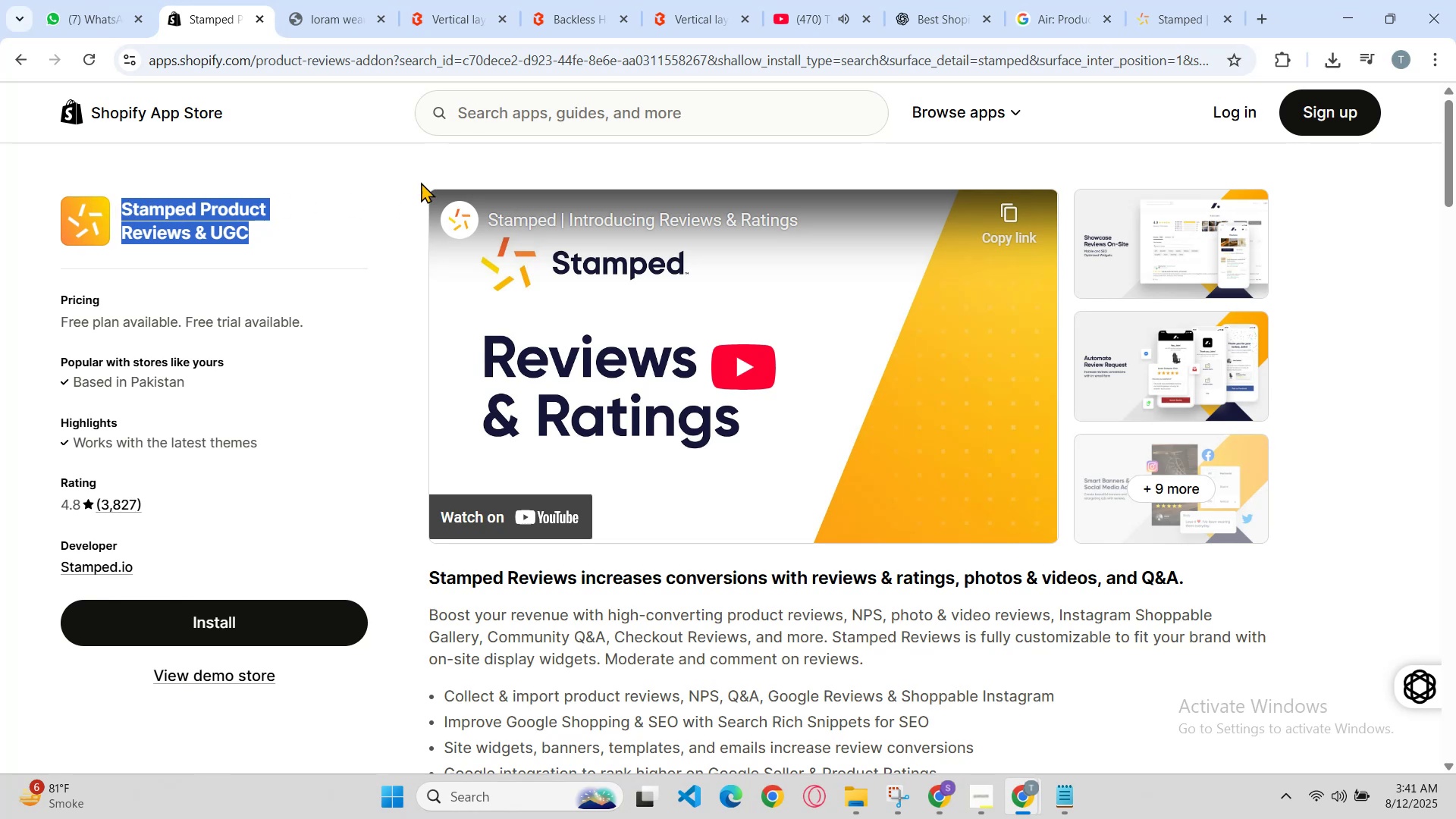 
hold_key(key=ControlLeft, duration=0.91)
 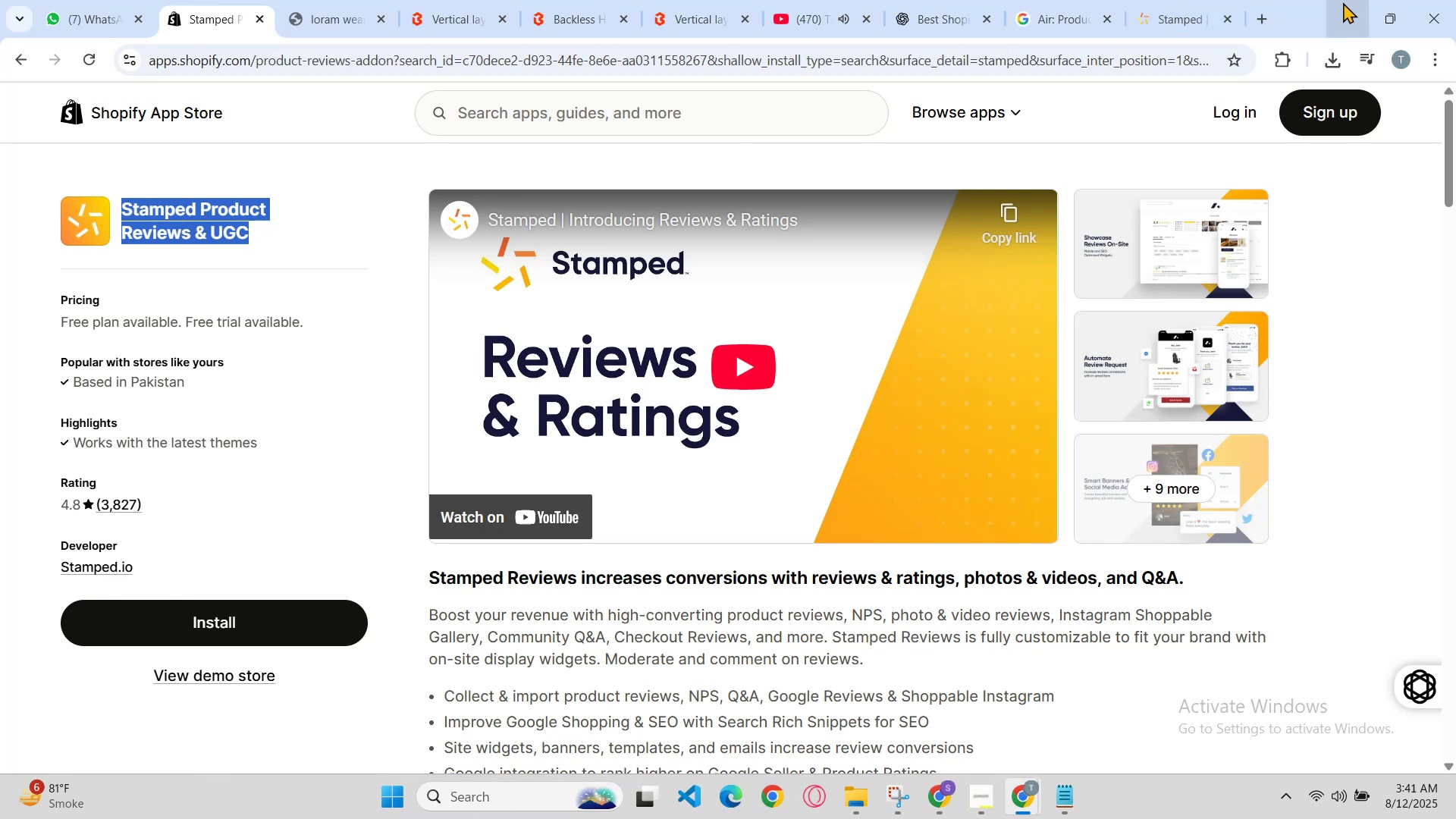 
hold_key(key=C, duration=0.35)
 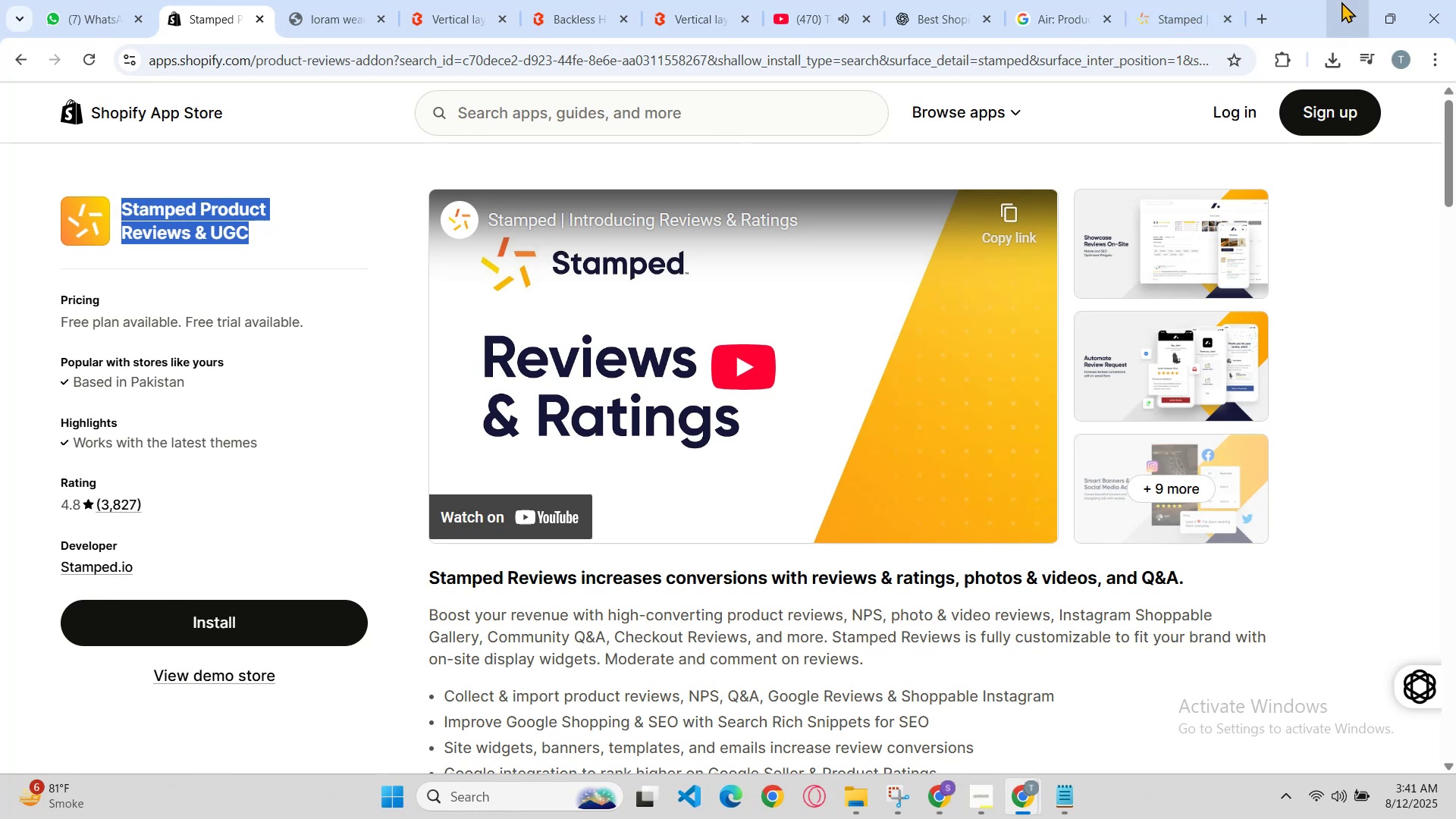 
left_click([1343, 2])
 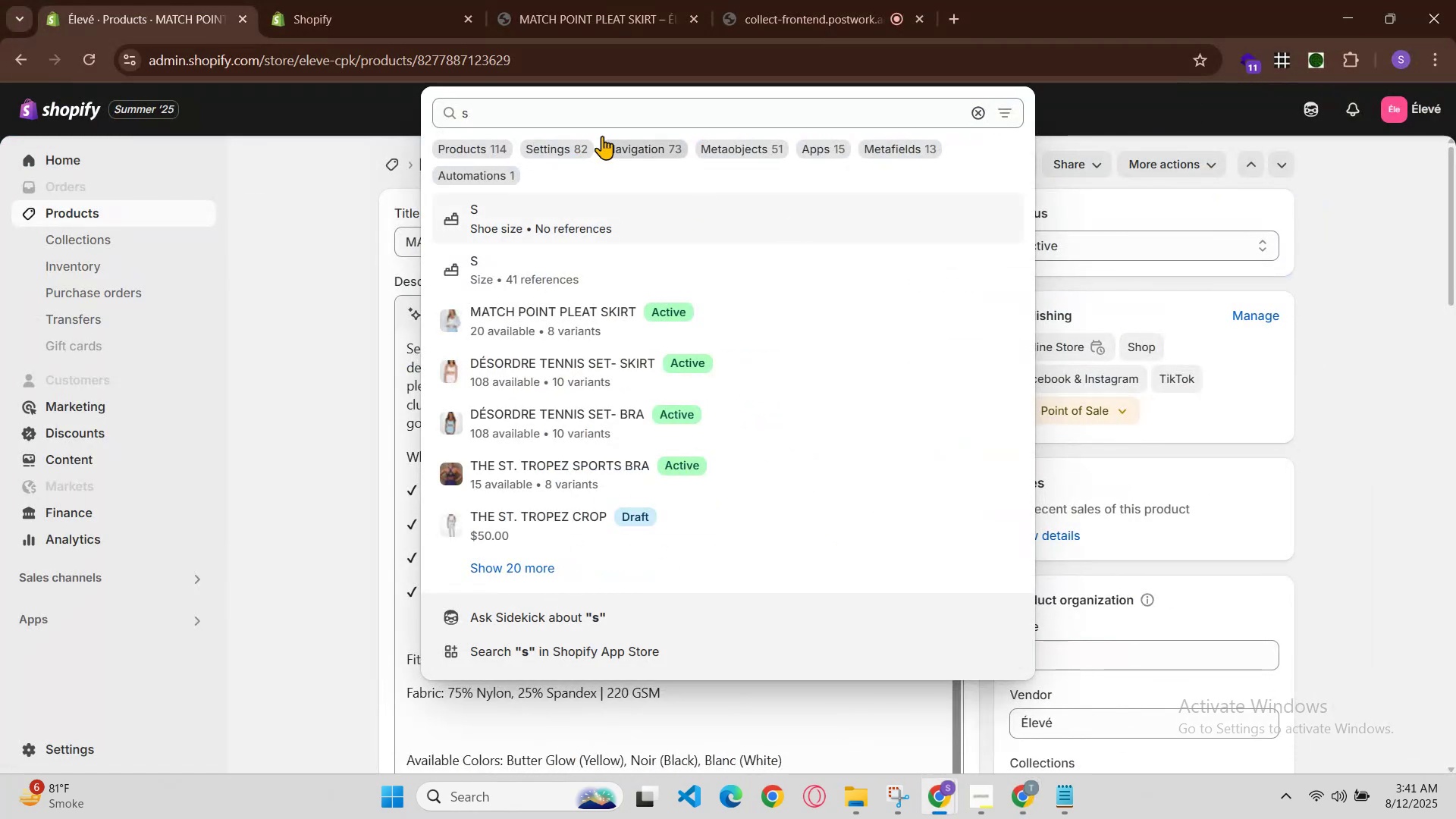 
left_click_drag(start_coordinate=[573, 105], to_coordinate=[353, 118])
 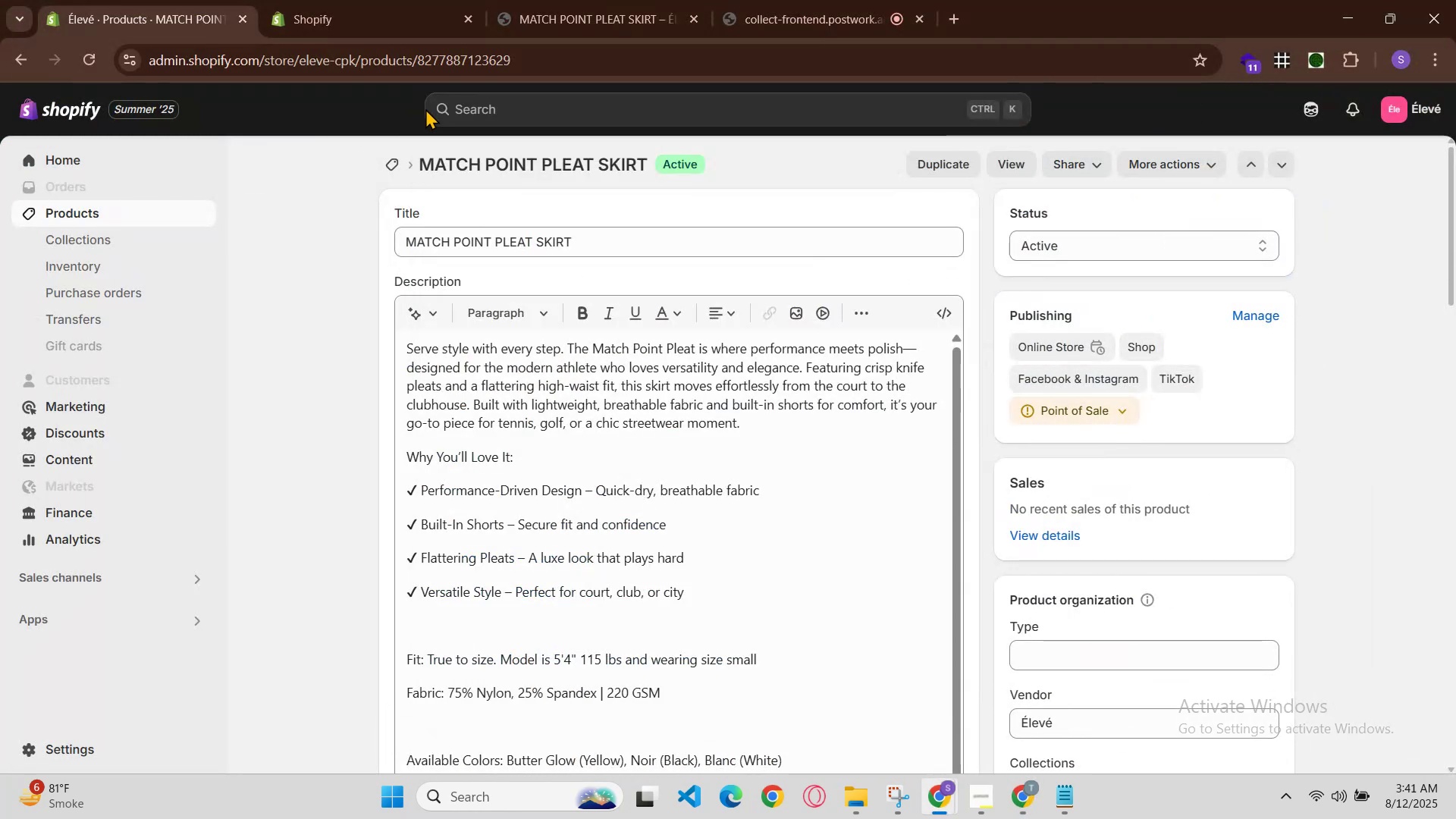 
hold_key(key=ControlLeft, duration=0.38)
 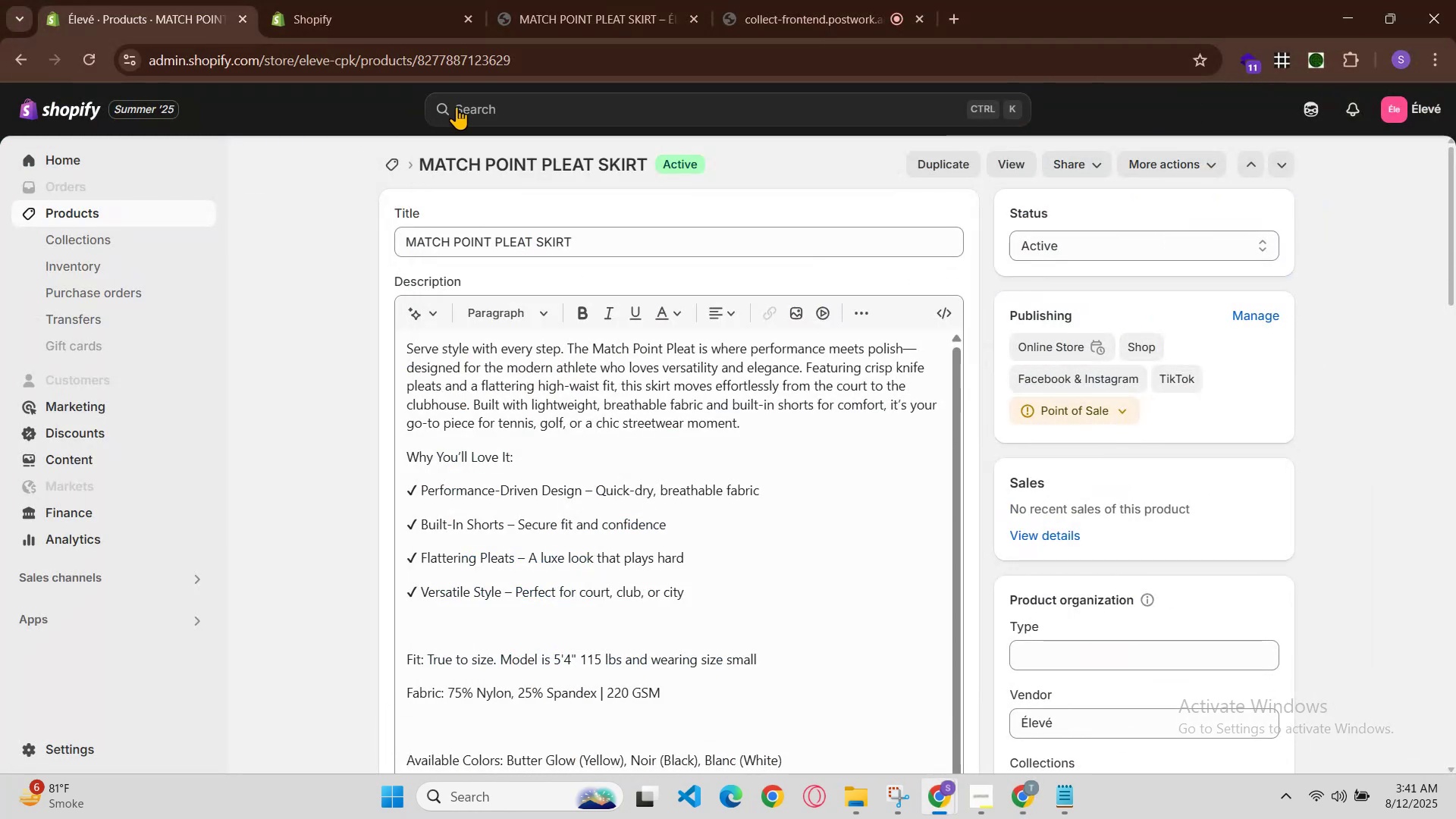 
left_click([468, 103])
 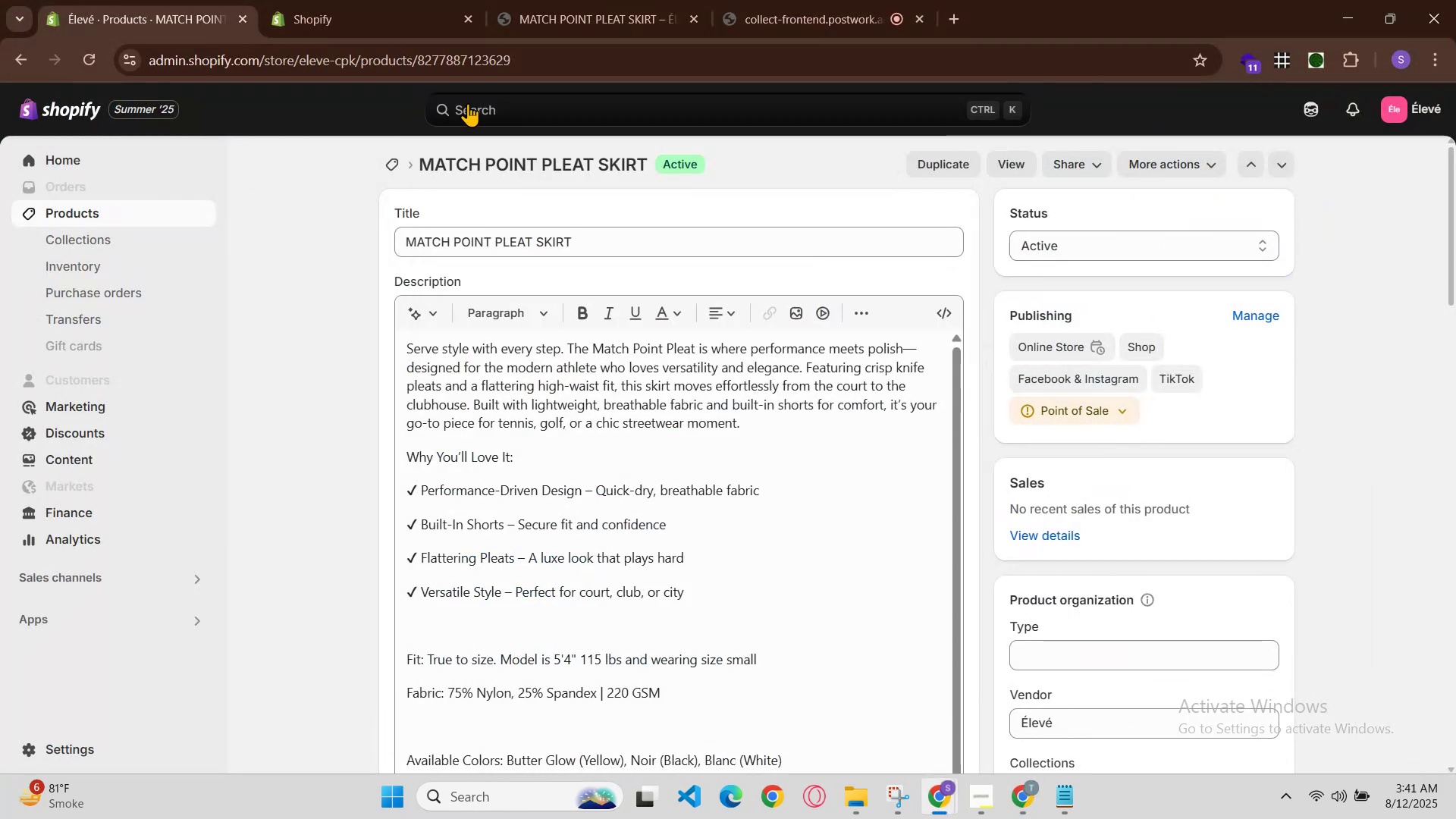 
key(Control+V)
 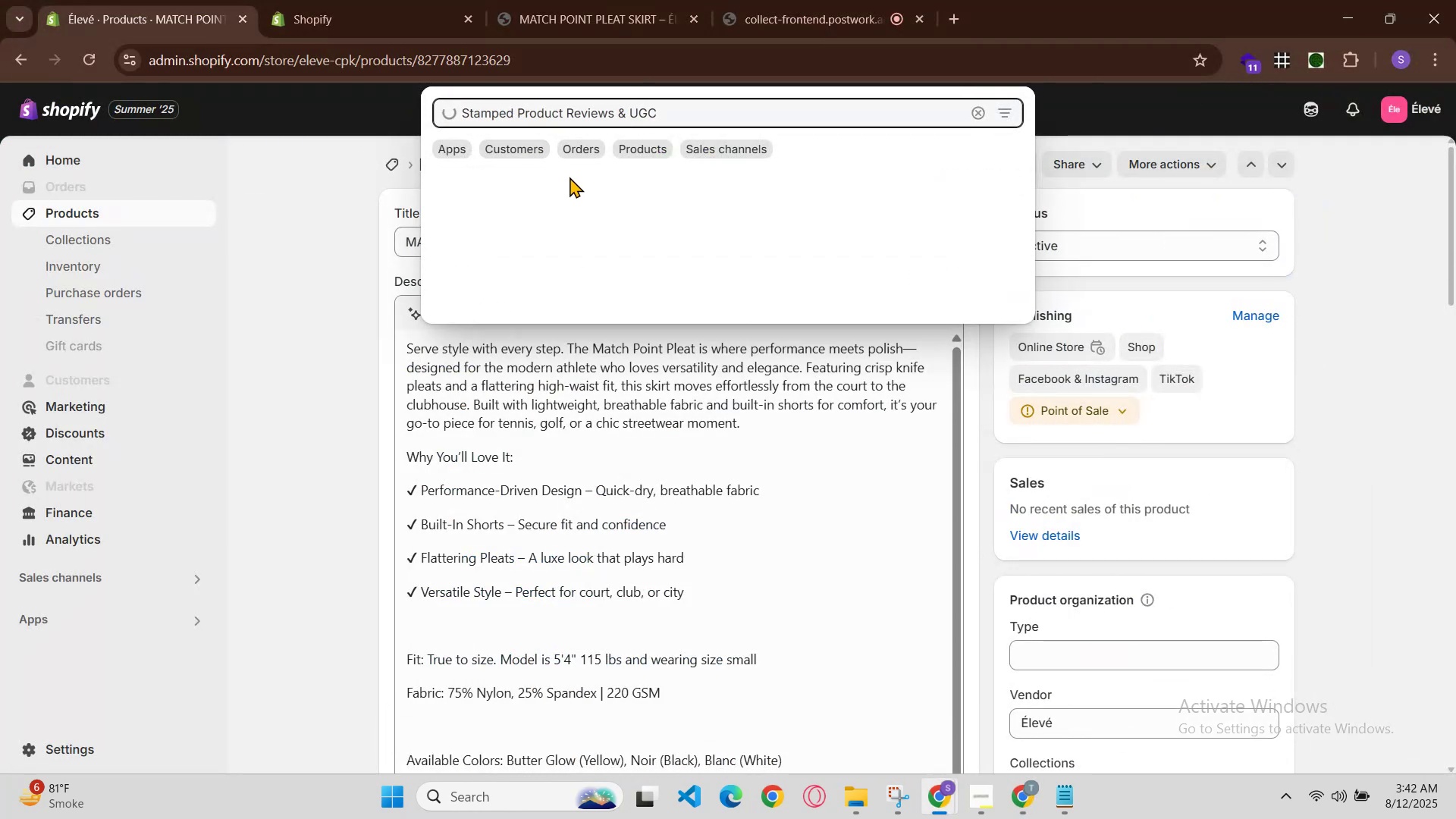 
mouse_move([582, 216])
 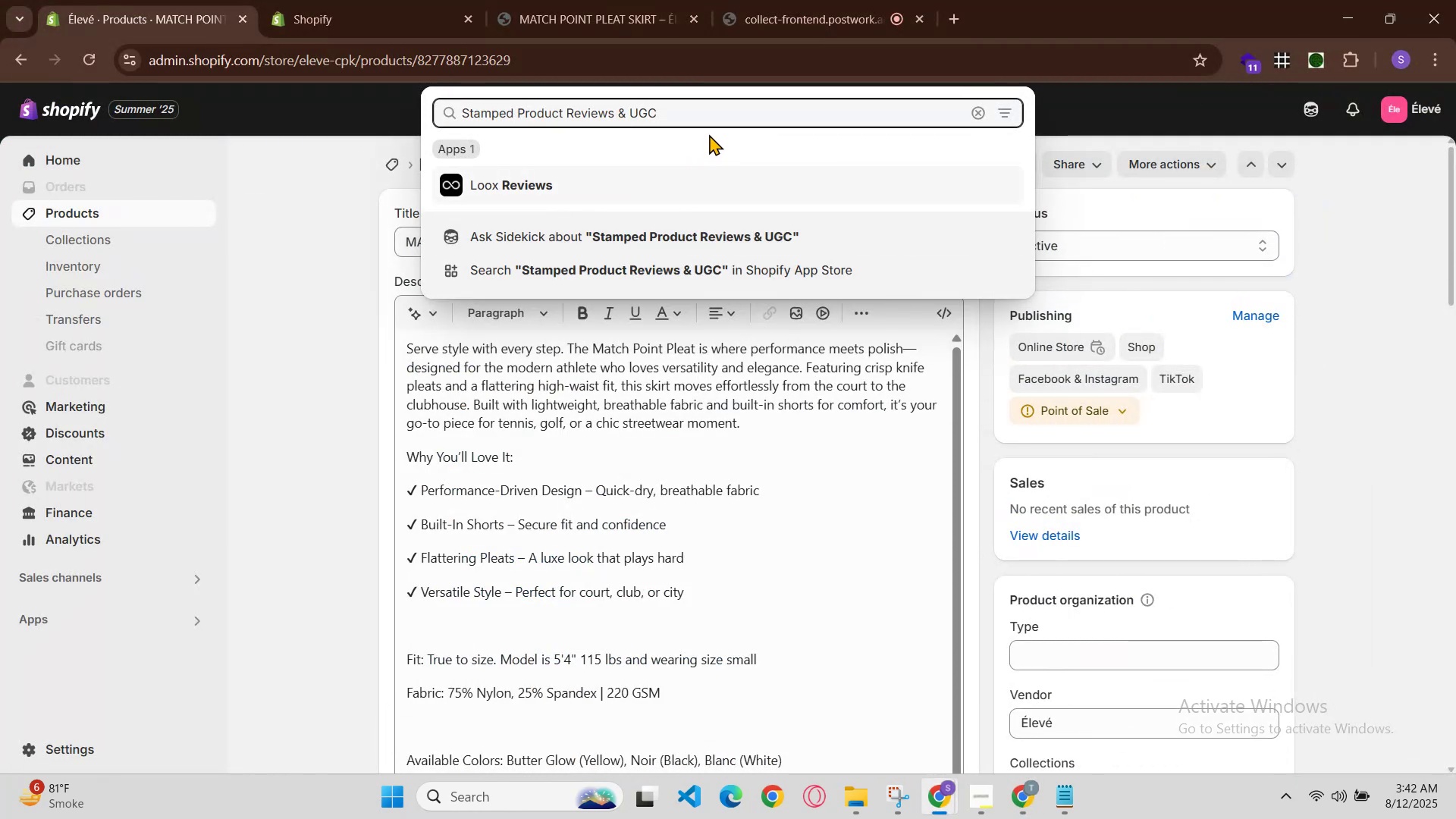 
left_click_drag(start_coordinate=[715, 105], to_coordinate=[516, 113])
 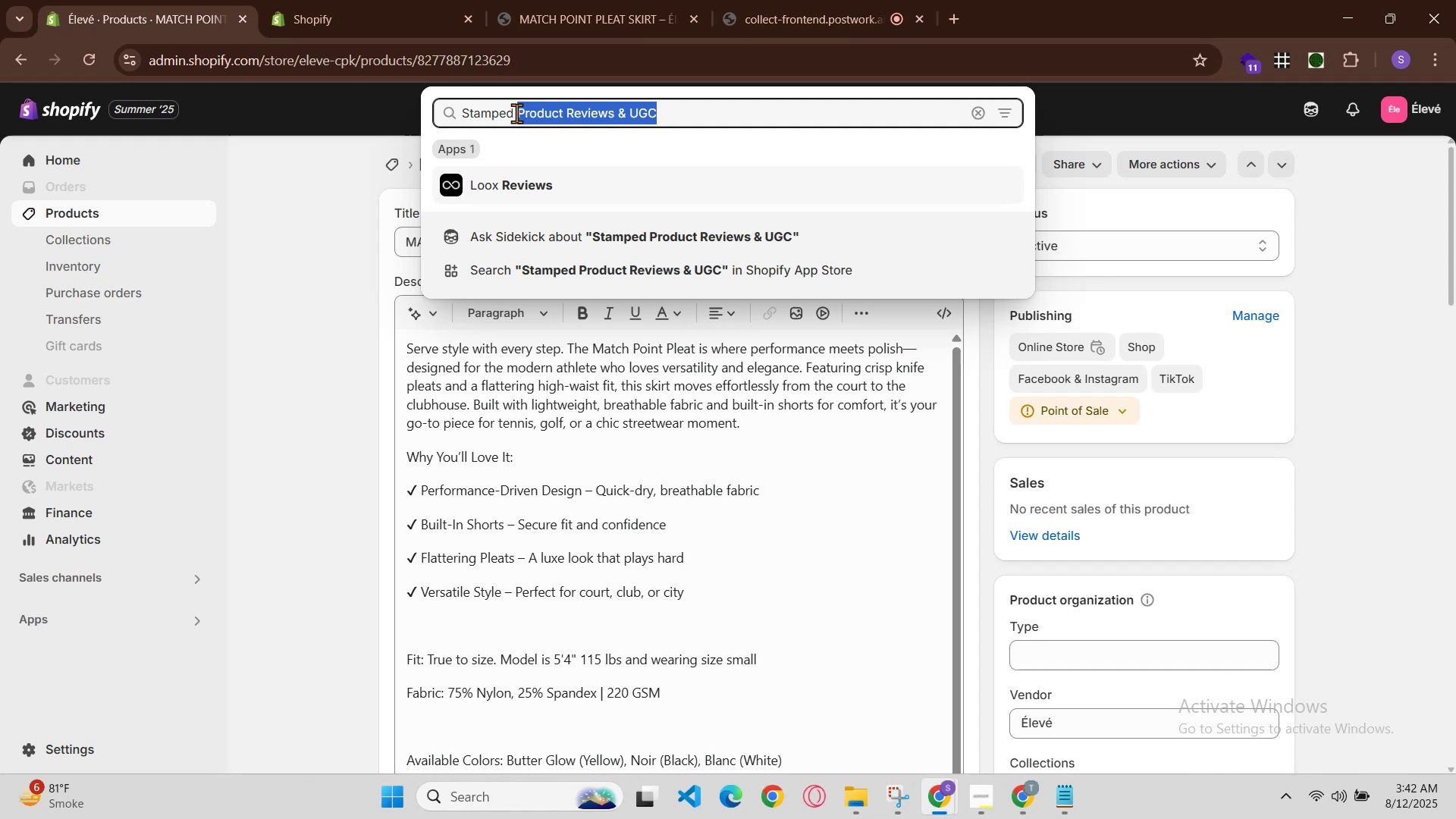 
key(Backspace)
 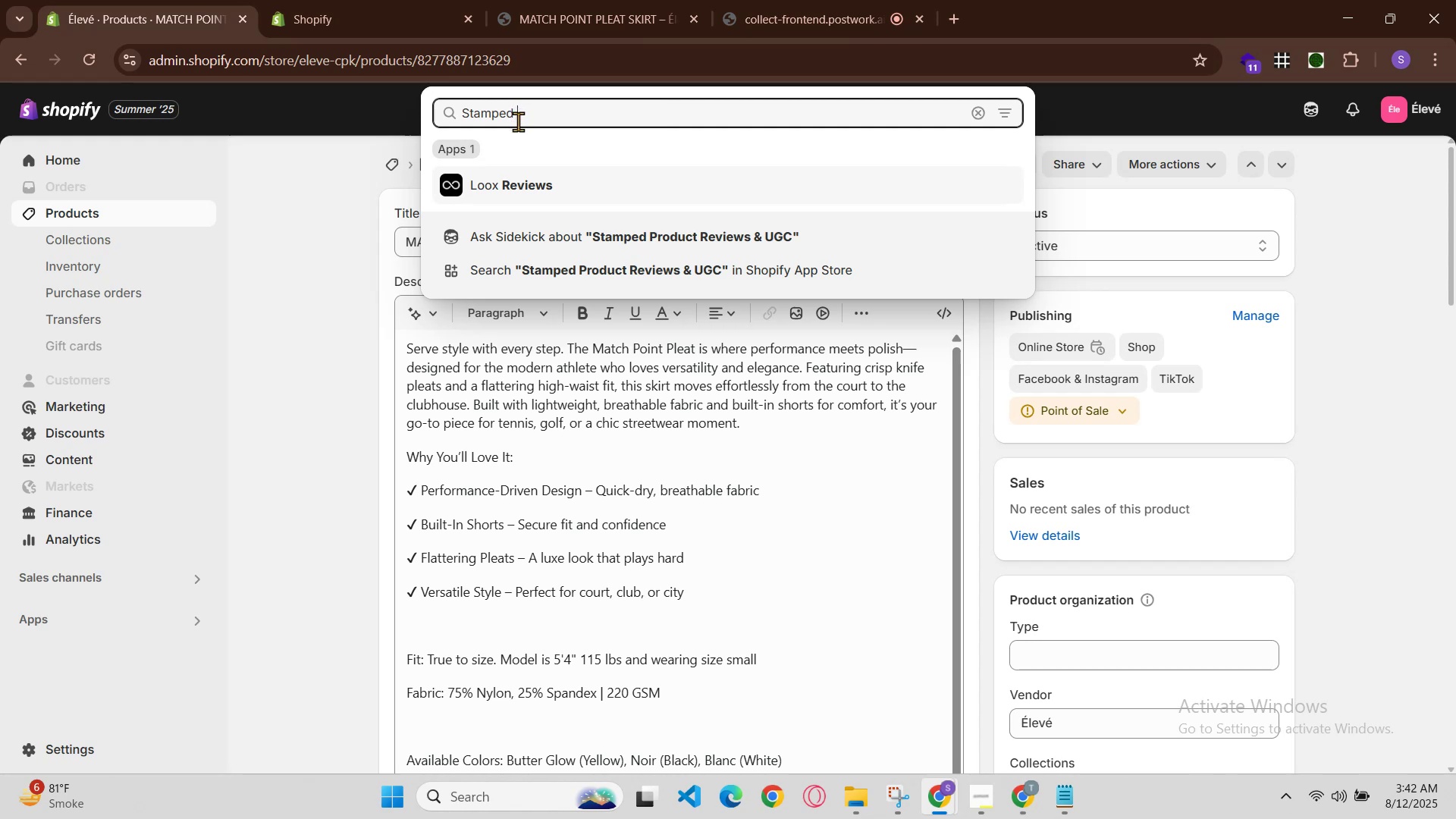 
mouse_move([560, 180])
 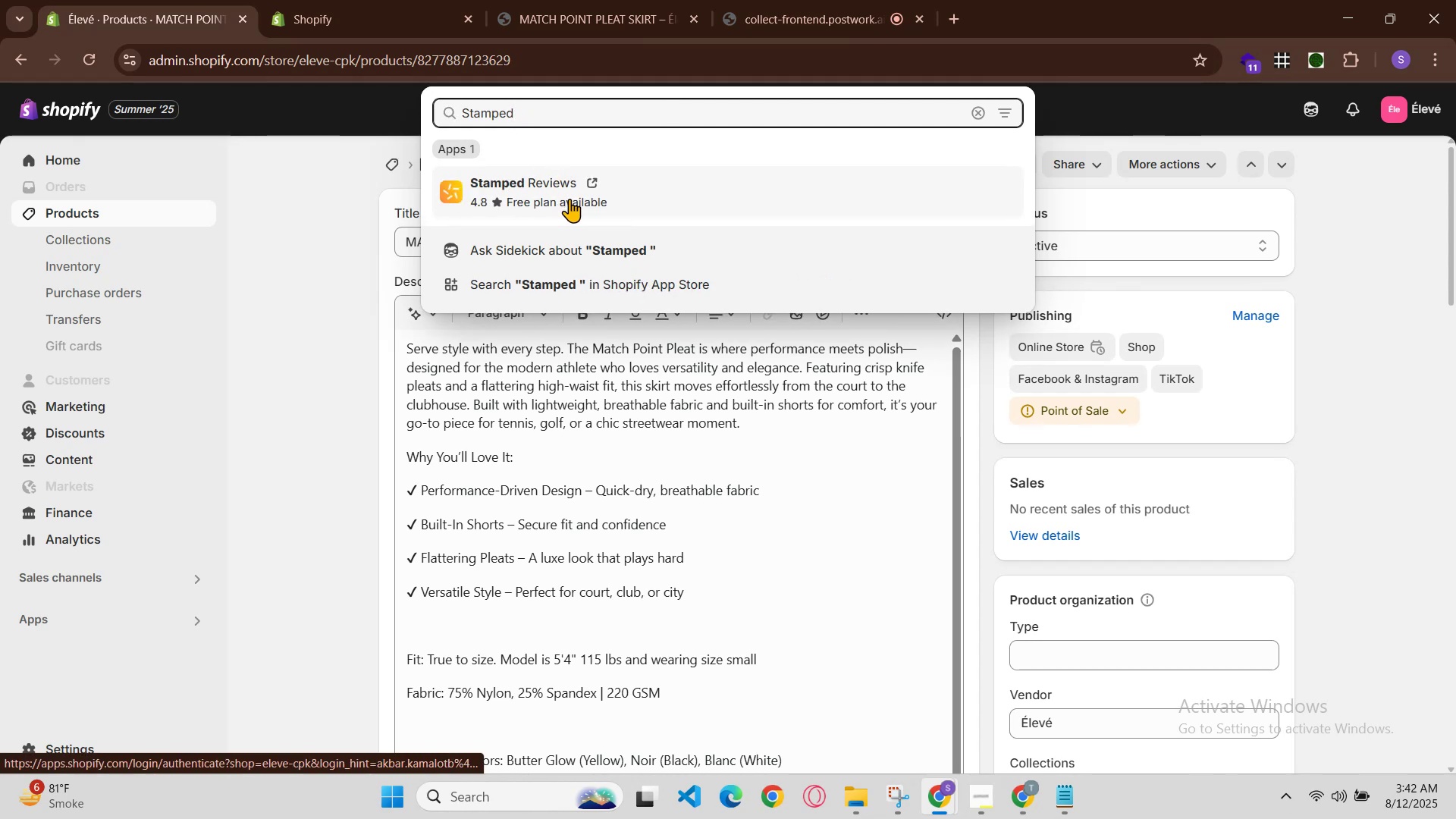 
left_click([570, 199])
 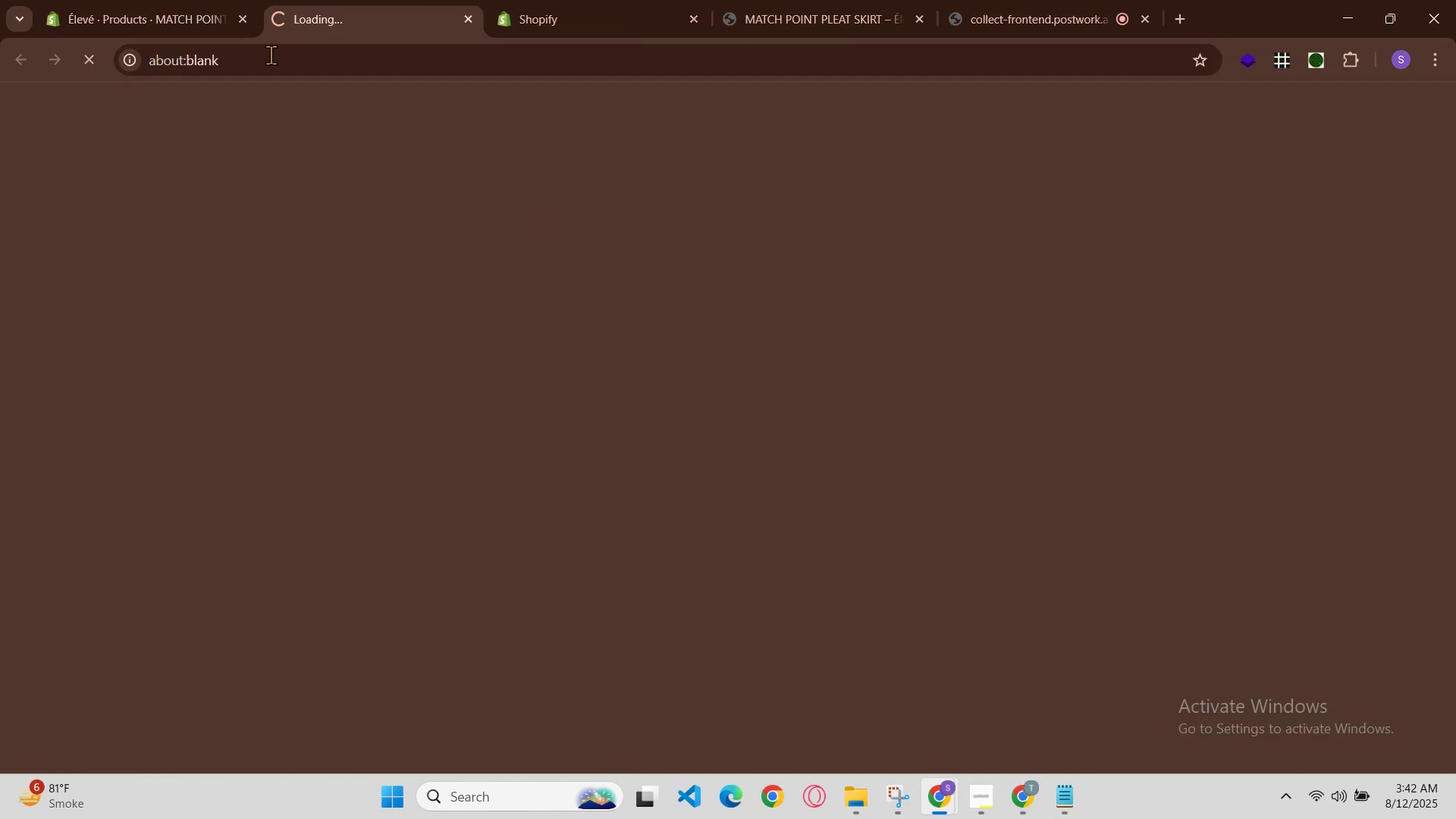 
left_click([124, 0])
 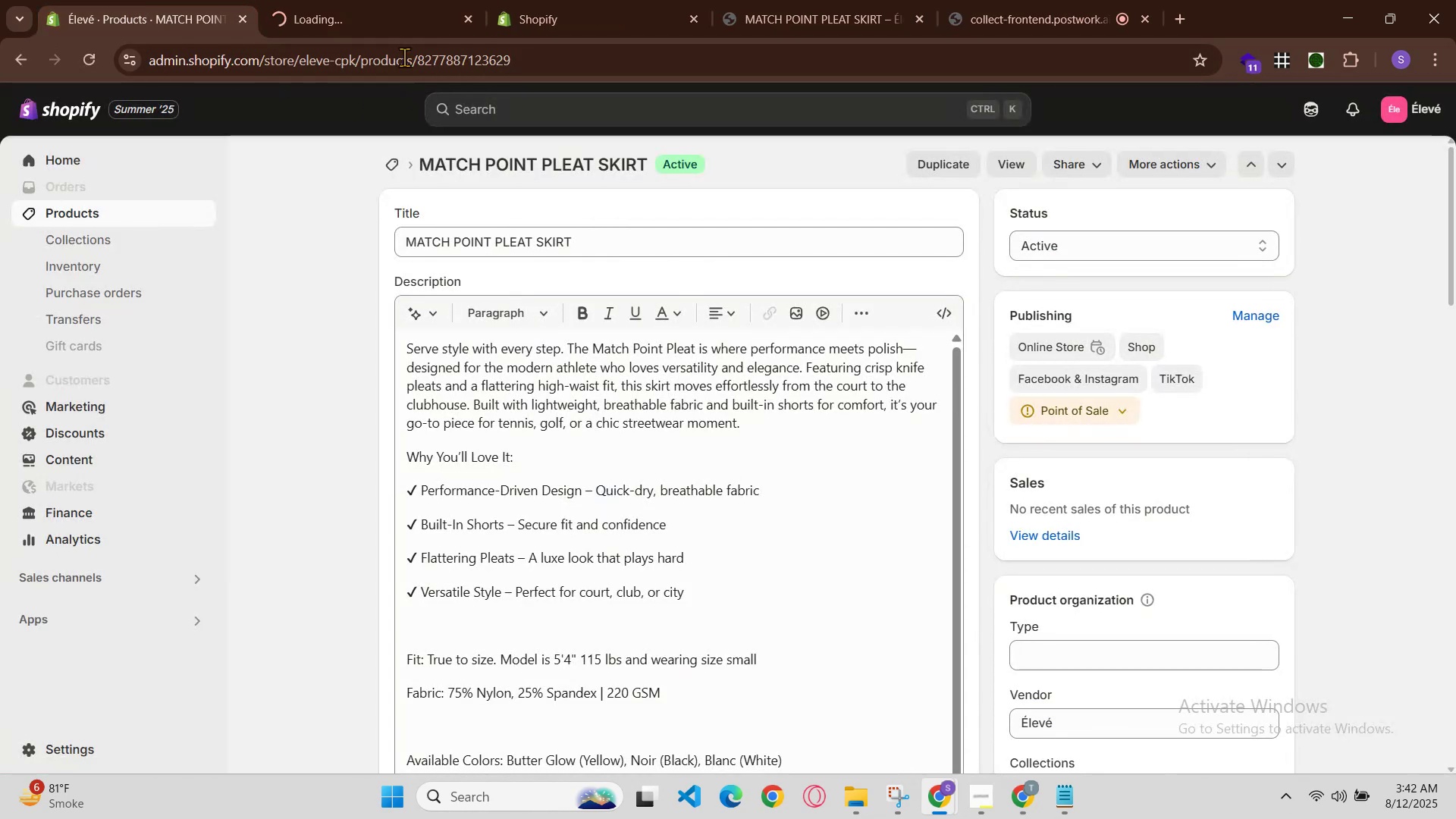 
left_click([382, 0])
 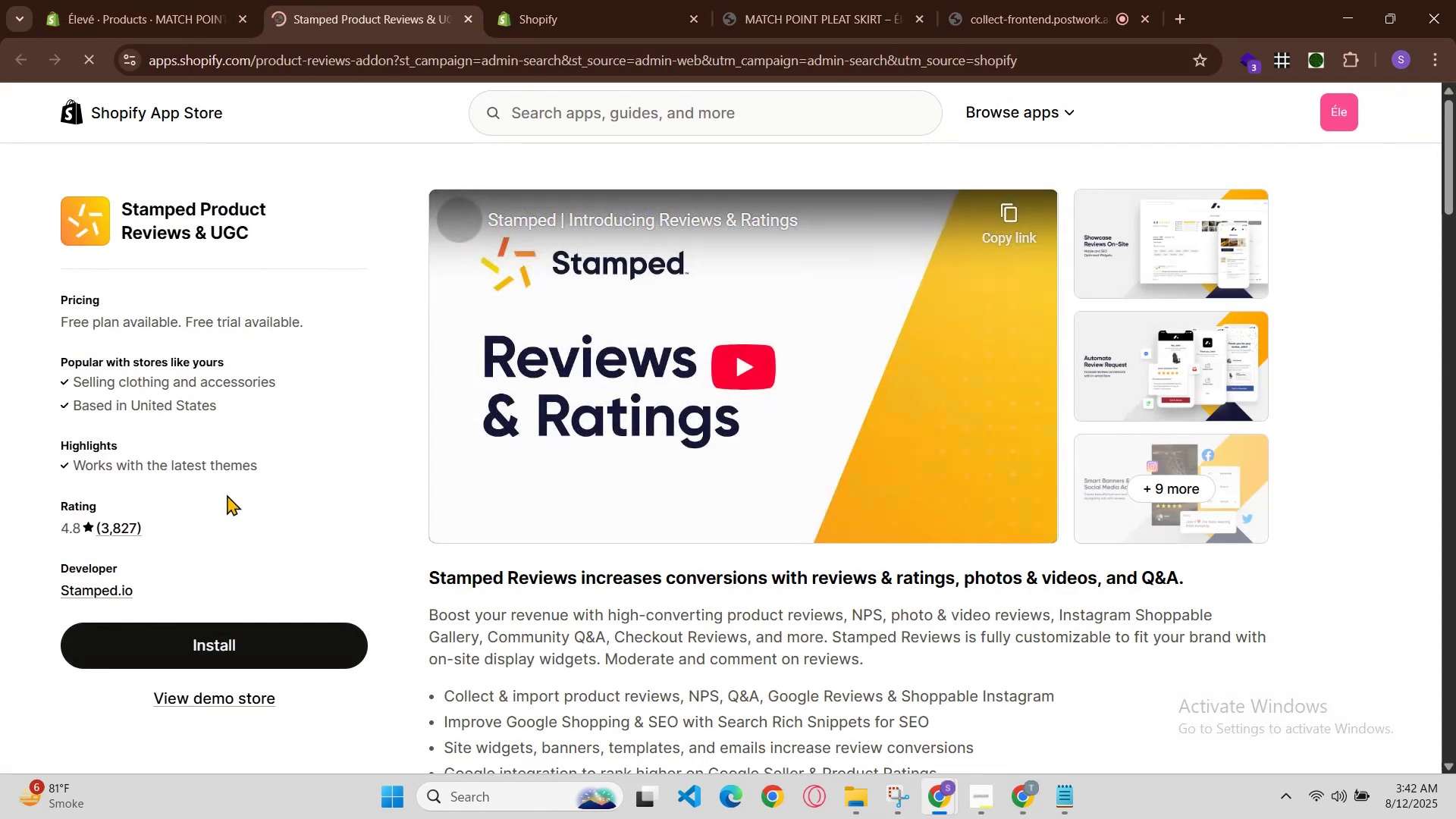 
wait(9.0)
 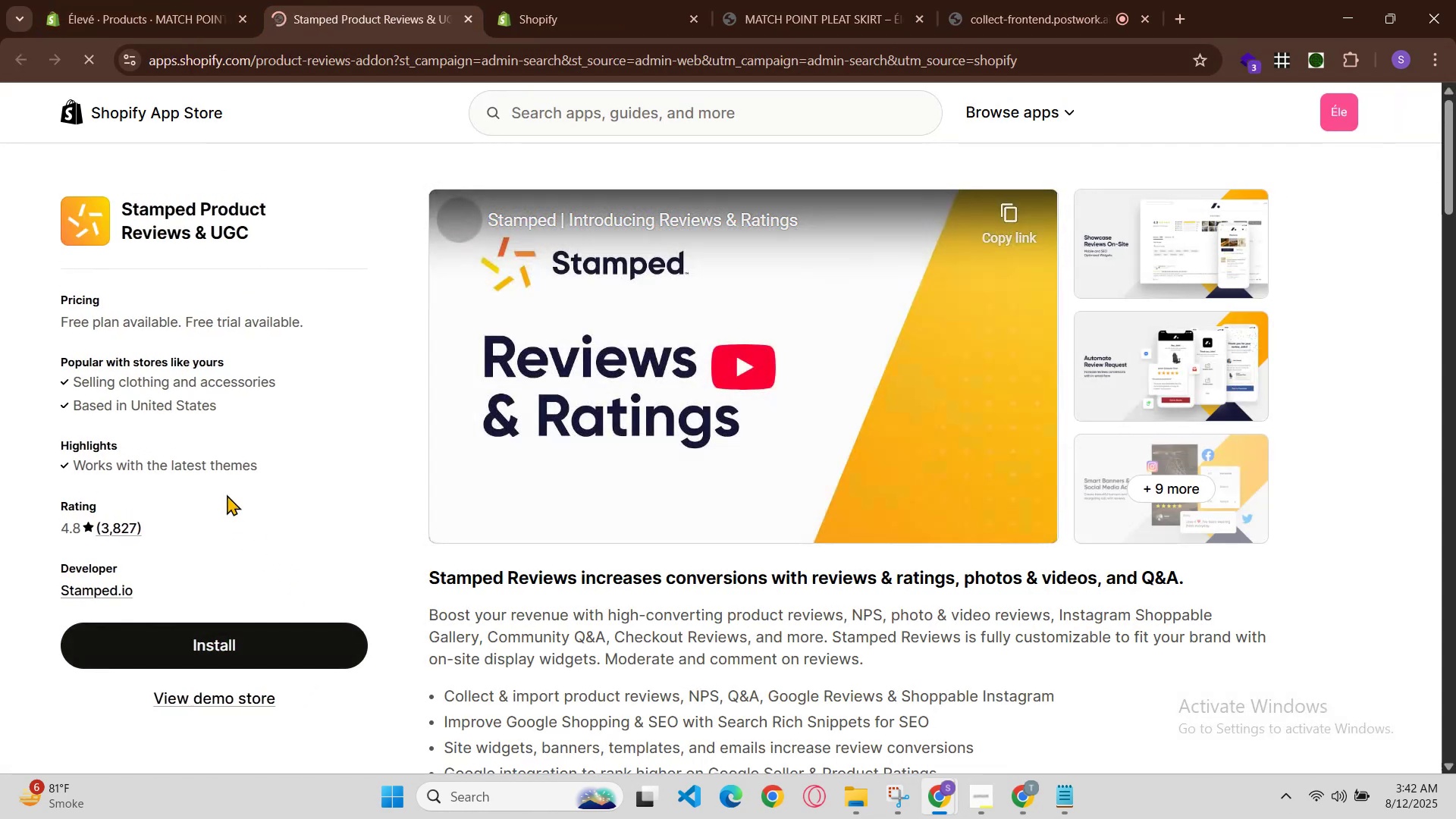 
left_click([209, 642])
 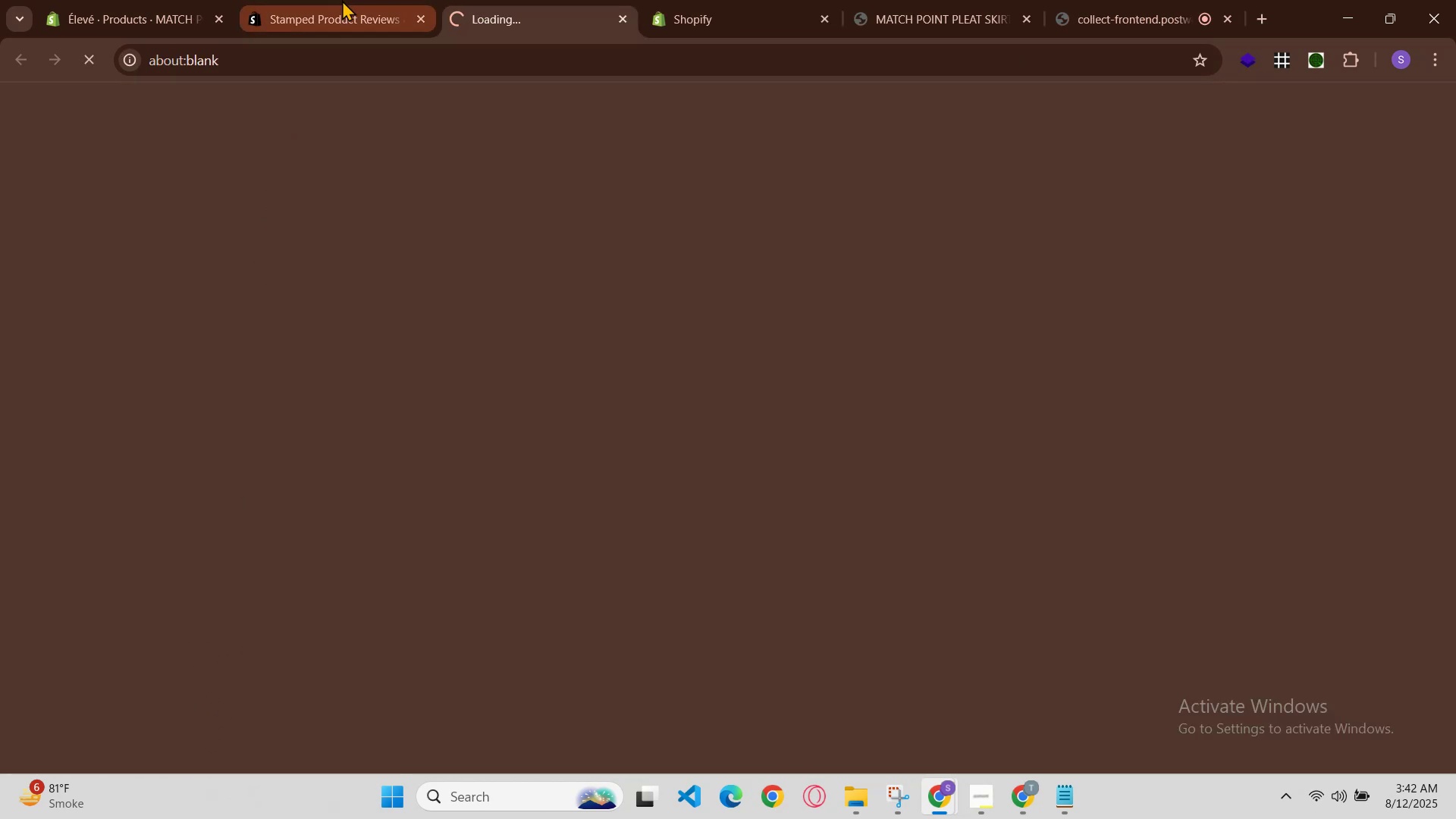 
left_click([342, 6])
 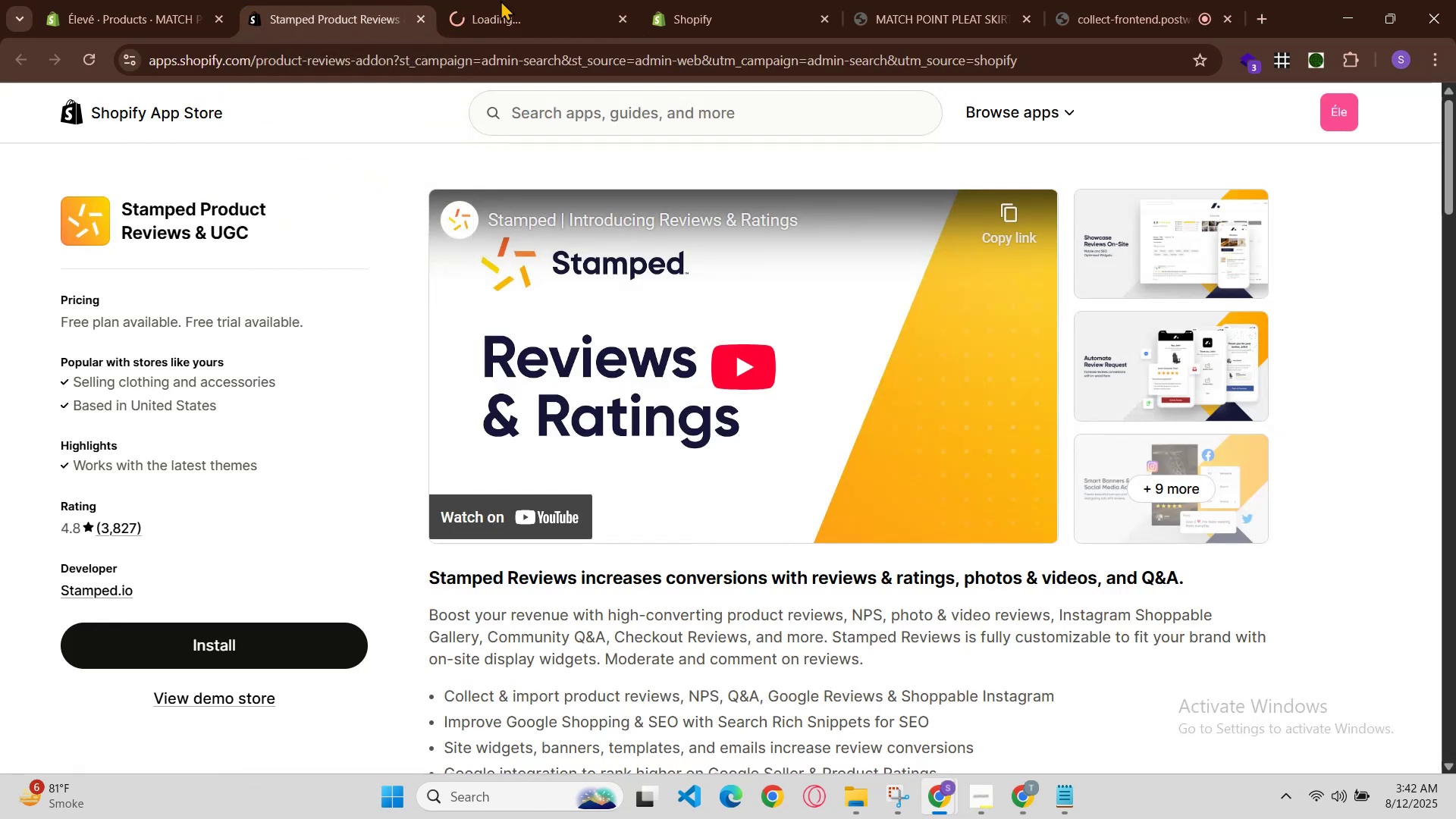 
left_click([503, 0])
 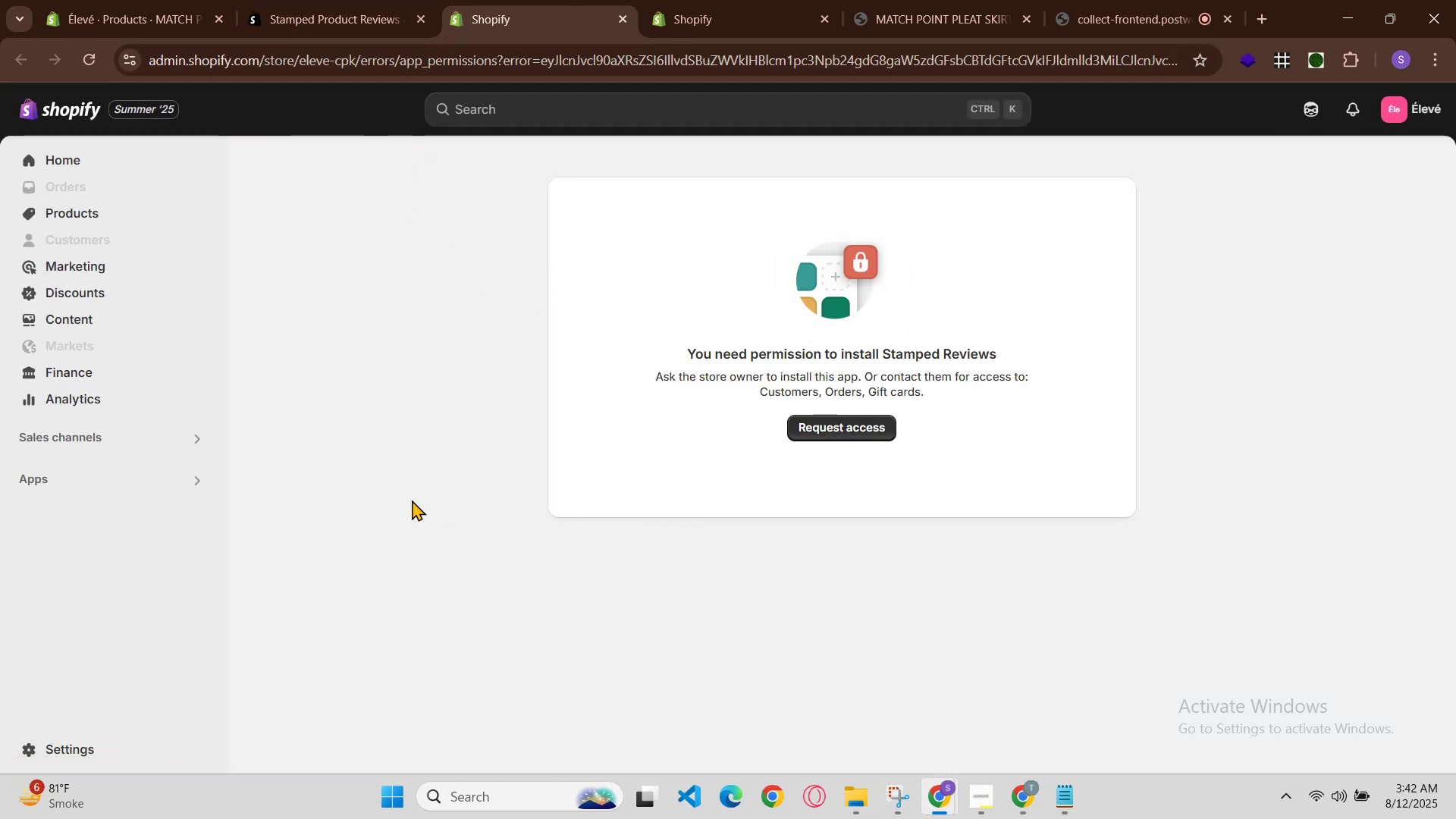 
wait(6.48)
 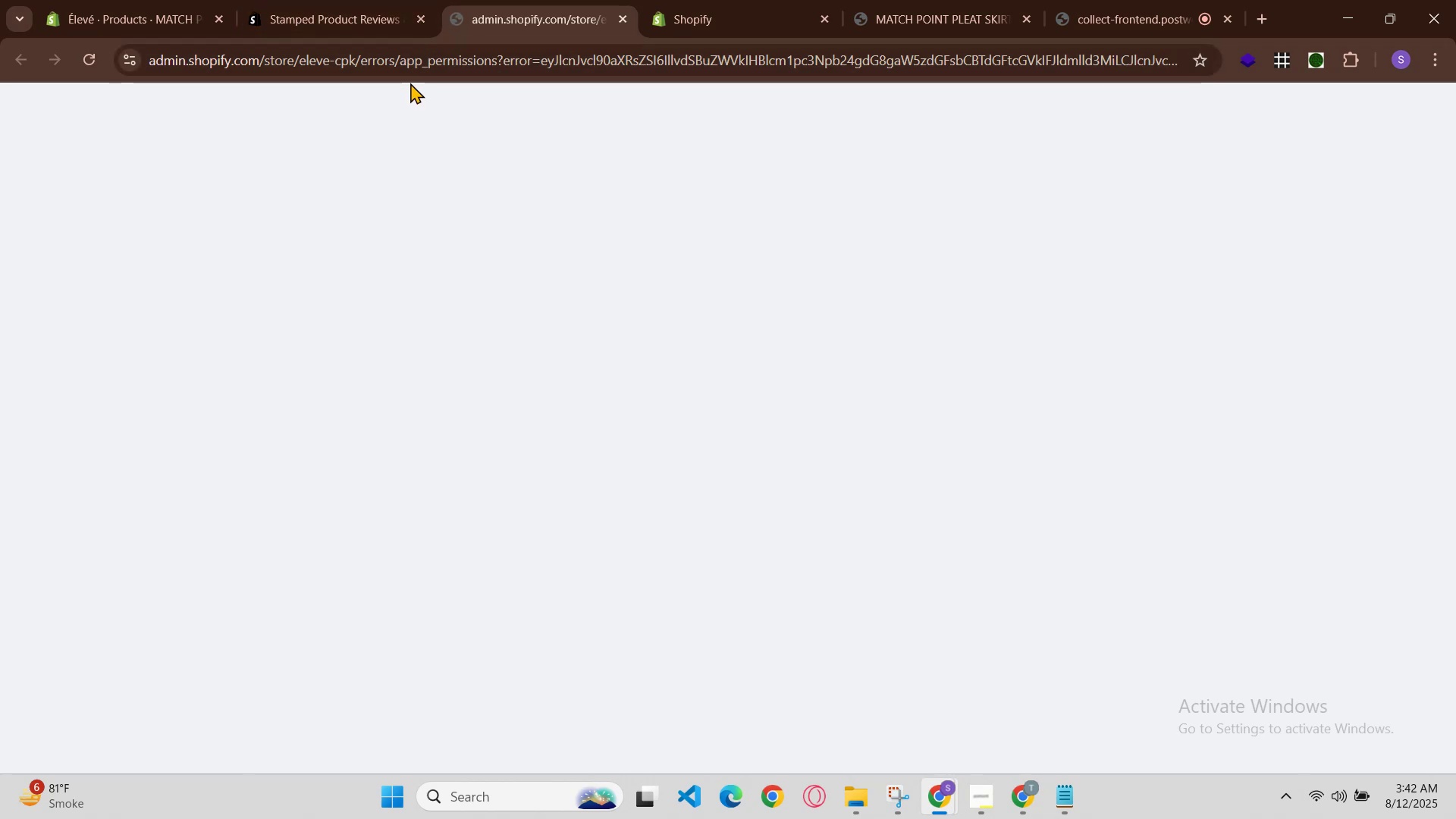 
left_click([320, 24])
 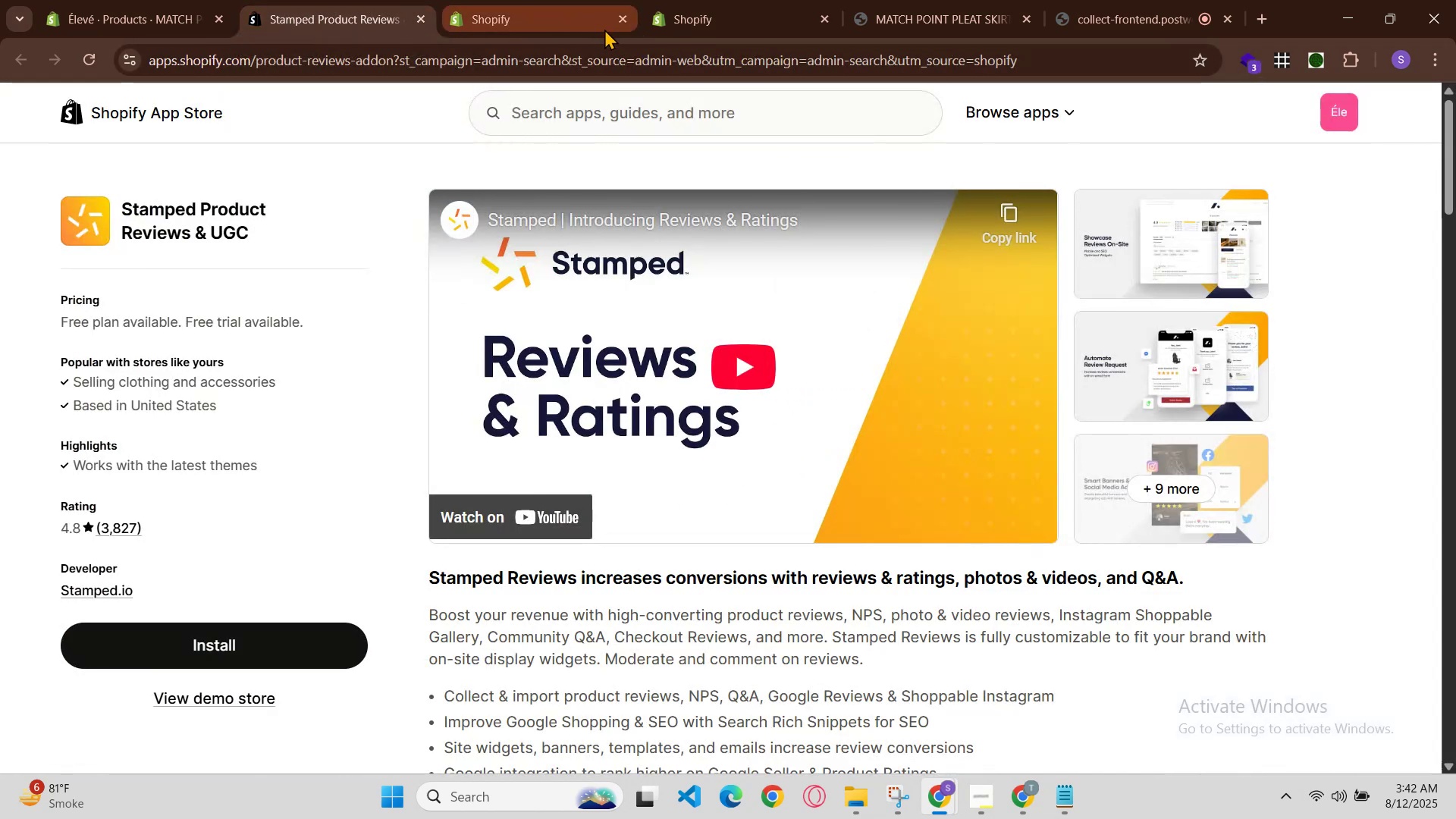 
left_click([626, 18])
 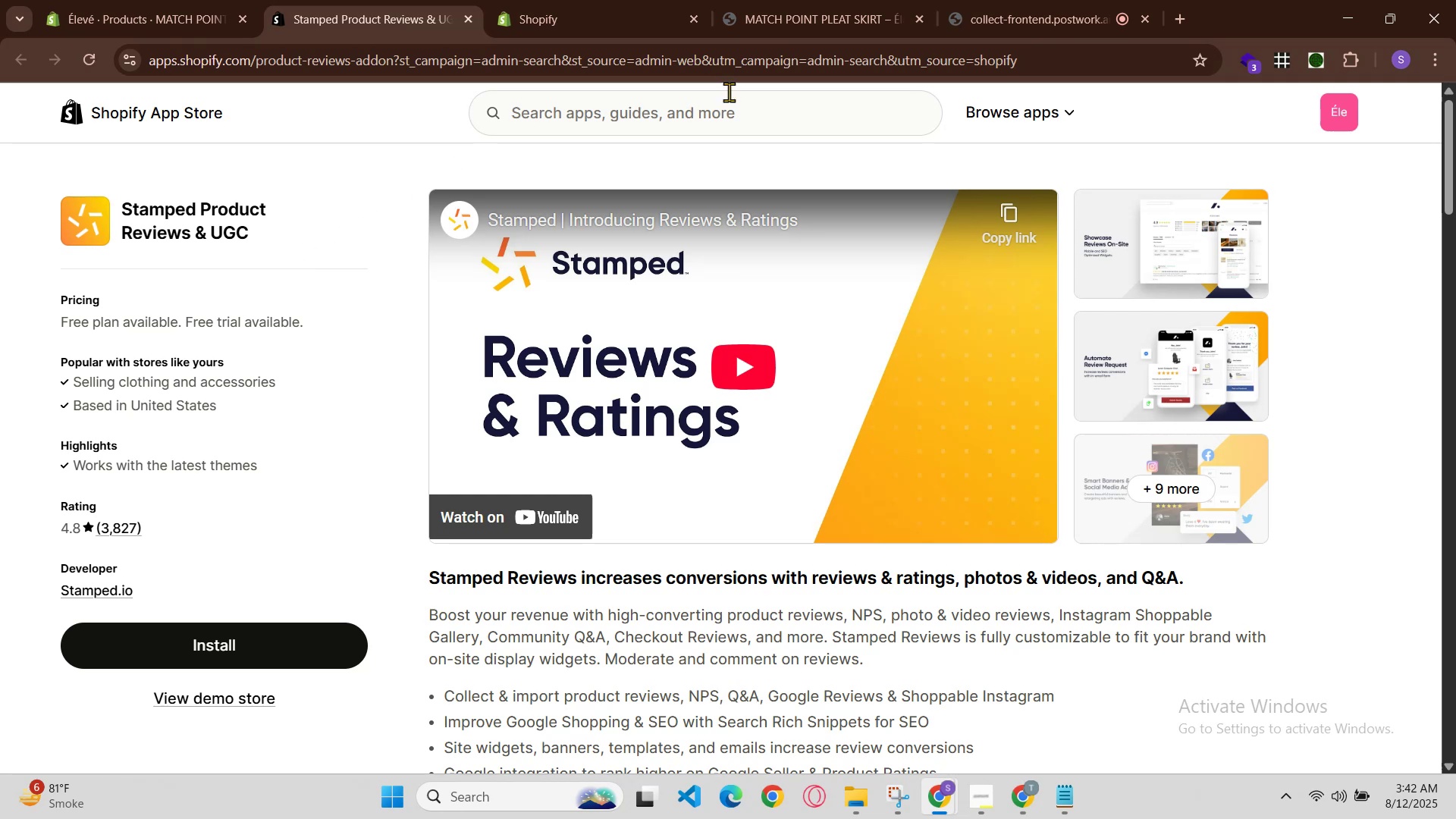 
left_click_drag(start_coordinate=[1072, 60], to_coordinate=[0, 76])
 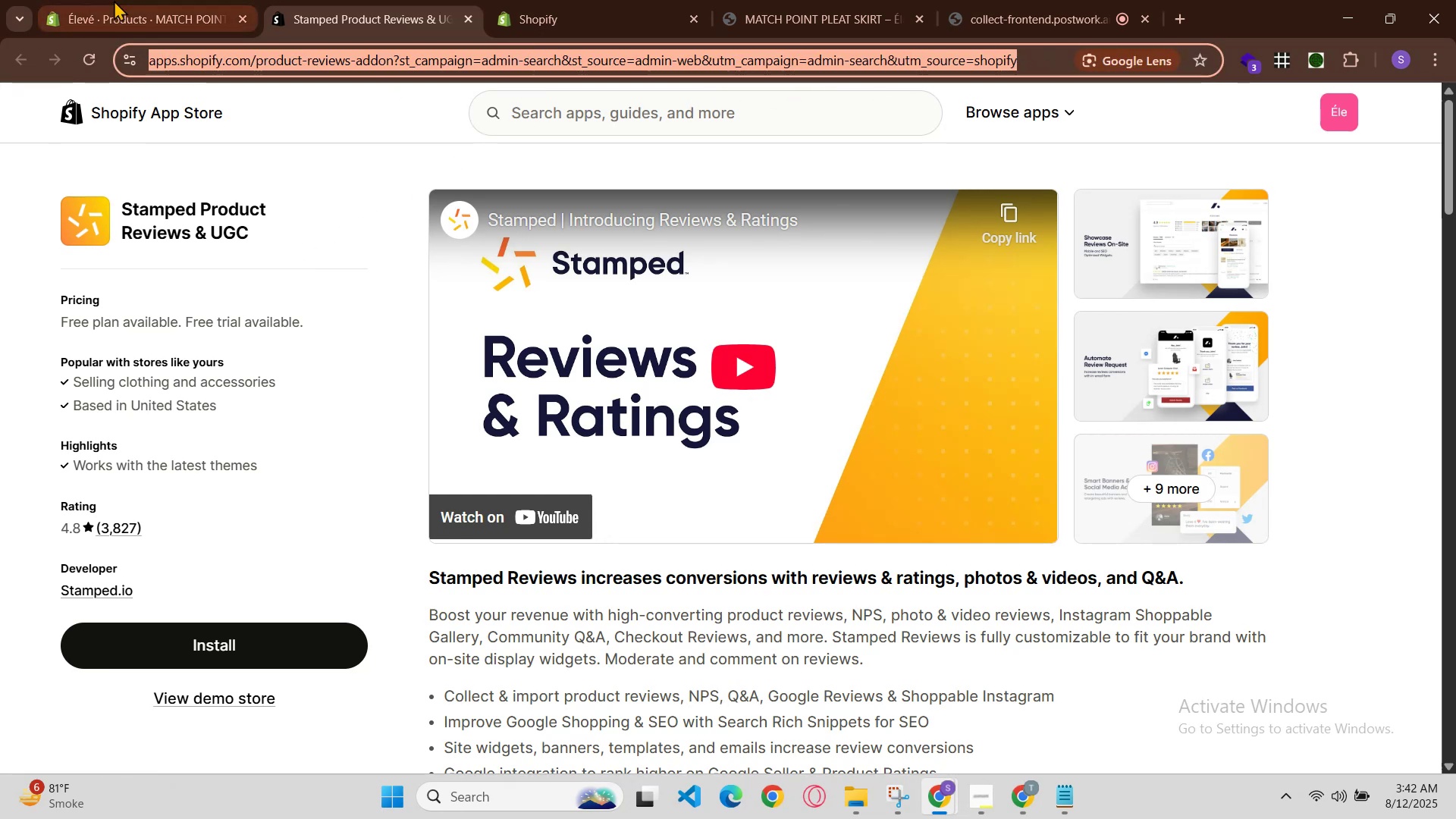 
left_click([134, 0])
 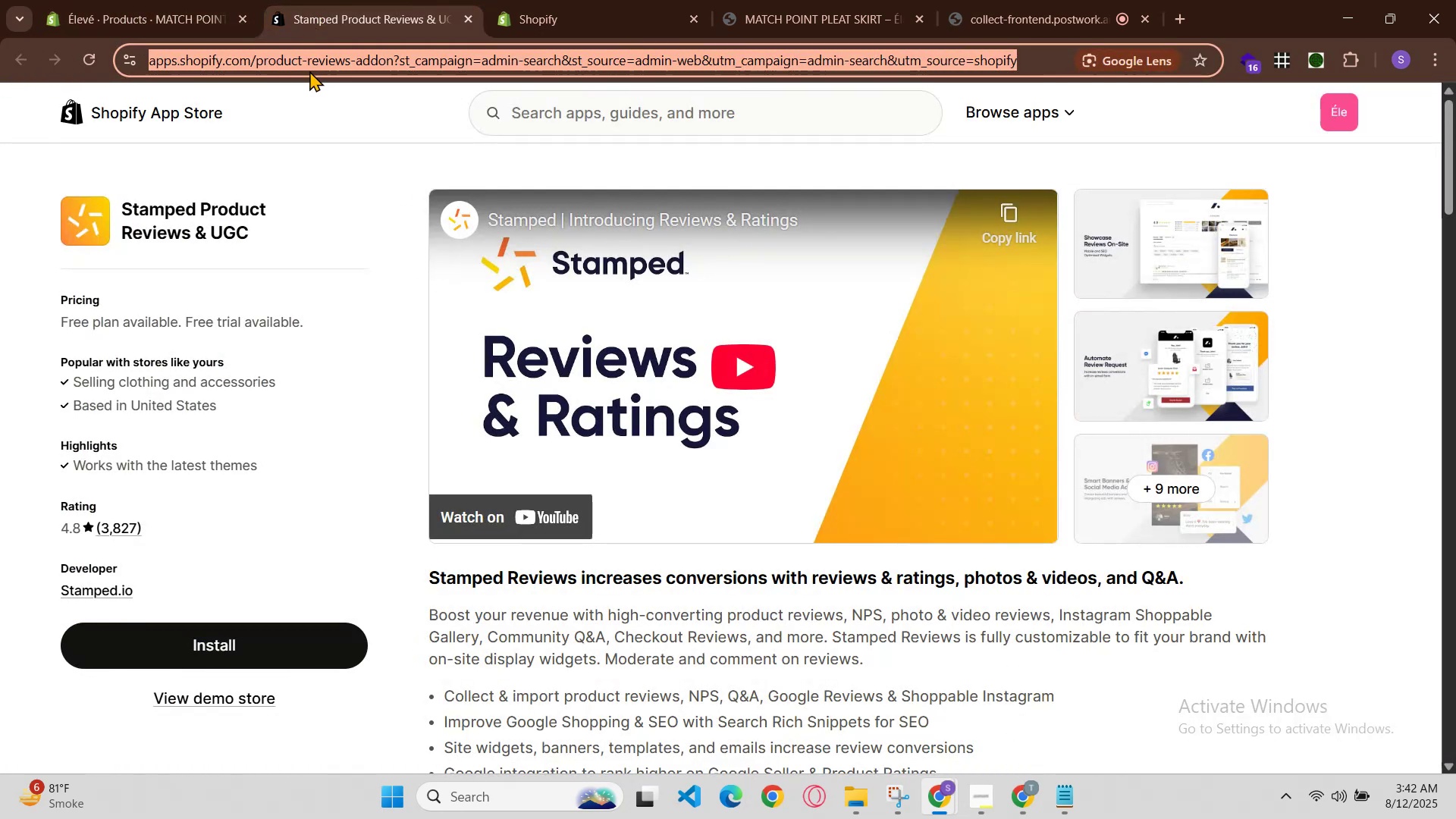 
left_click([23, 69])
 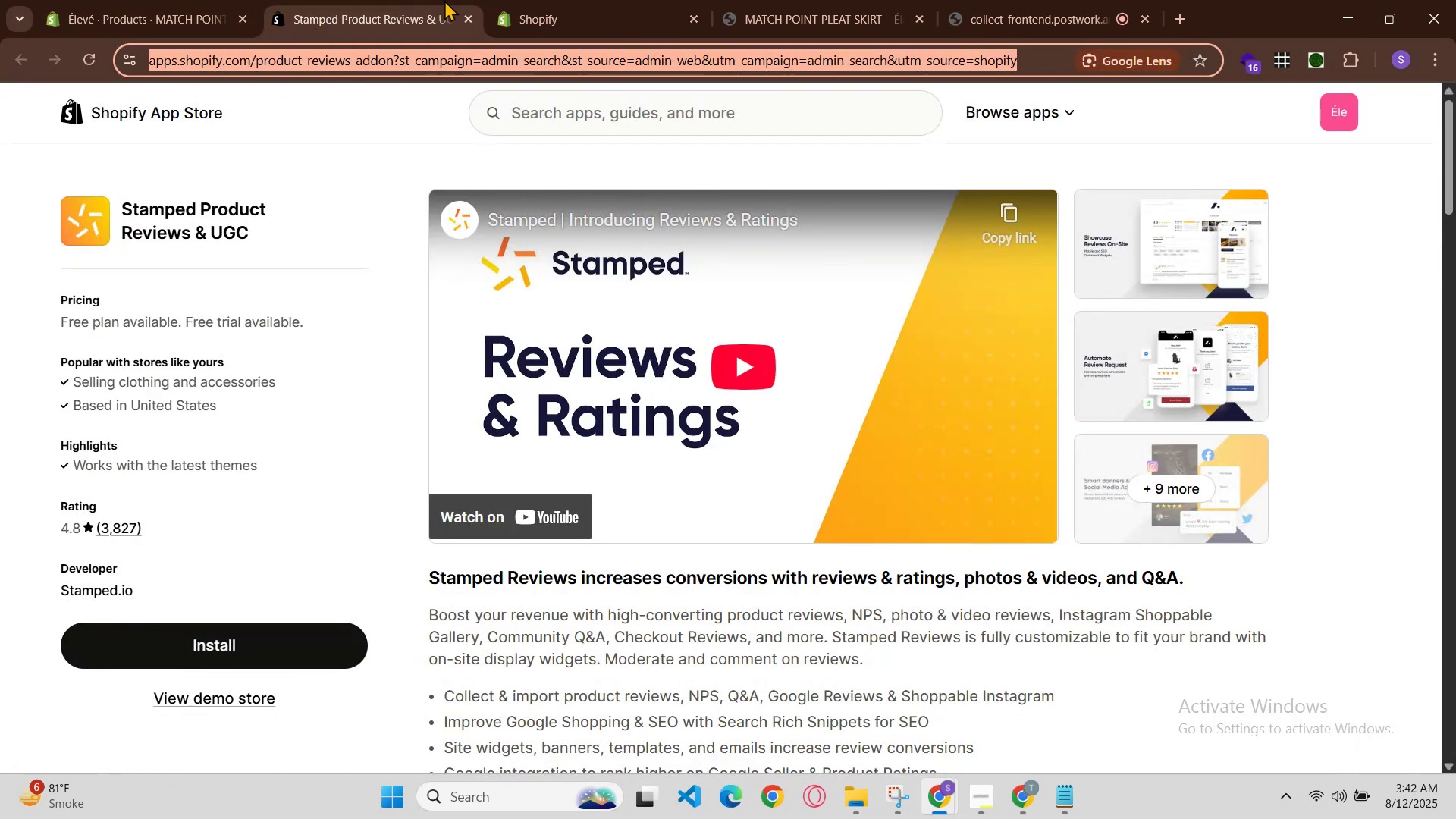 
left_click([502, 0])
 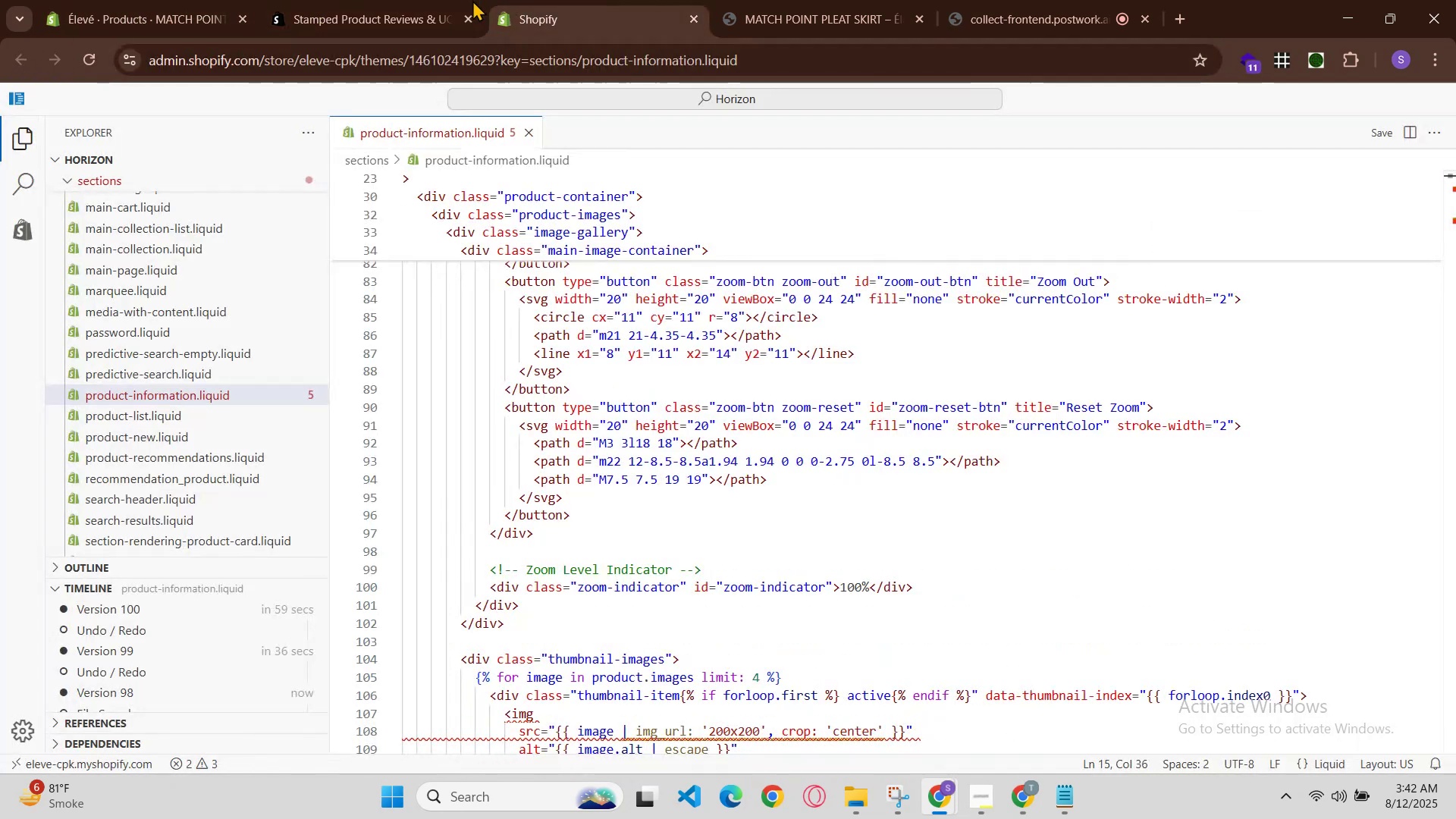 
left_click([419, 0])
 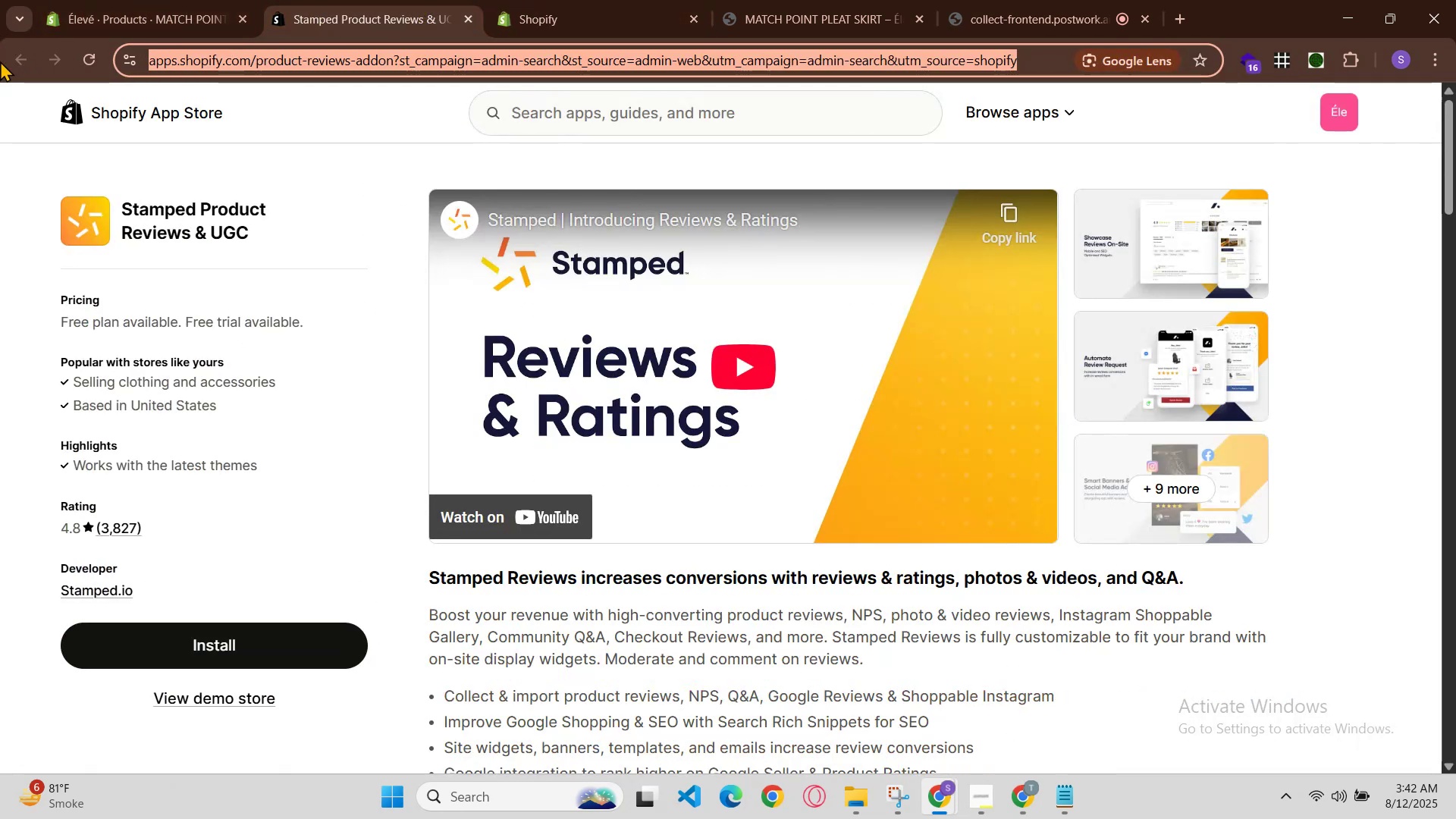 
left_click([17, 72])
 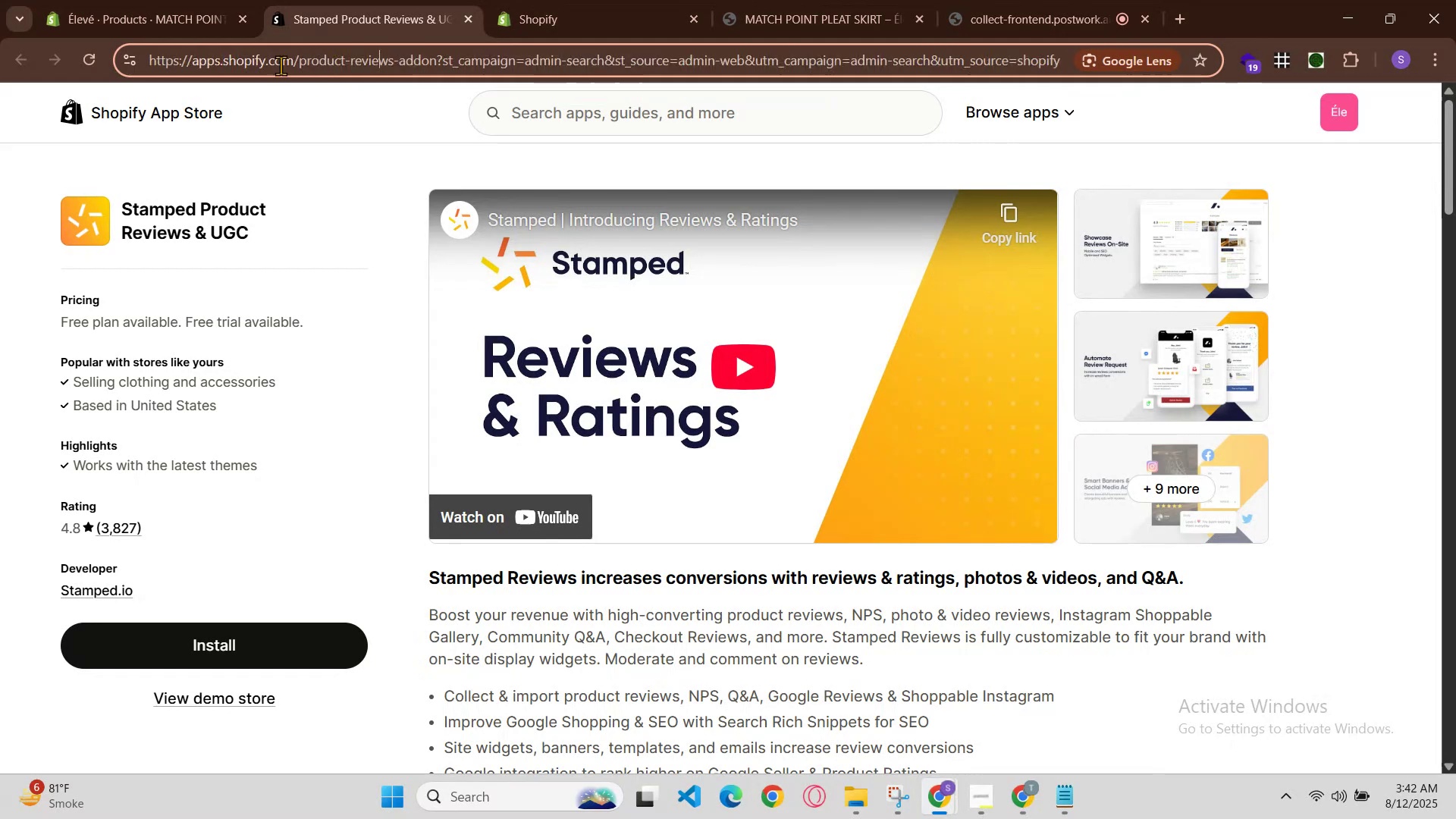 
double_click([202, 68])
 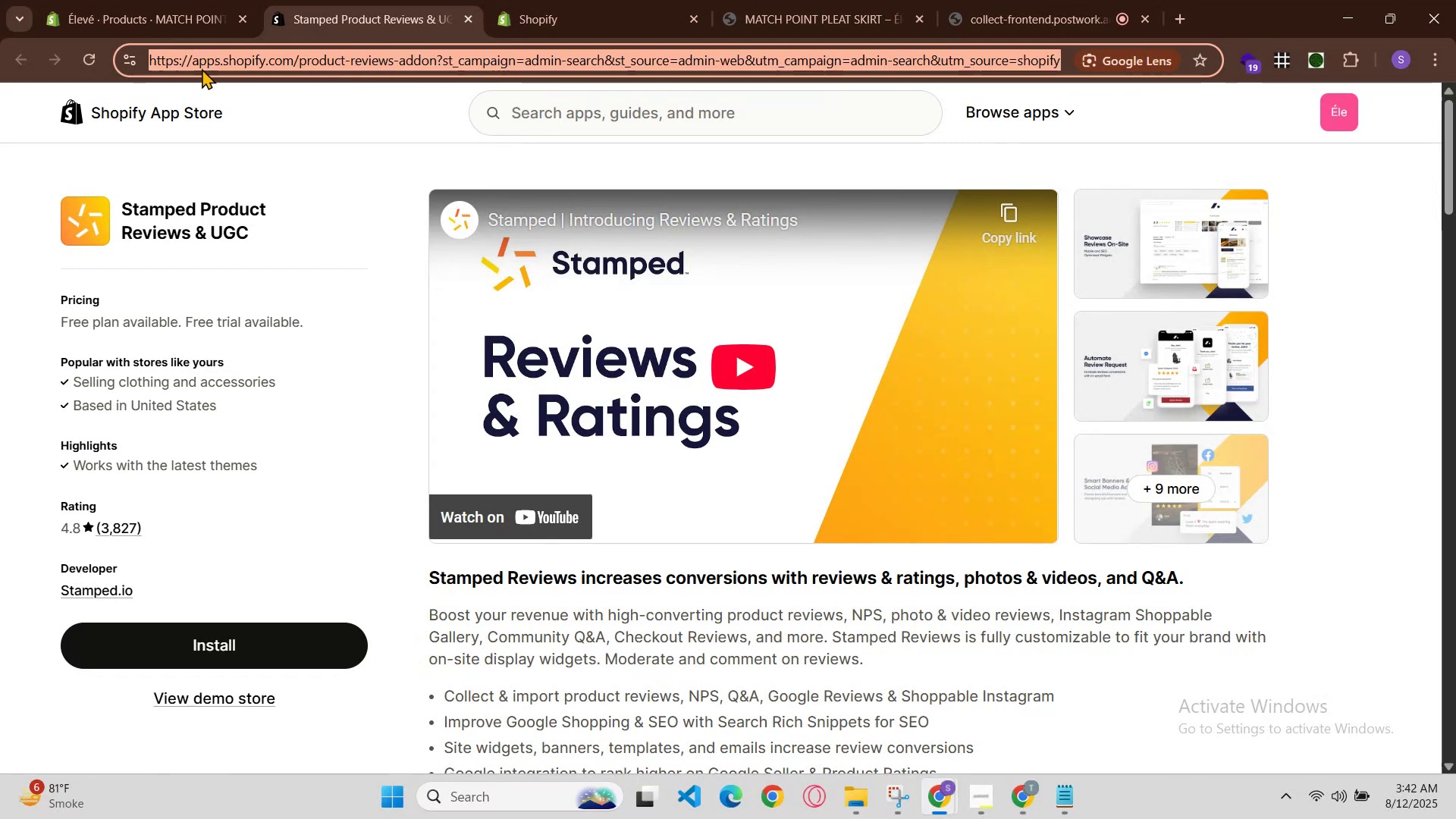 
triple_click([202, 68])
 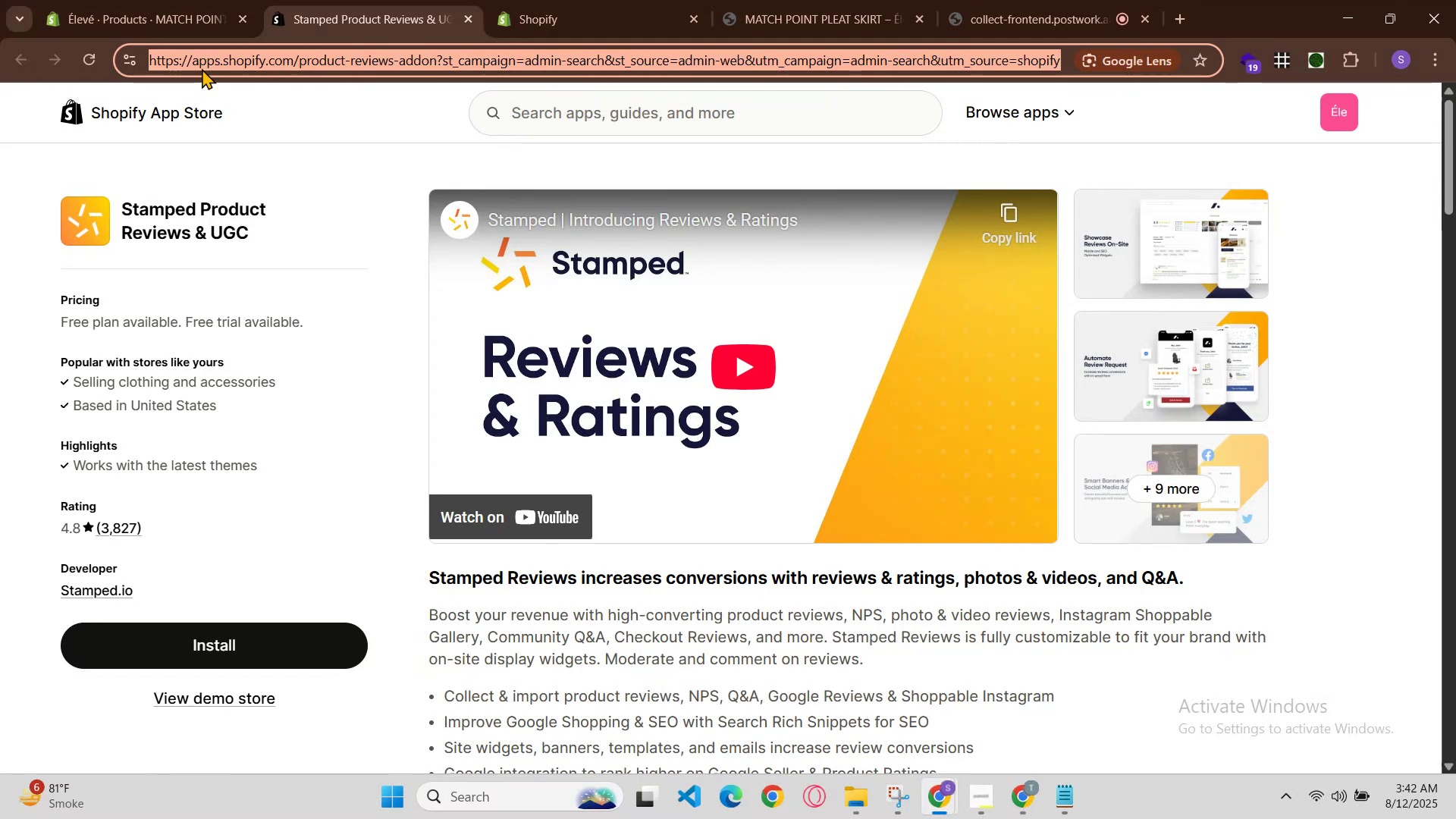 
key(A)
 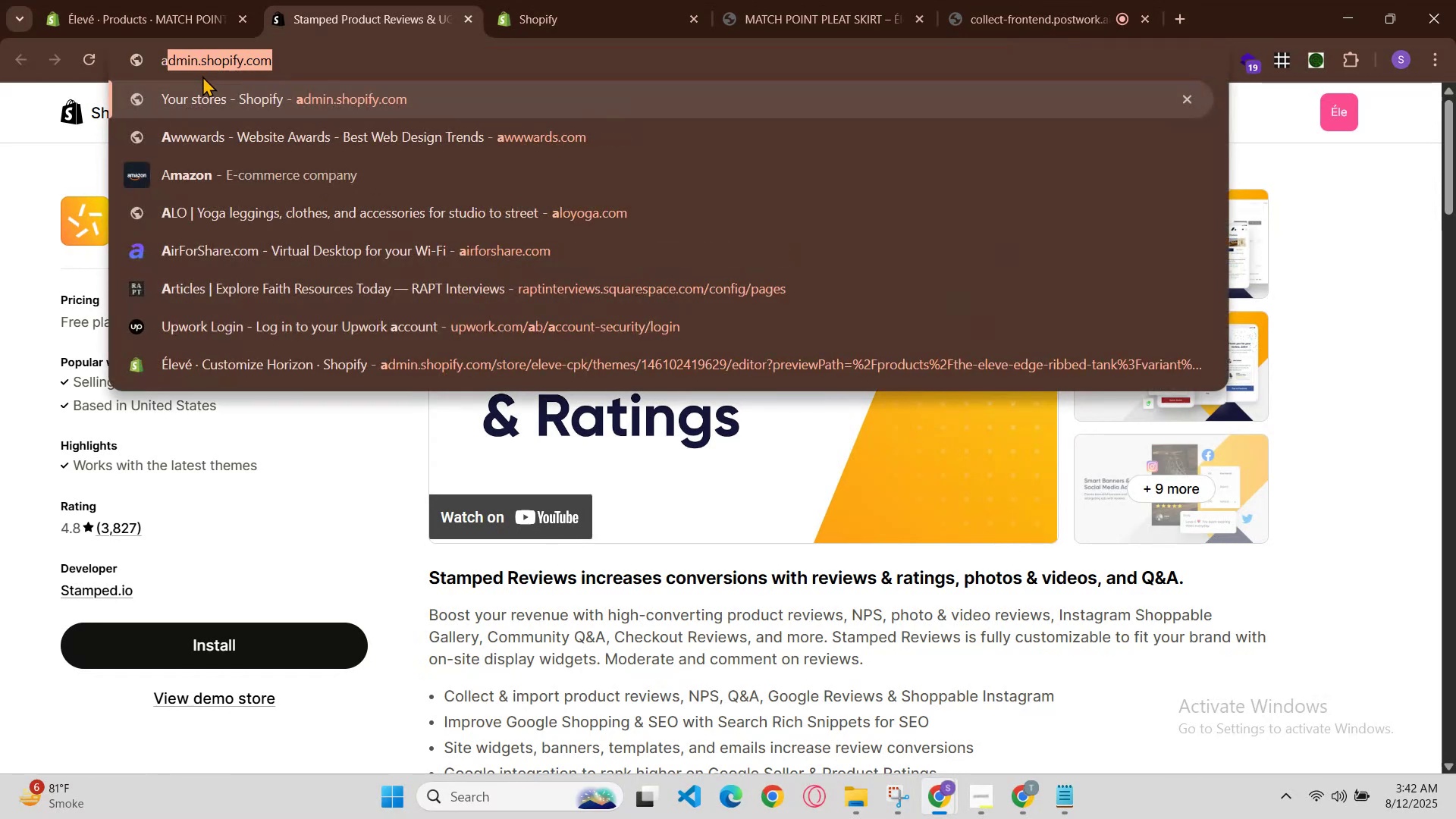 
left_click([249, 113])
 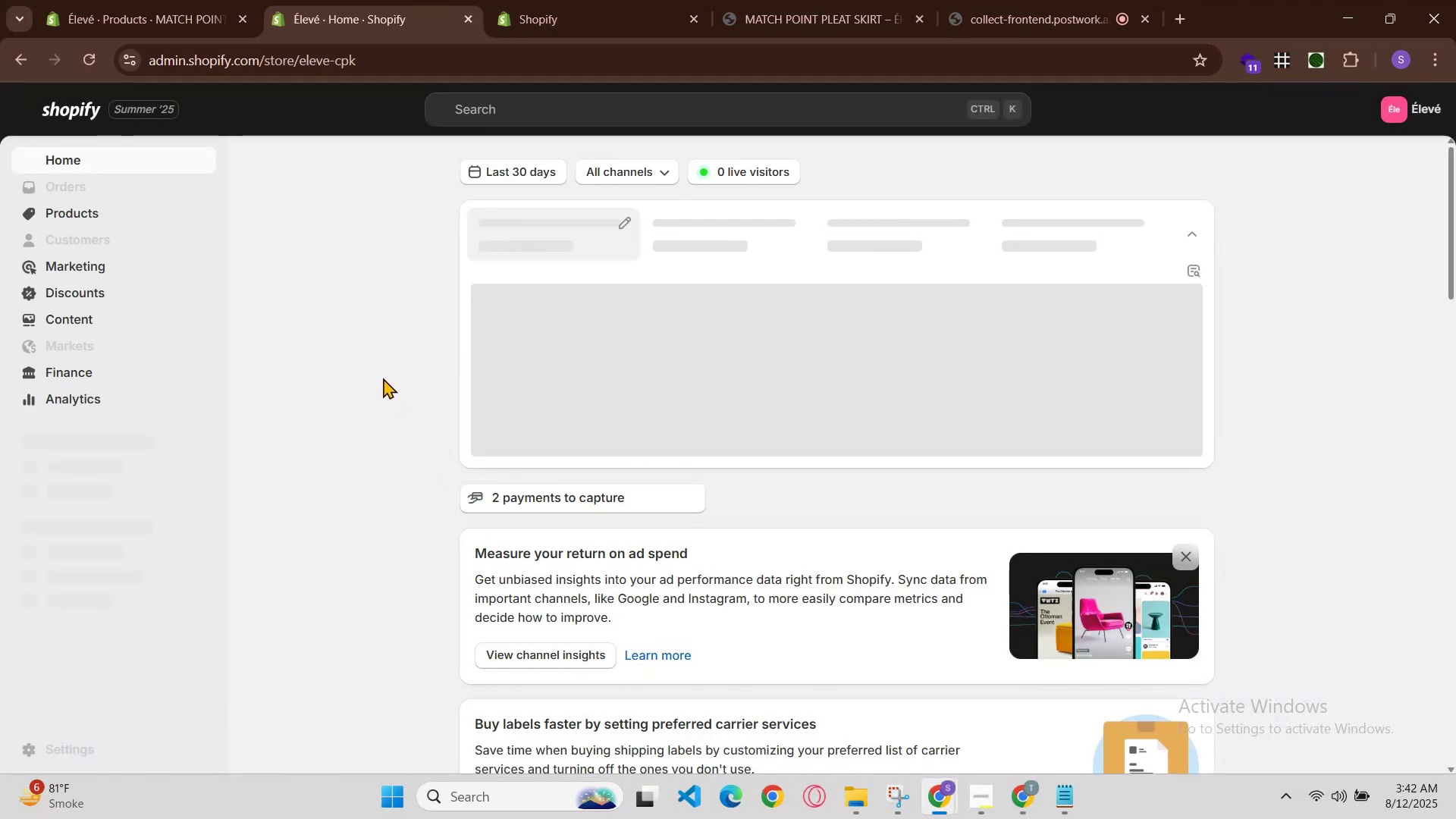 
wait(6.02)
 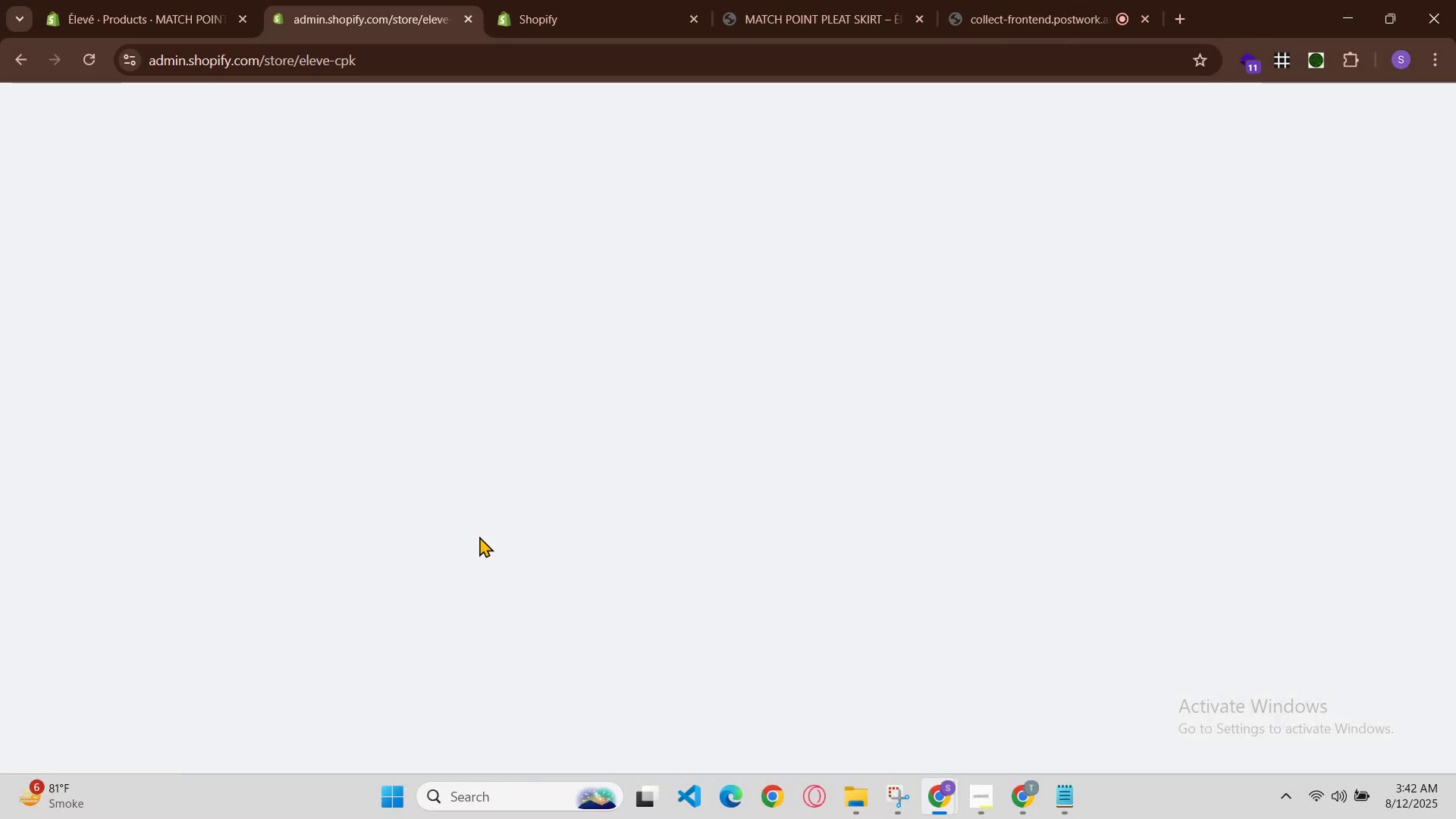 
left_click([564, 108])
 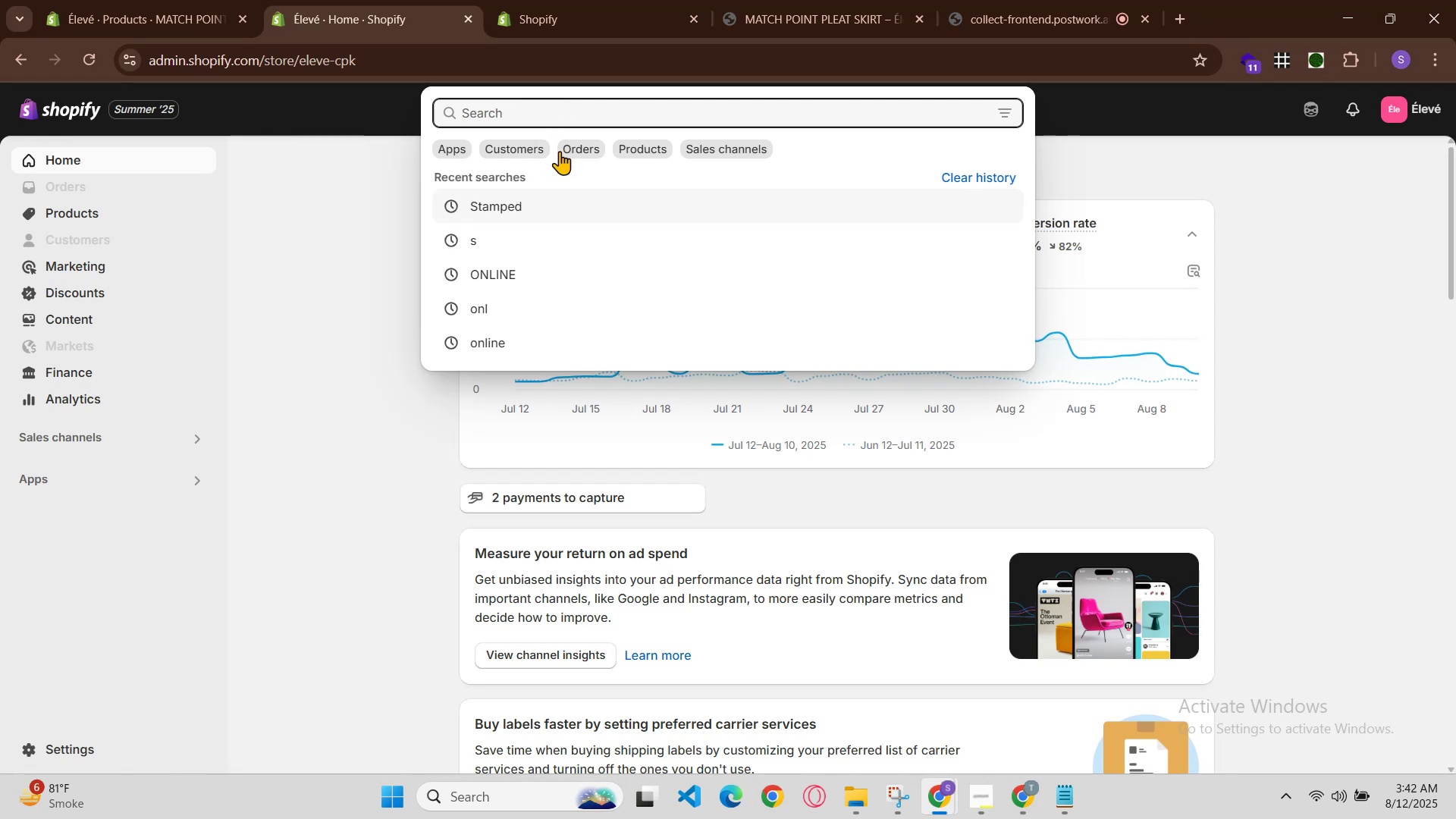 
left_click([557, 211])
 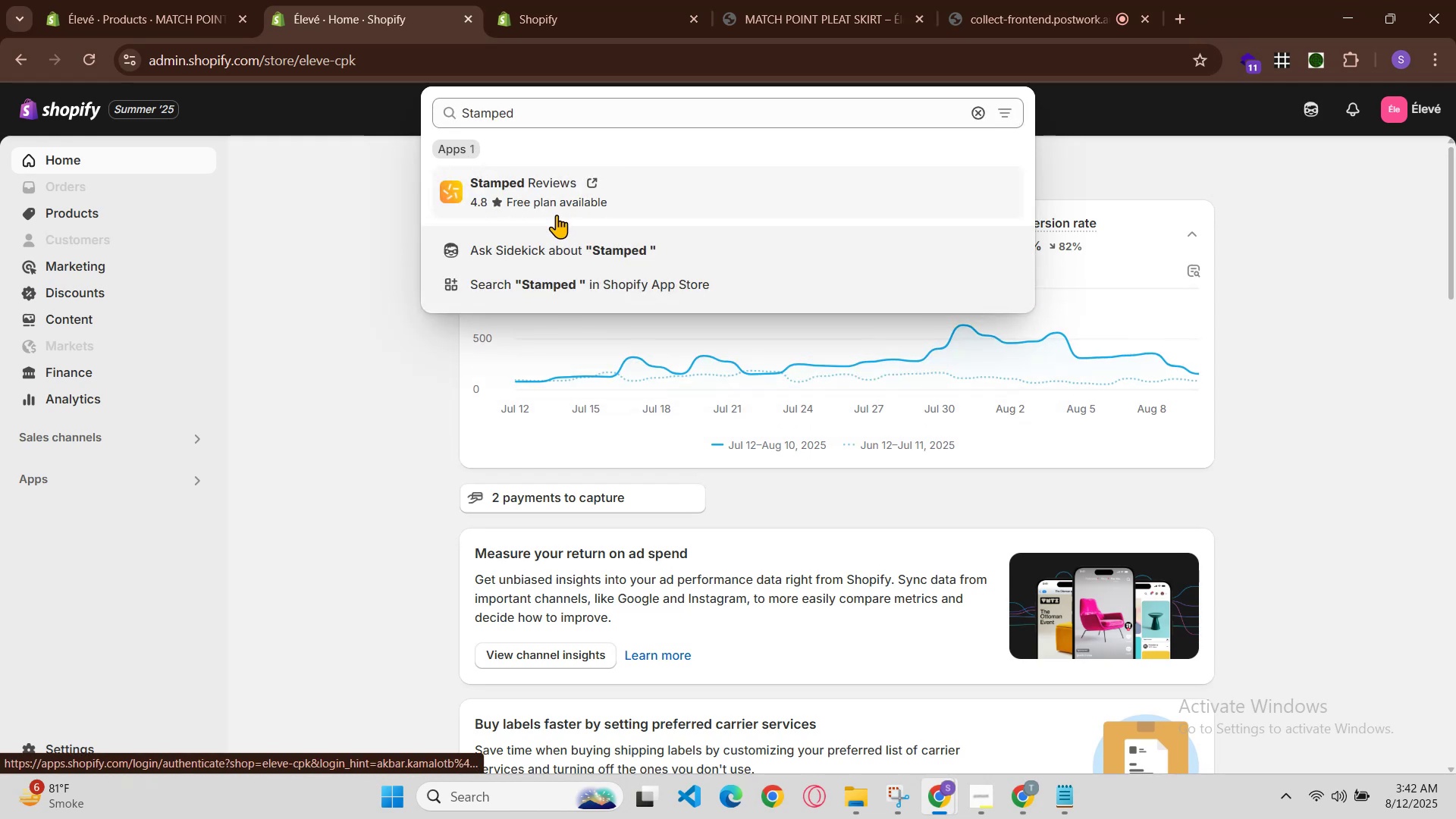 
left_click([557, 211])
 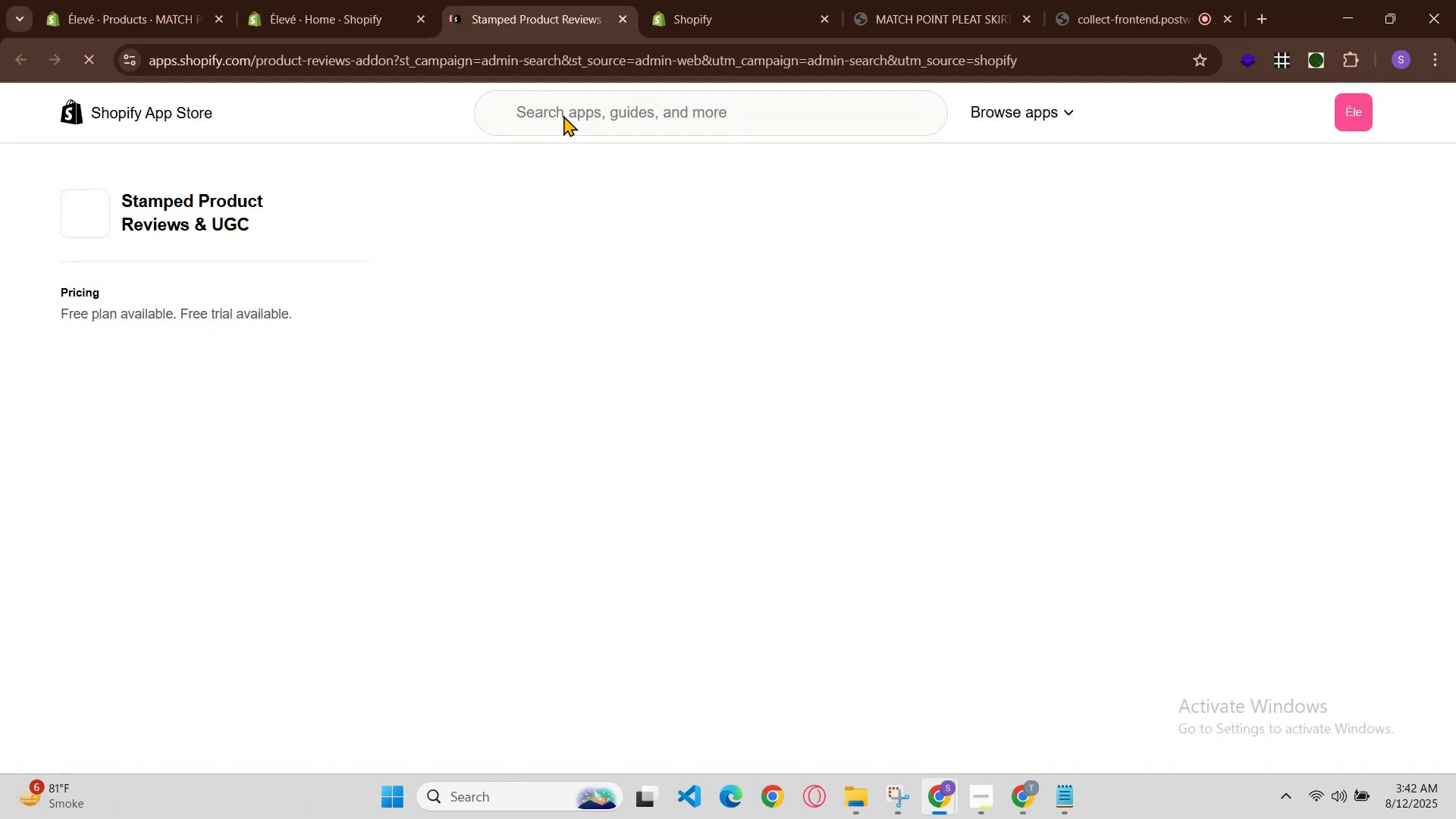 
double_click([604, 72])
 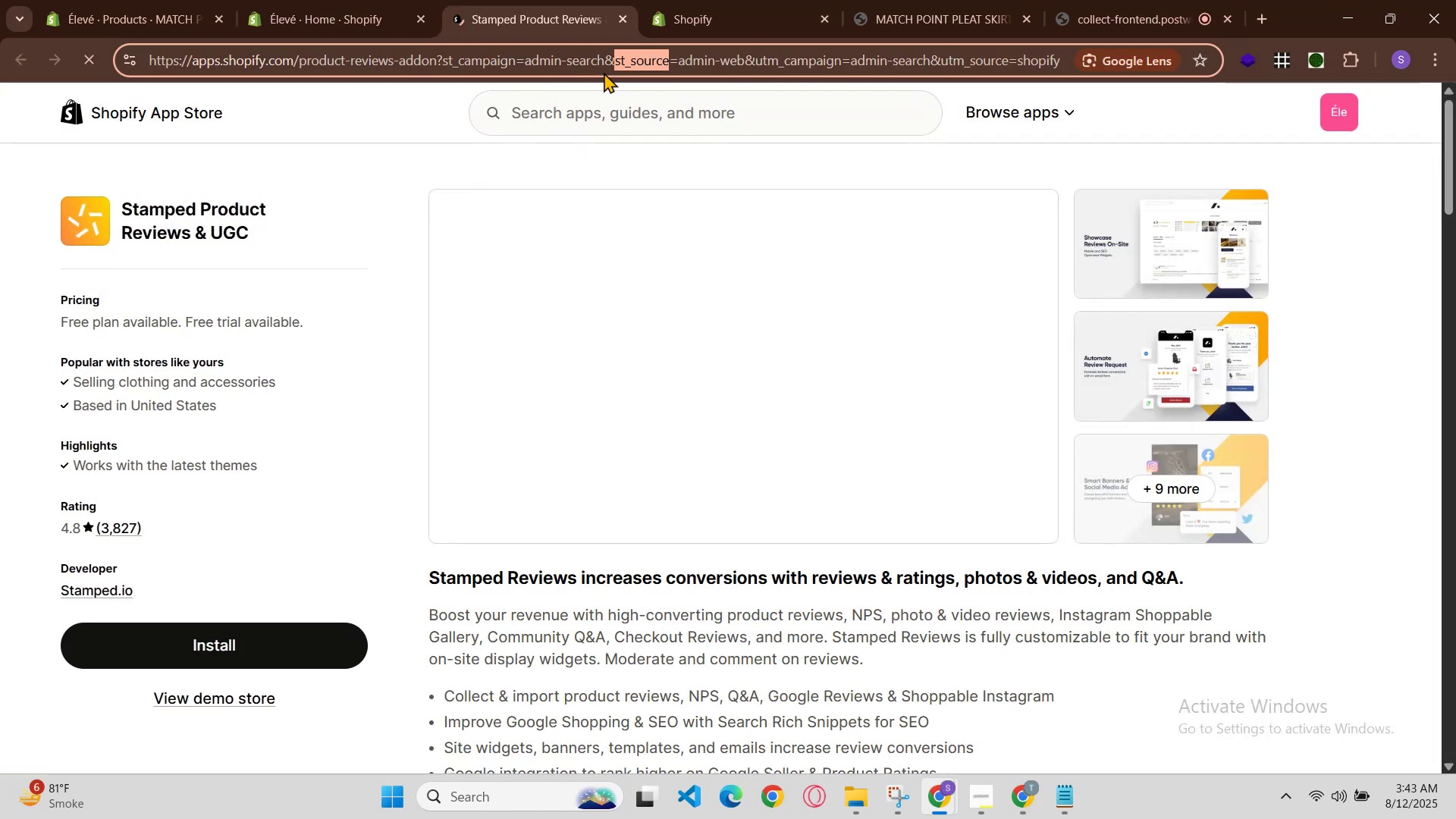 
double_click([604, 72])
 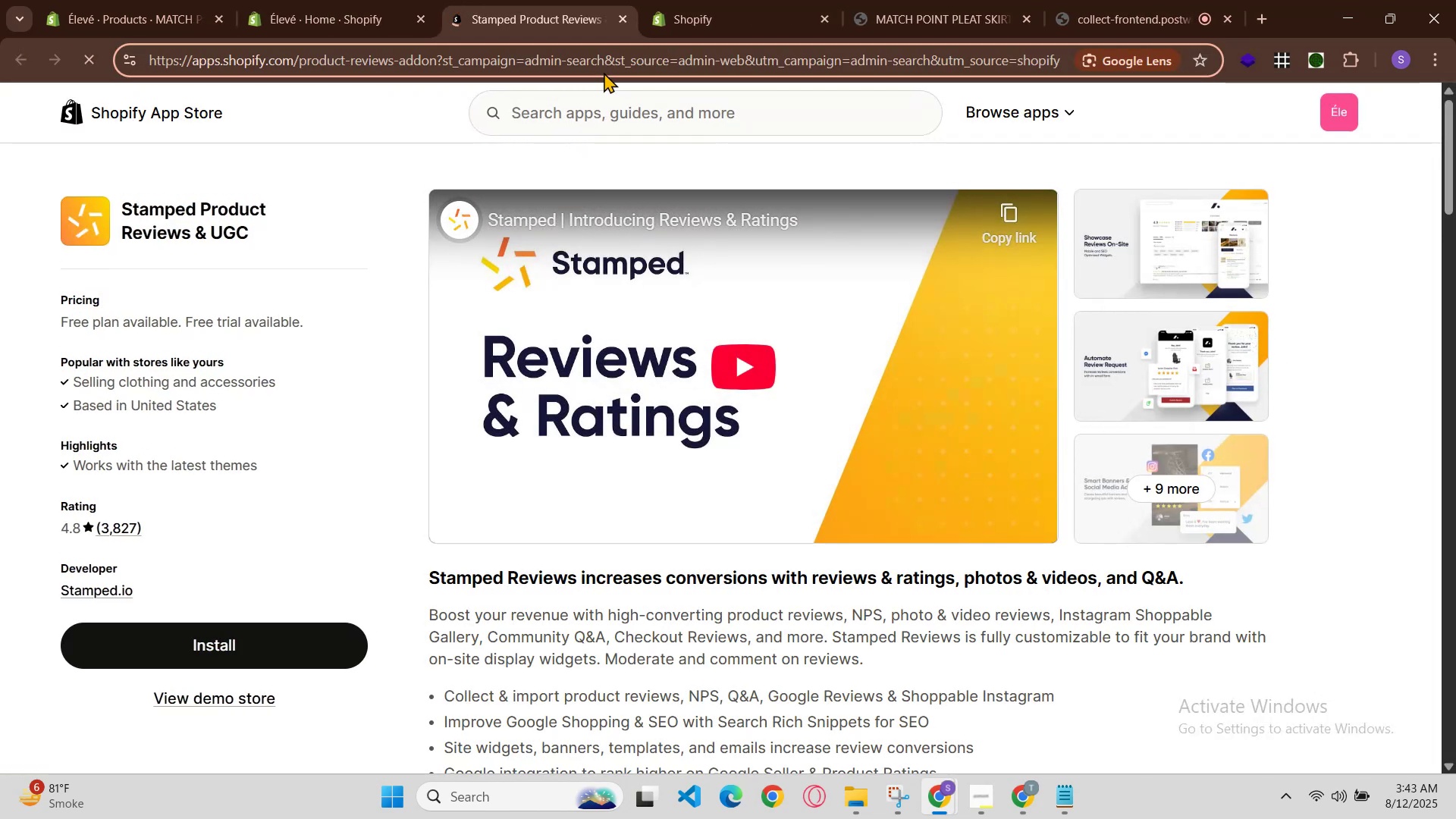 
left_click([604, 71])
 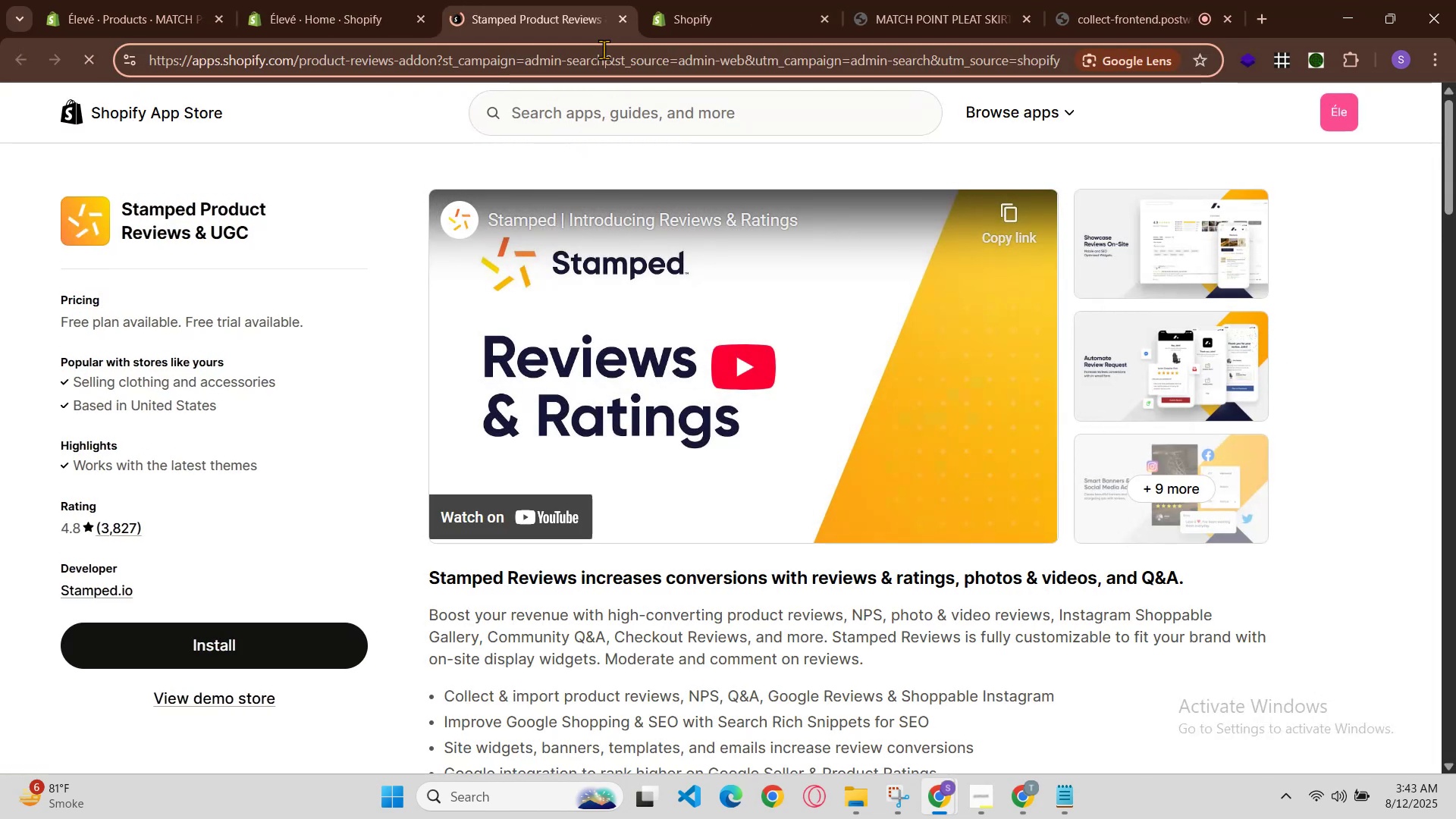 
double_click([604, 49])
 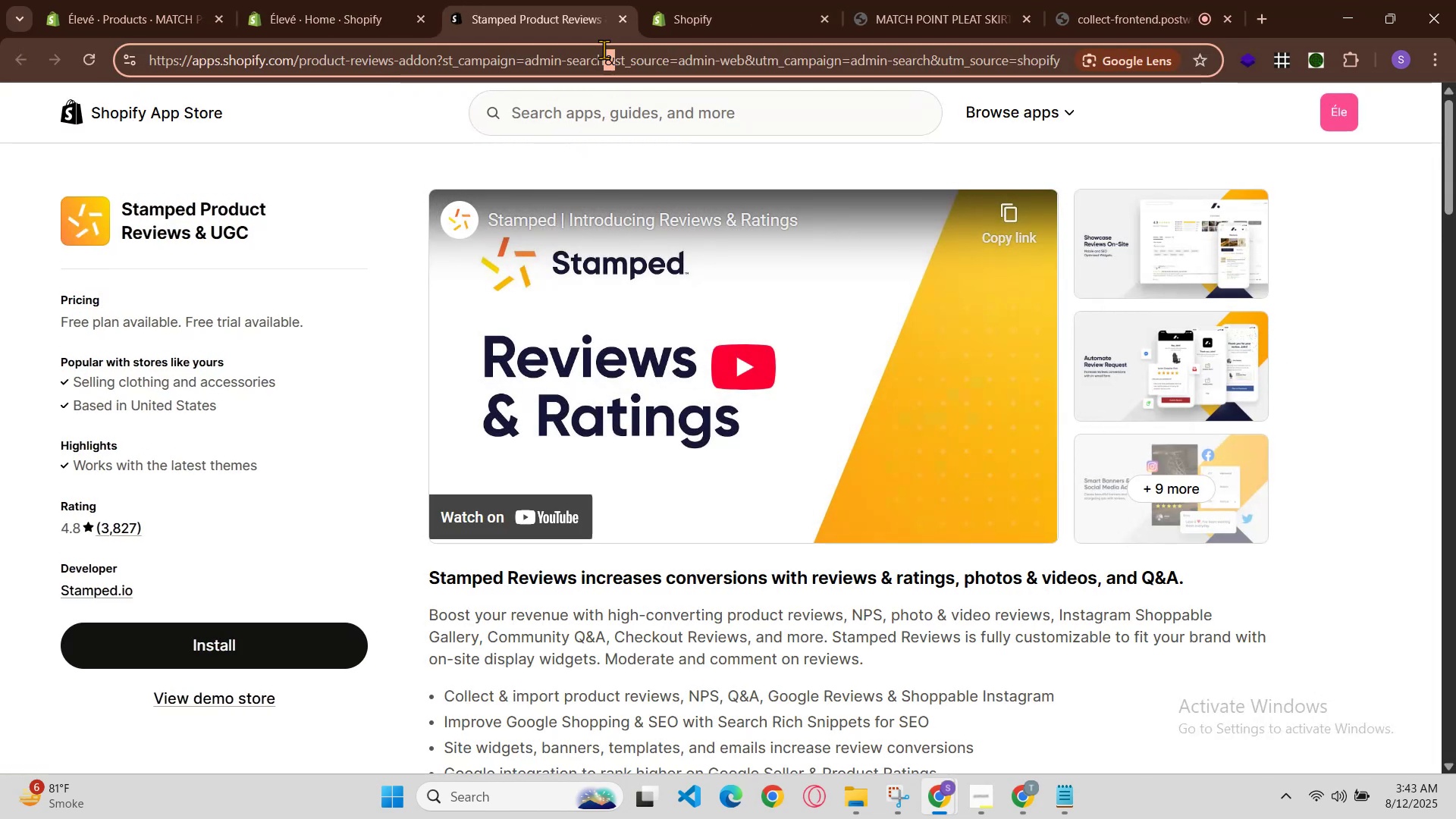 
triple_click([604, 49])
 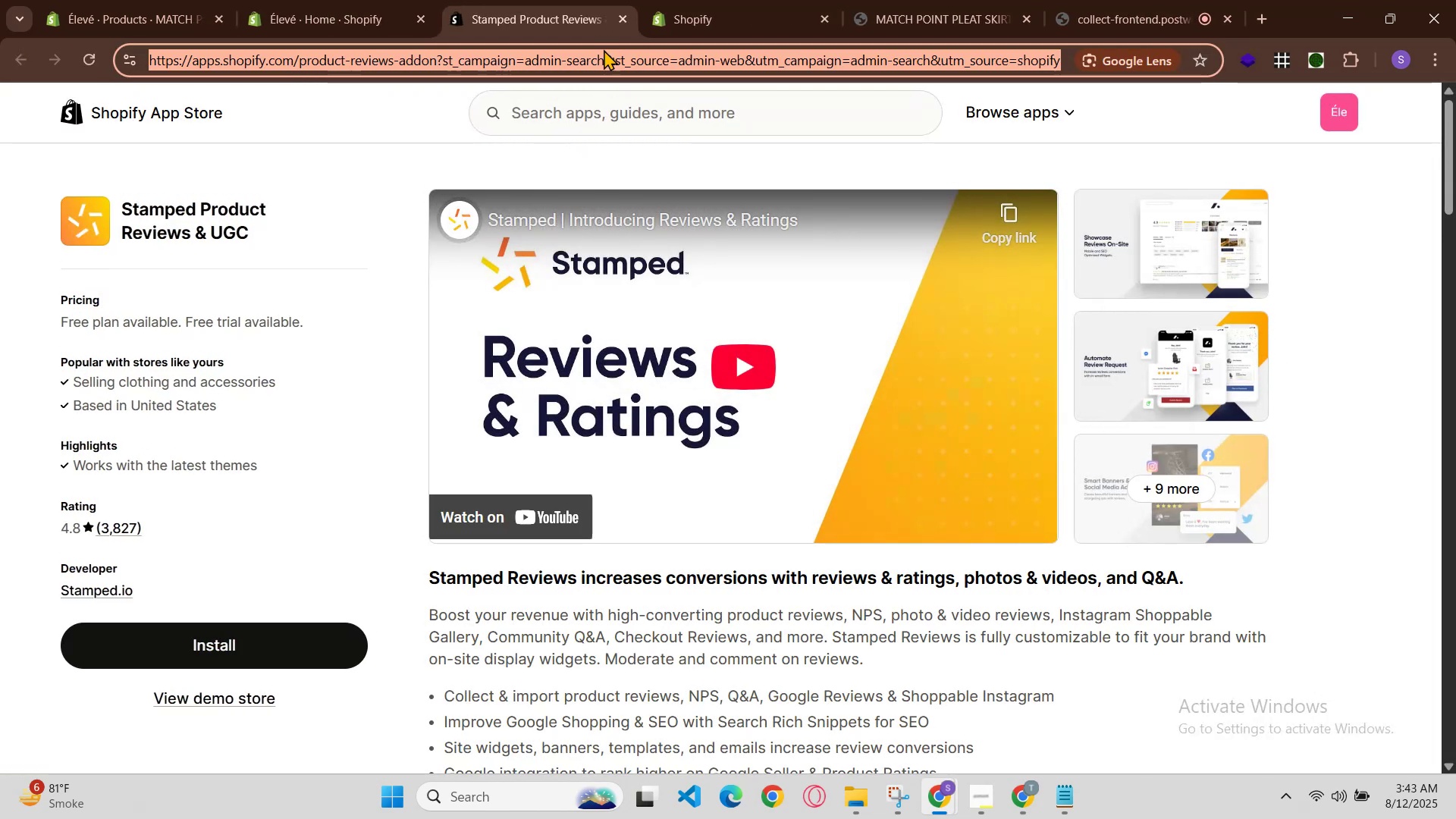 
hold_key(key=ControlLeft, duration=1.24)
 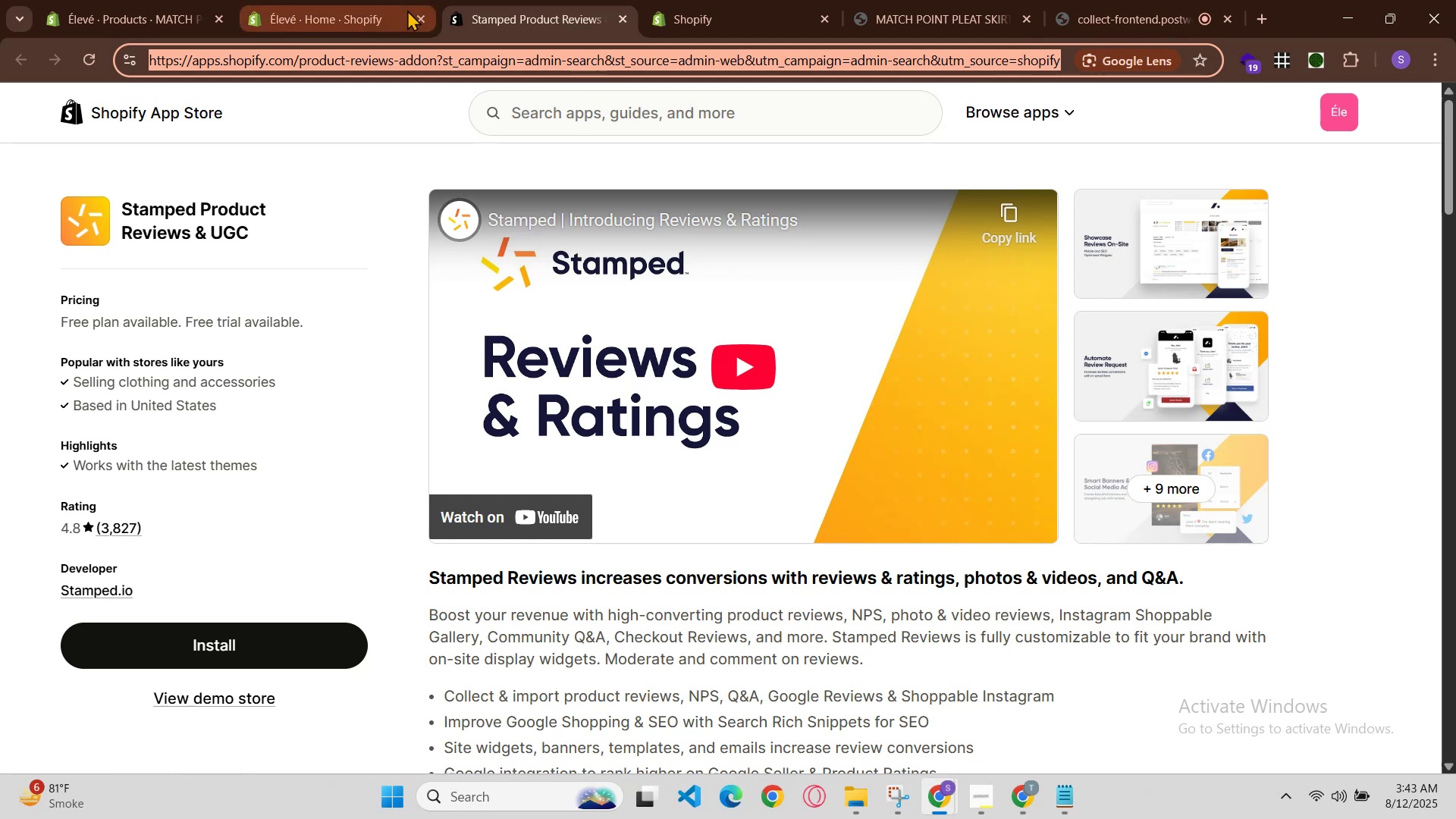 
hold_key(key=C, duration=0.41)
 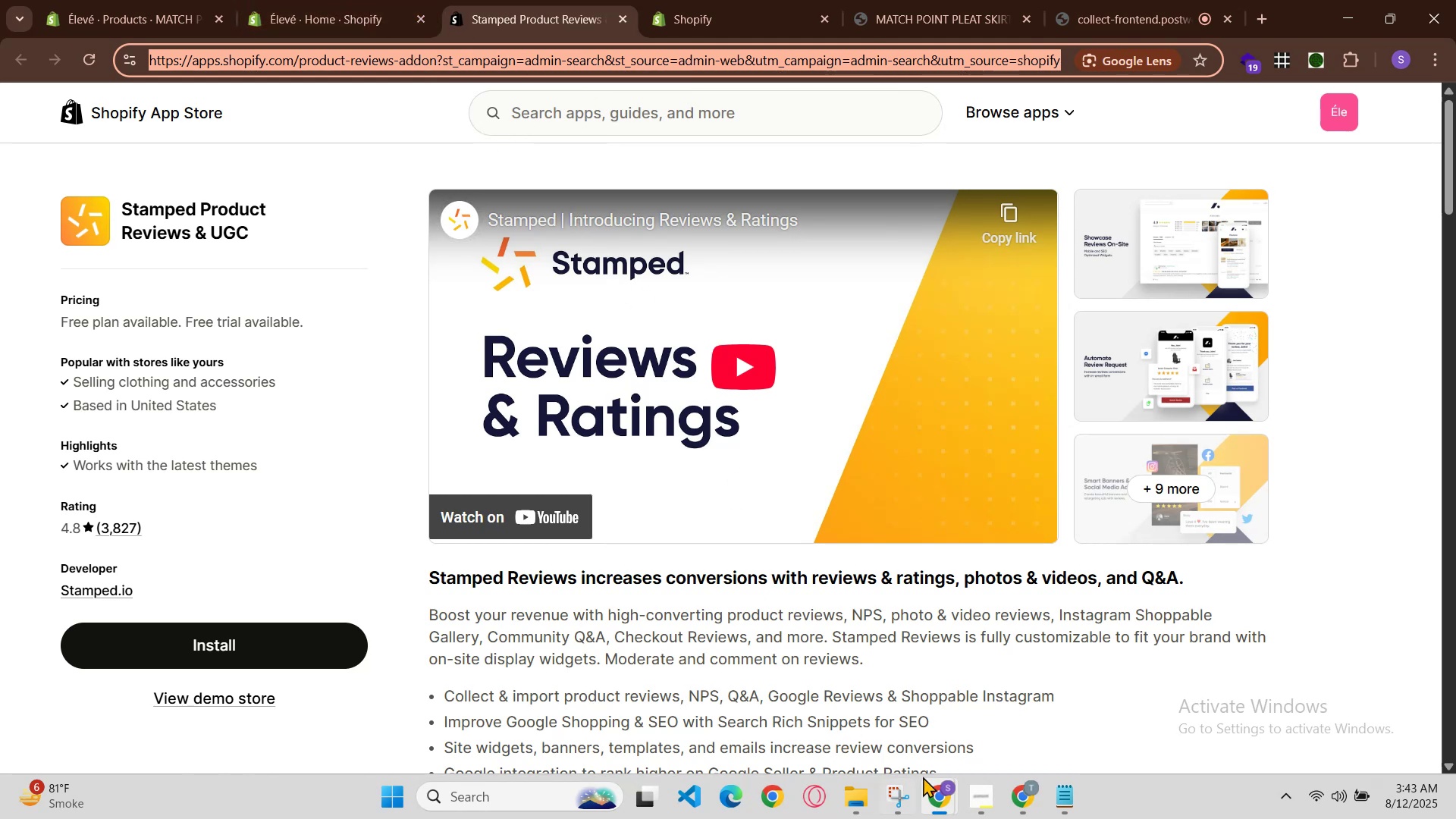 
left_click([1016, 791])
 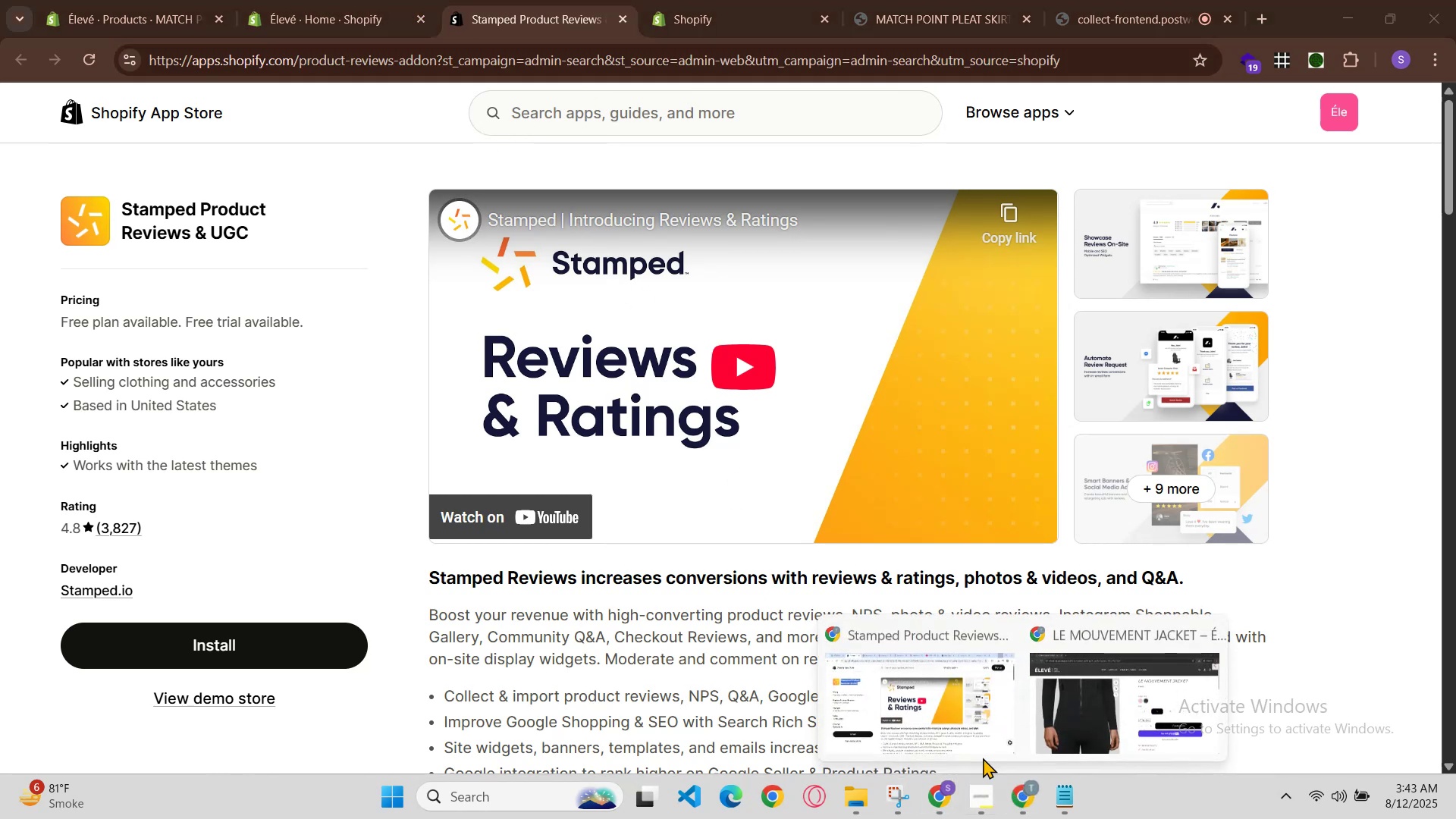 
left_click([966, 714])
 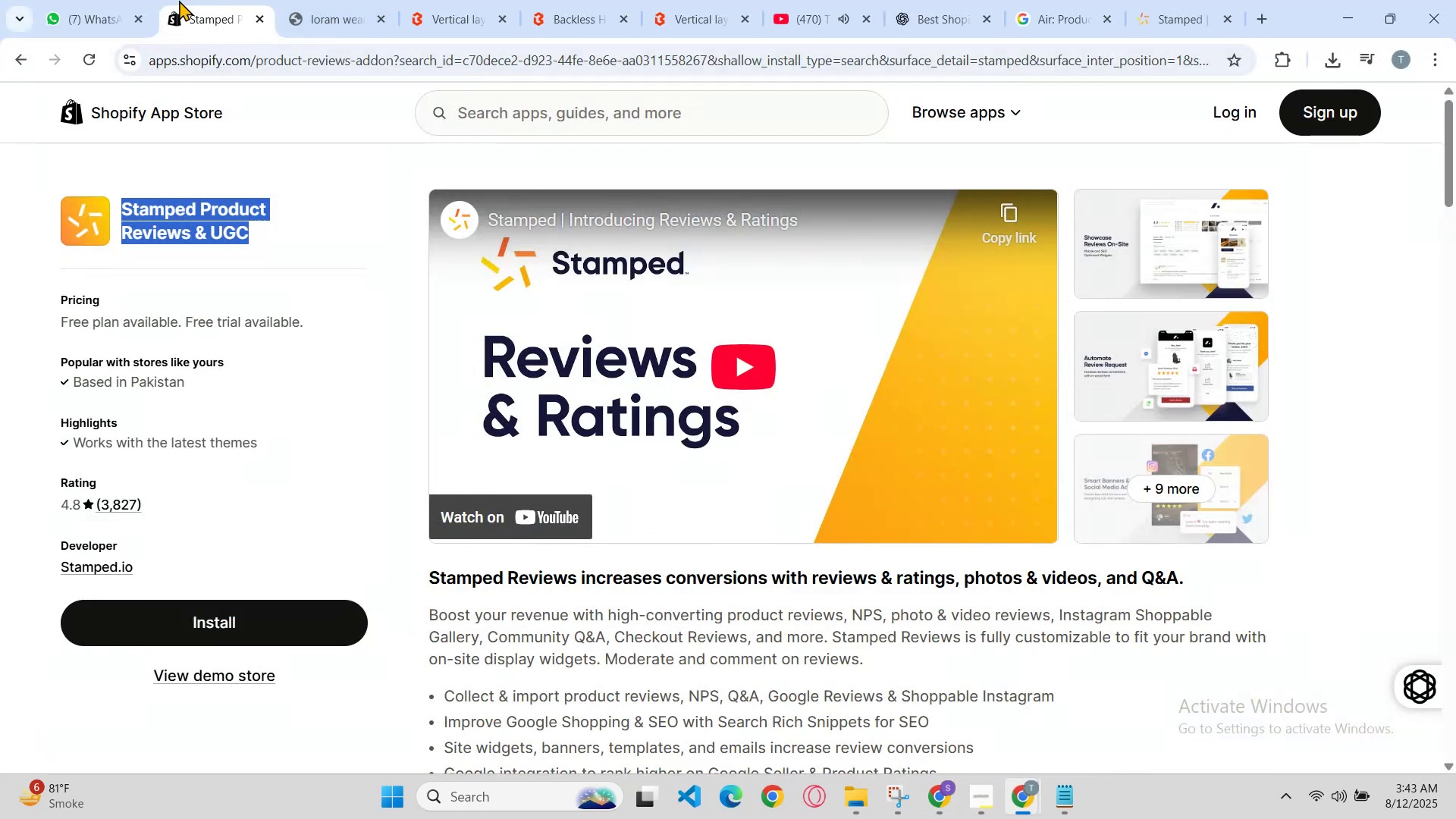 
left_click([133, 0])
 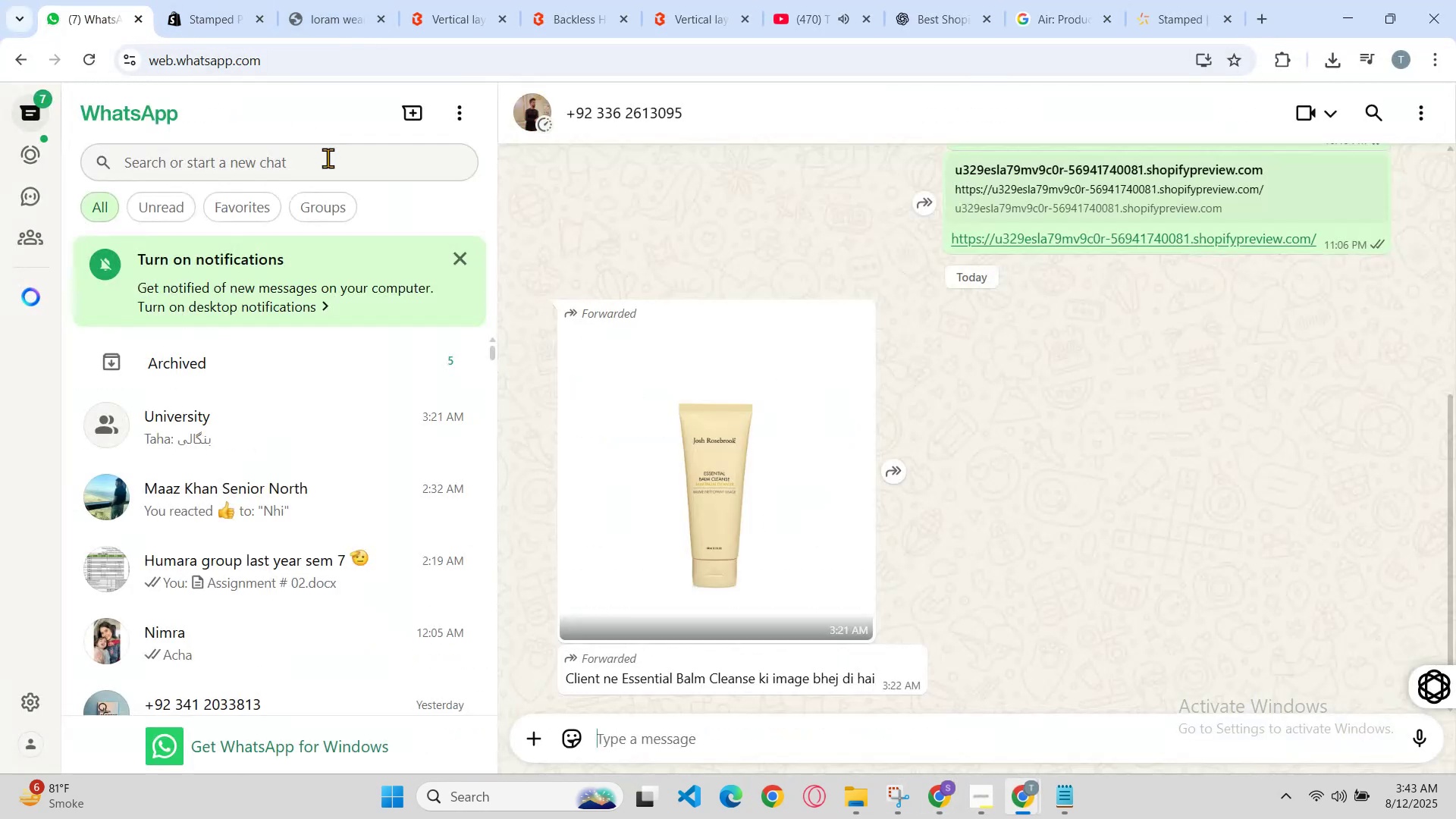 
key(Control+ControlLeft)
 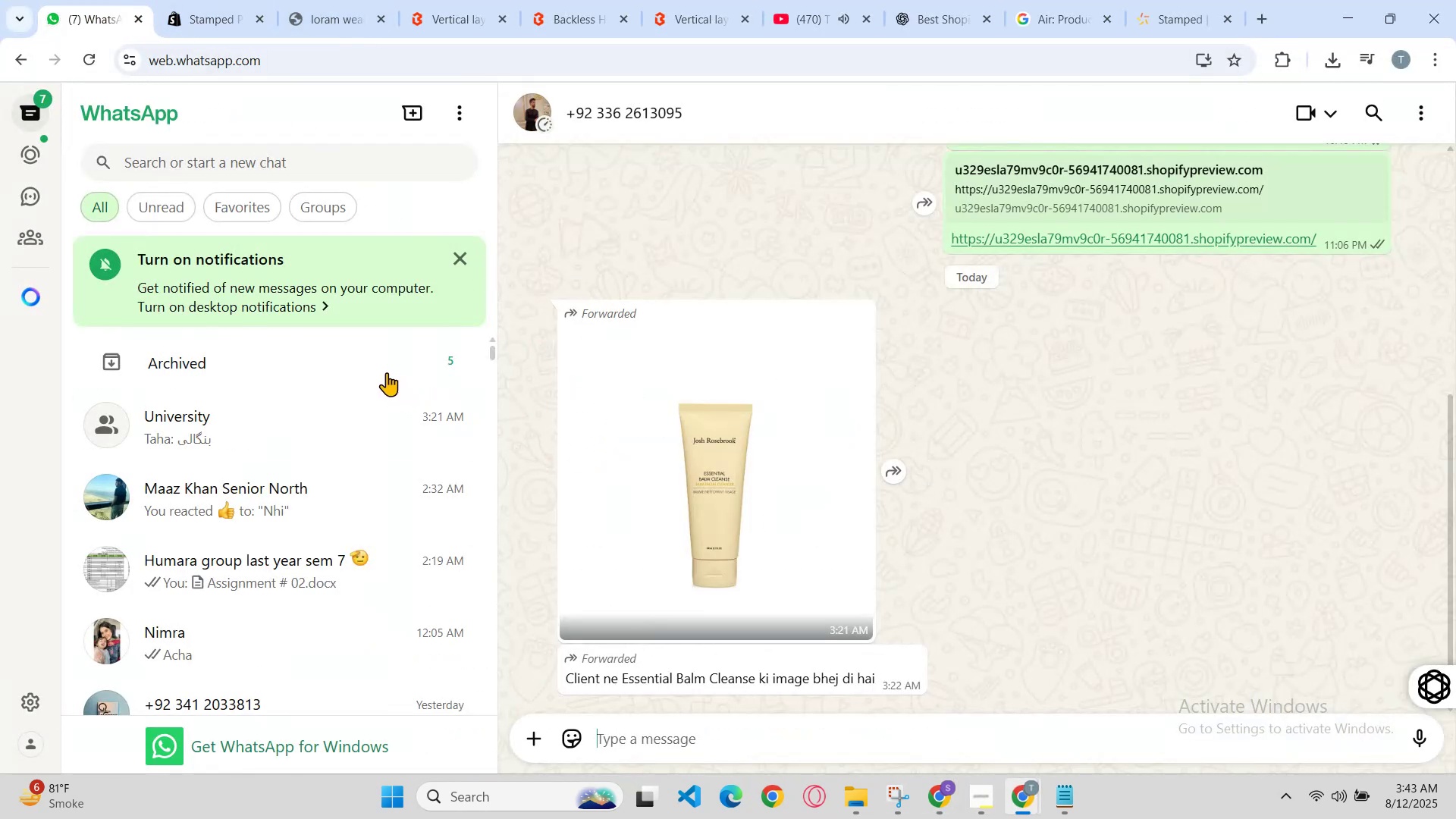 
left_click([387, 372])
 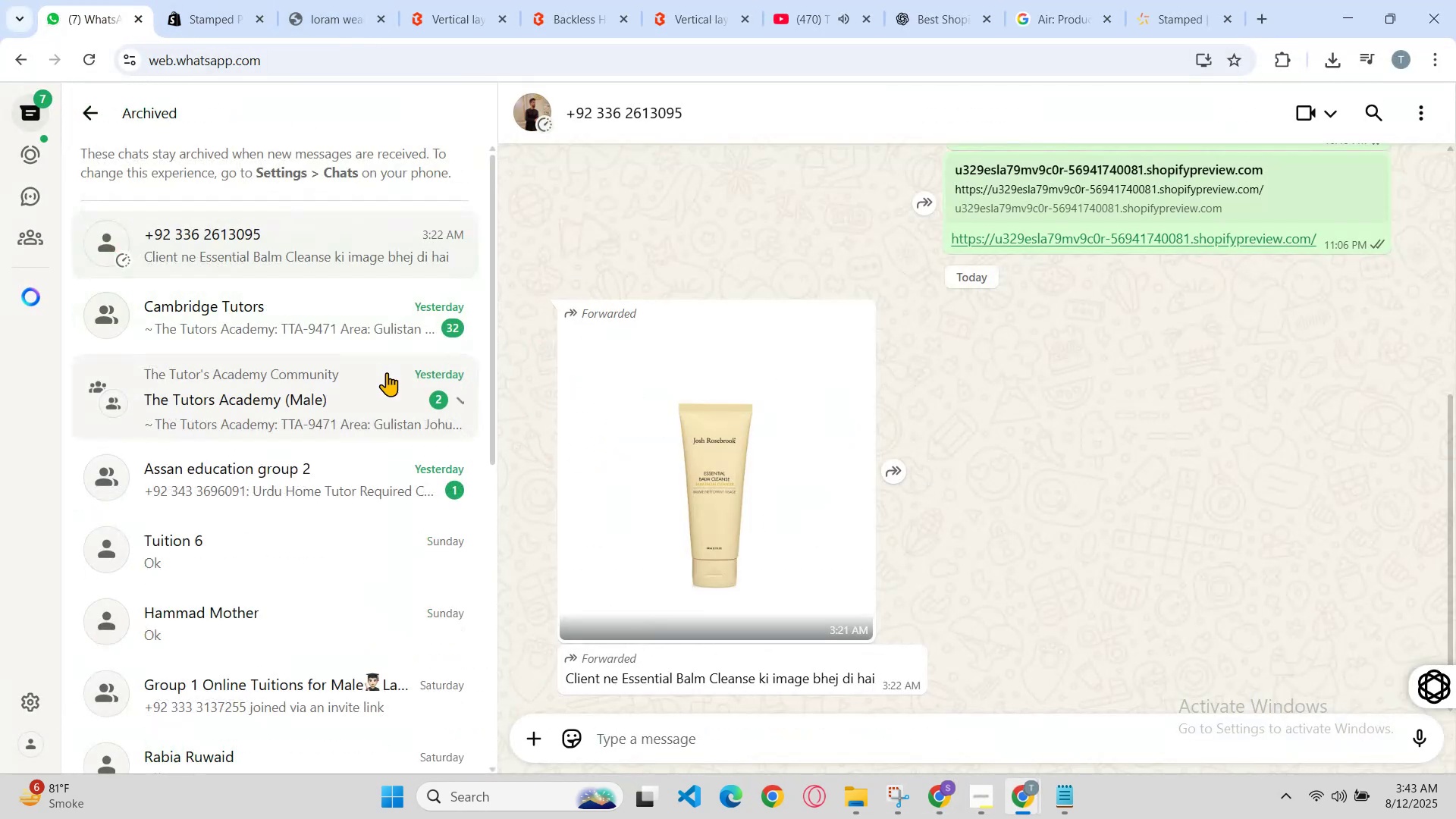 
hold_key(key=ControlLeft, duration=0.97)
 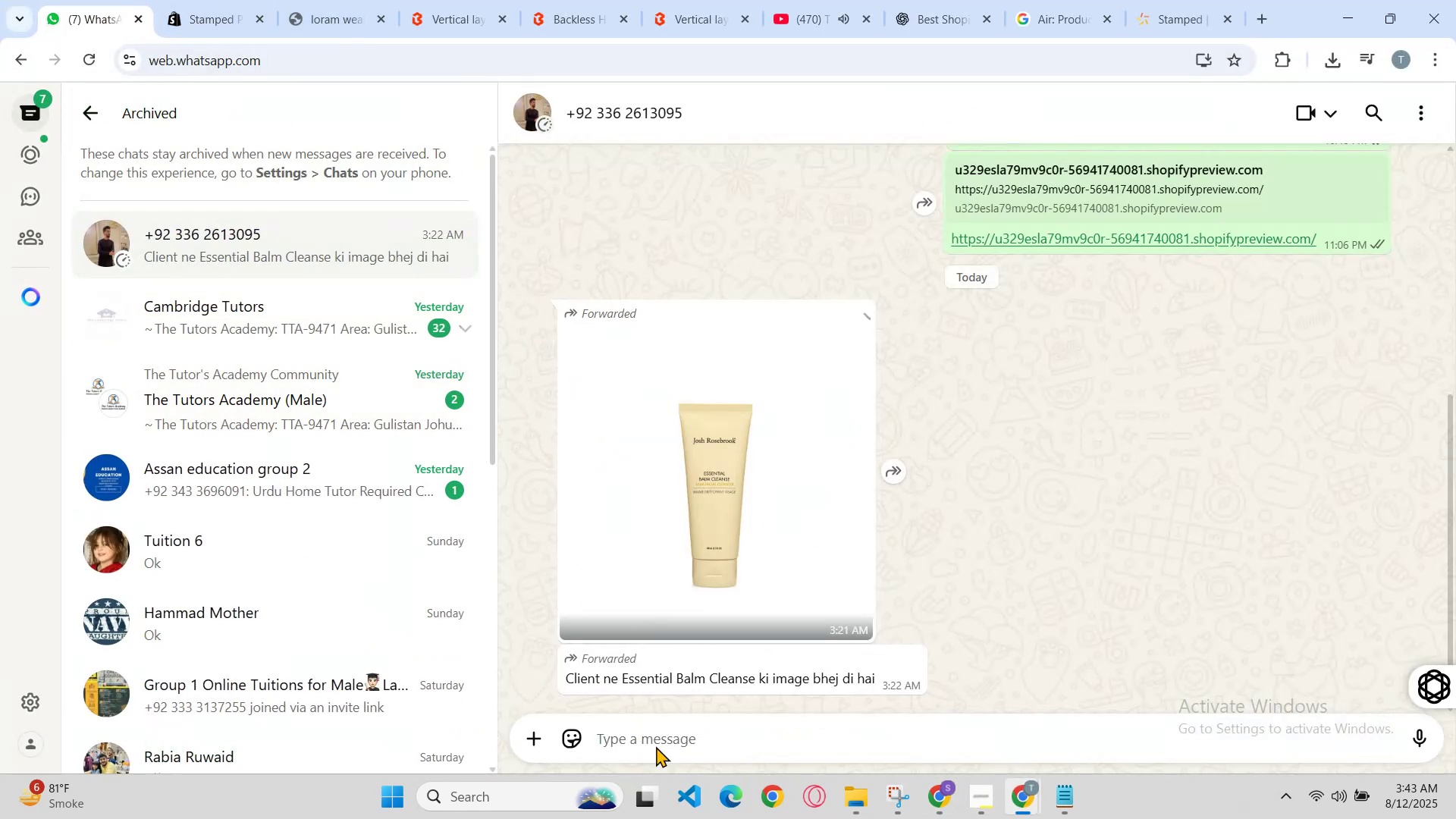 
left_click([678, 752])
 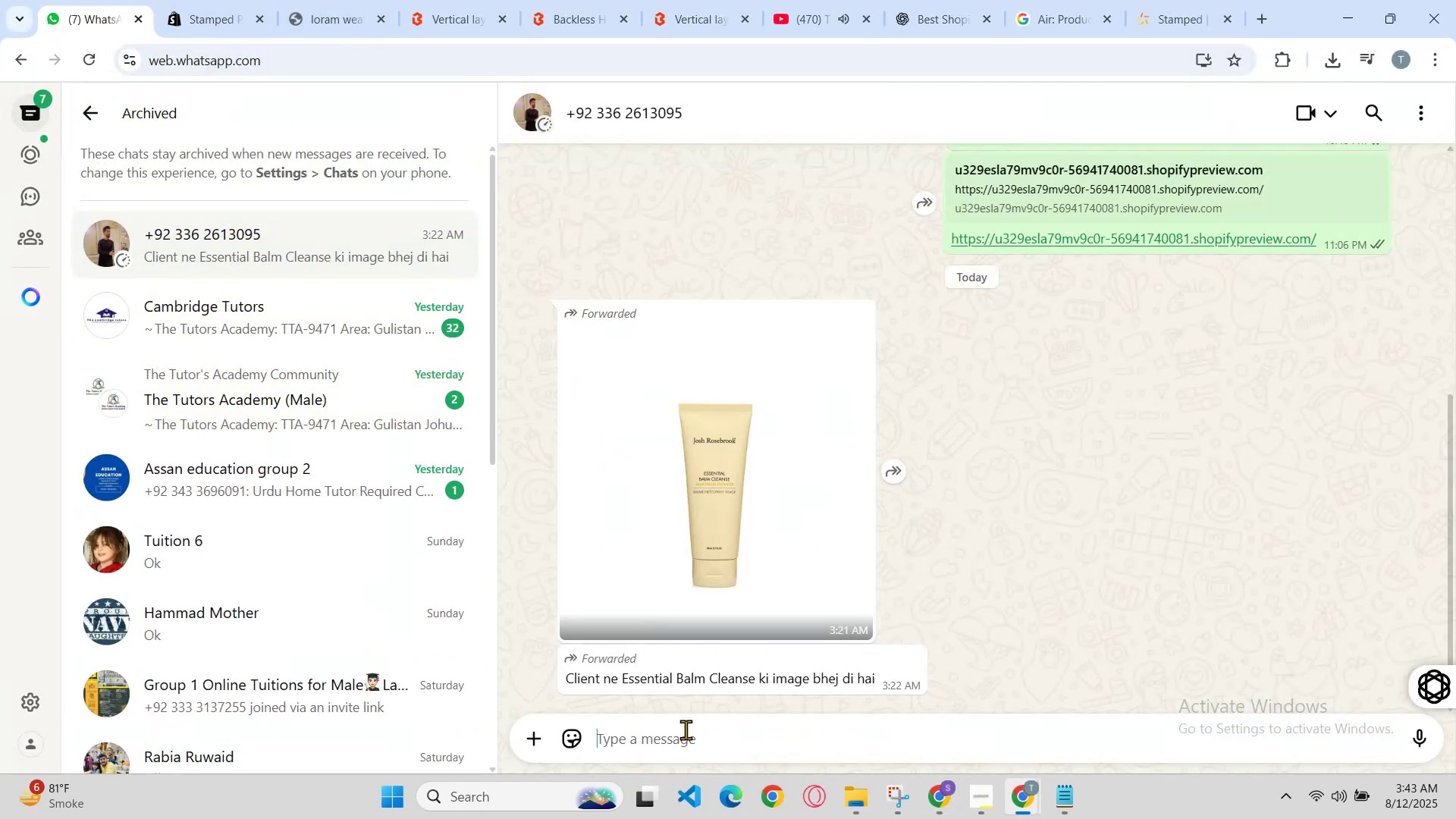 
left_click([686, 729])
 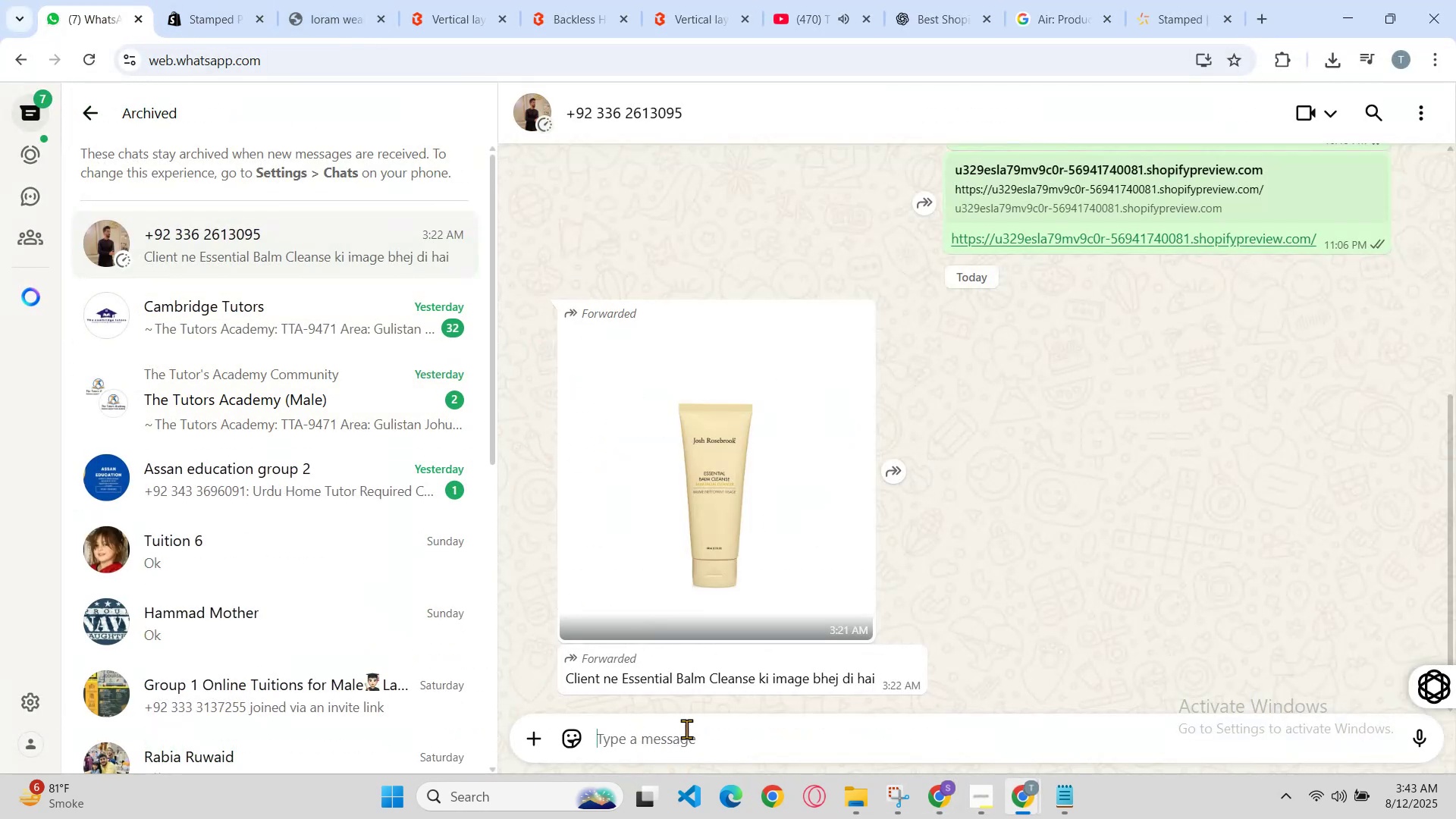 
key(Control+V)
 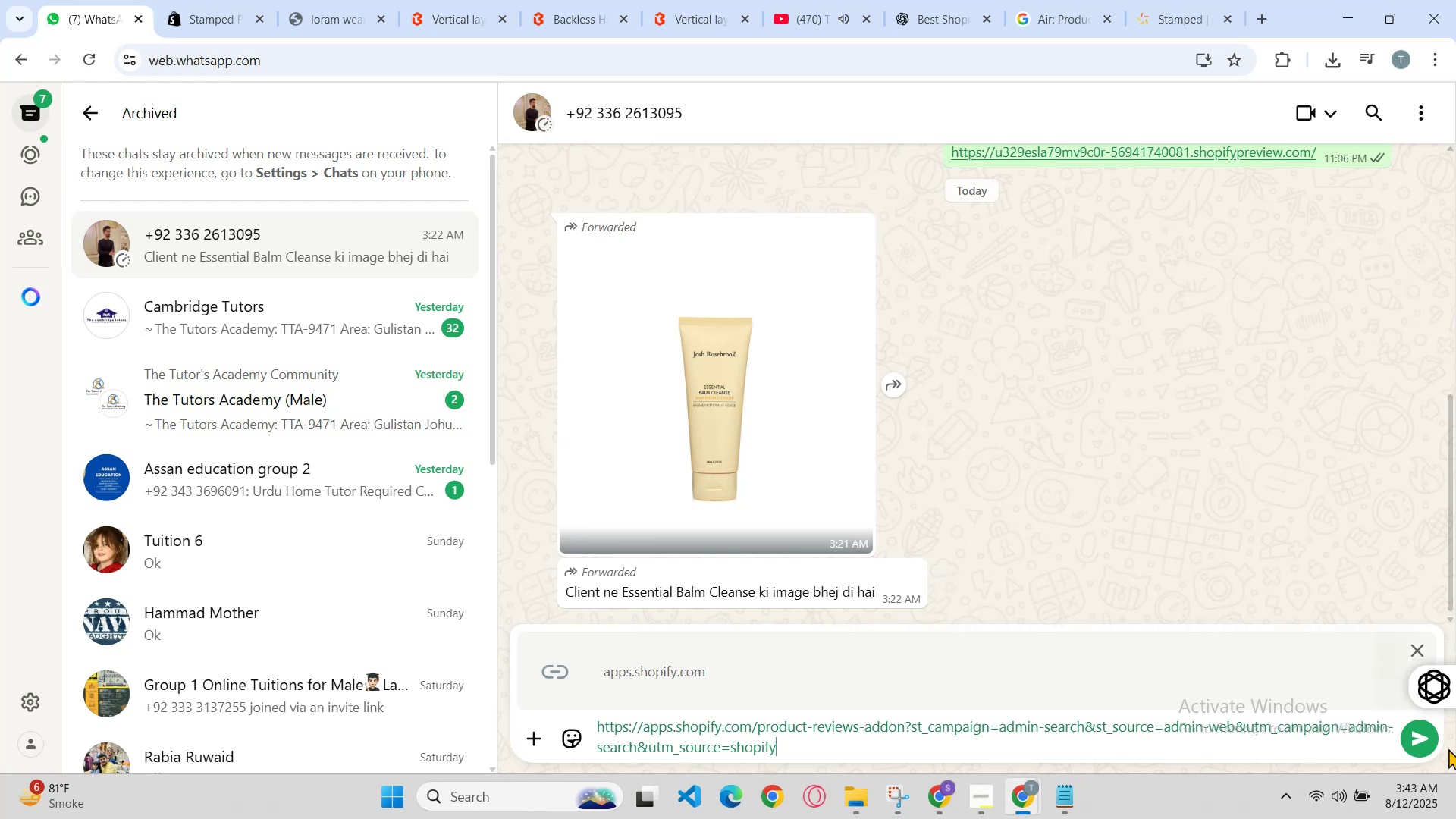 
left_click([1414, 739])
 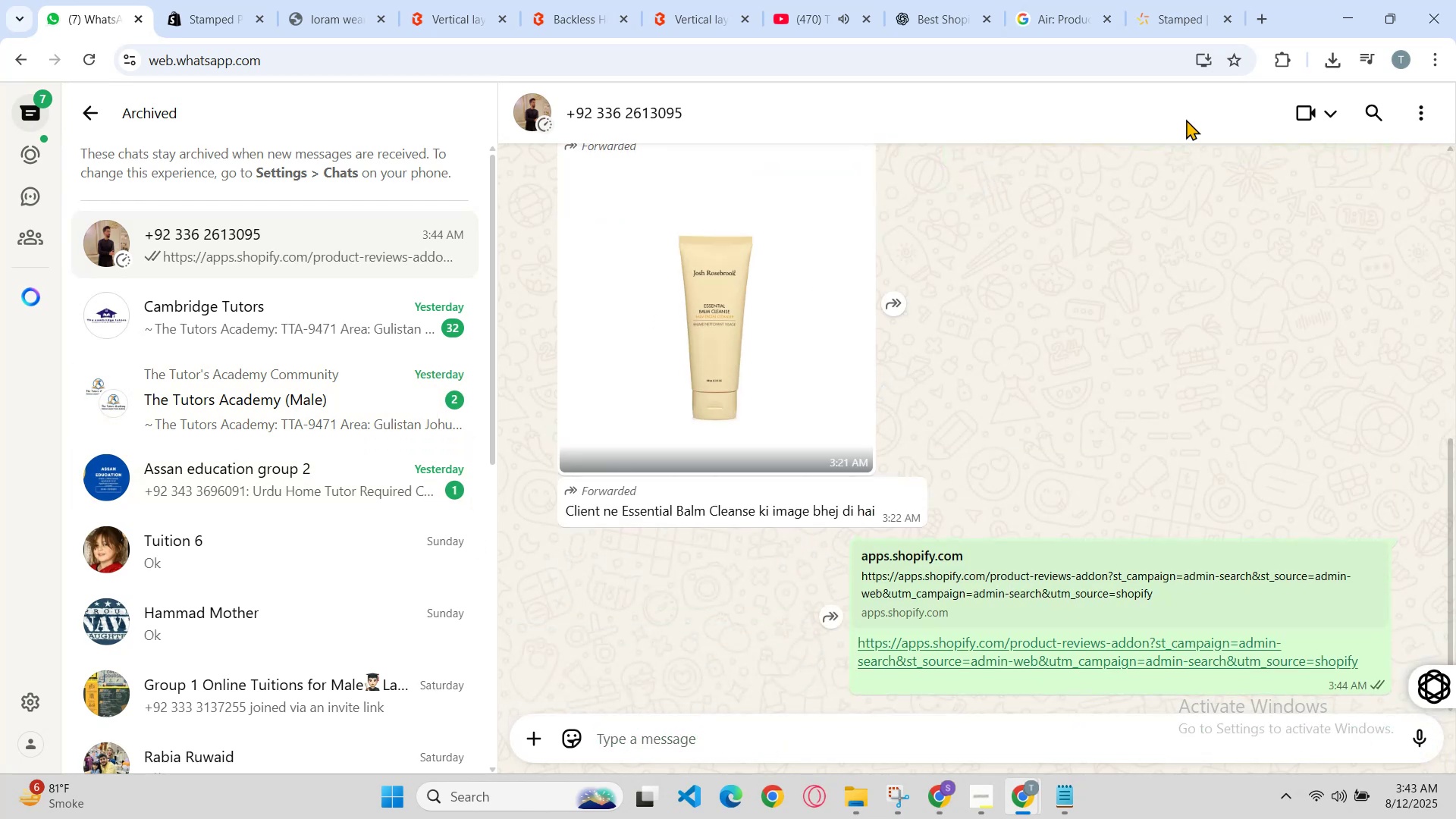 
left_click([1346, 18])
 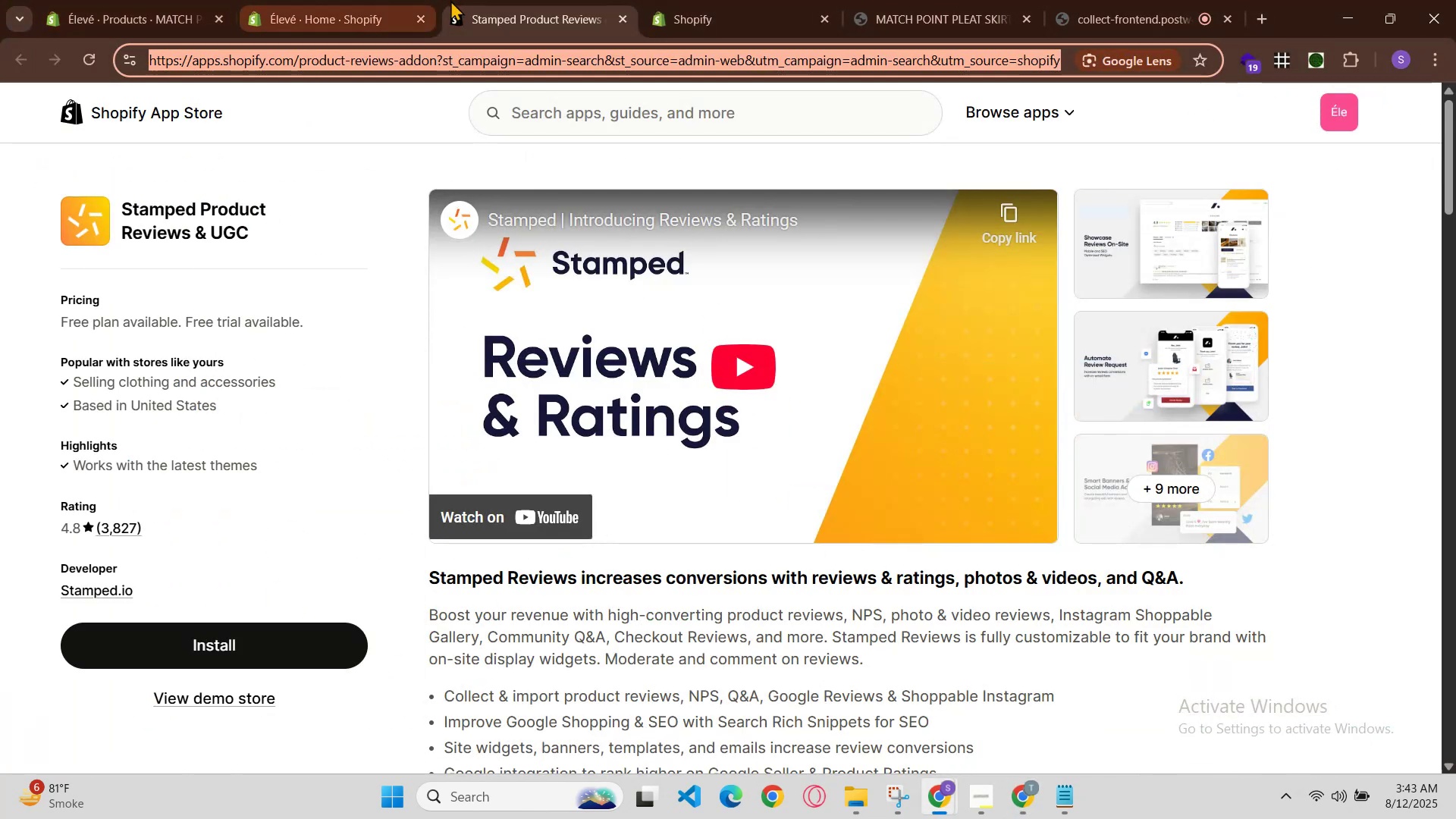 
left_click([298, 0])
 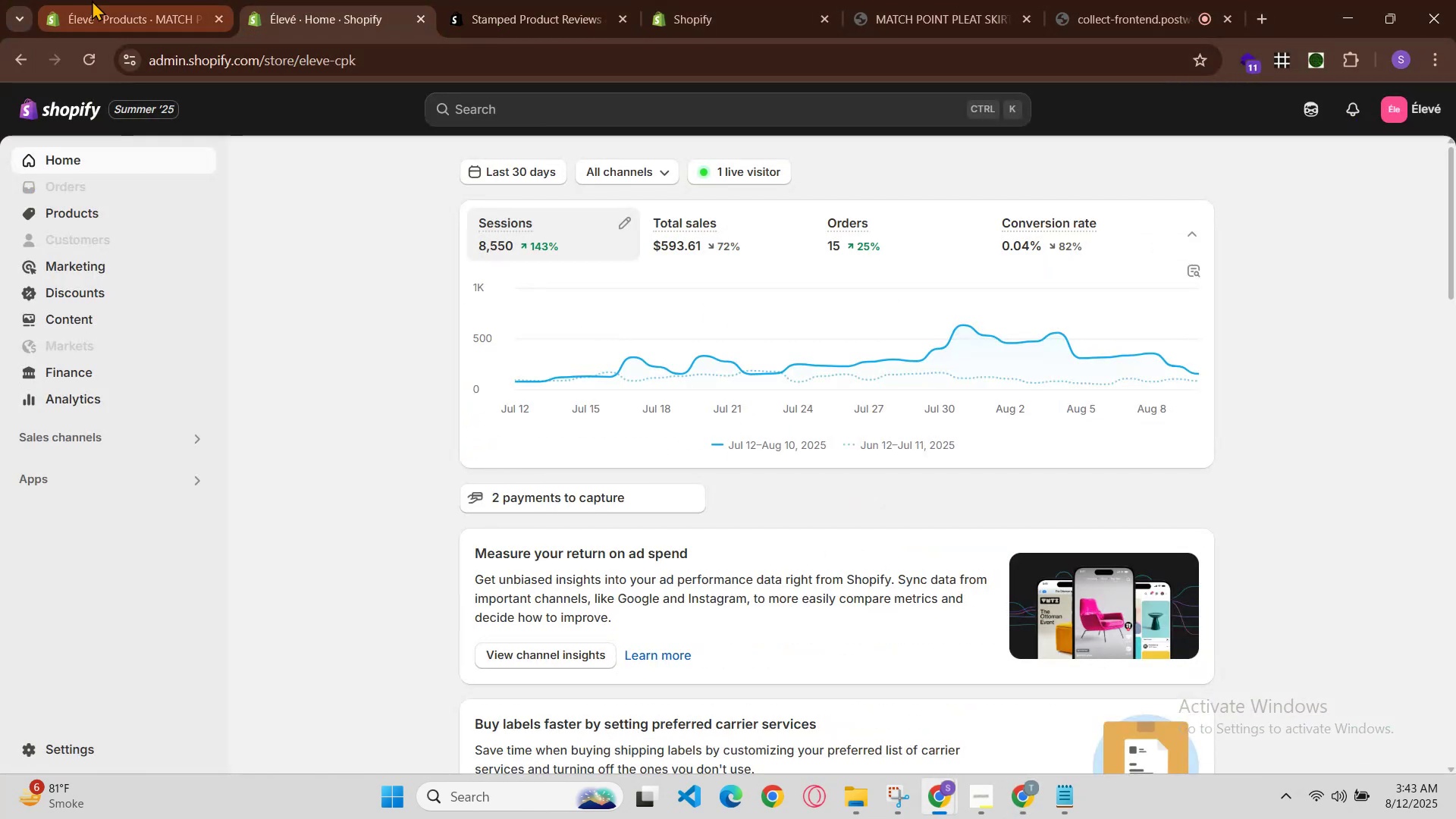 
left_click([124, 0])
 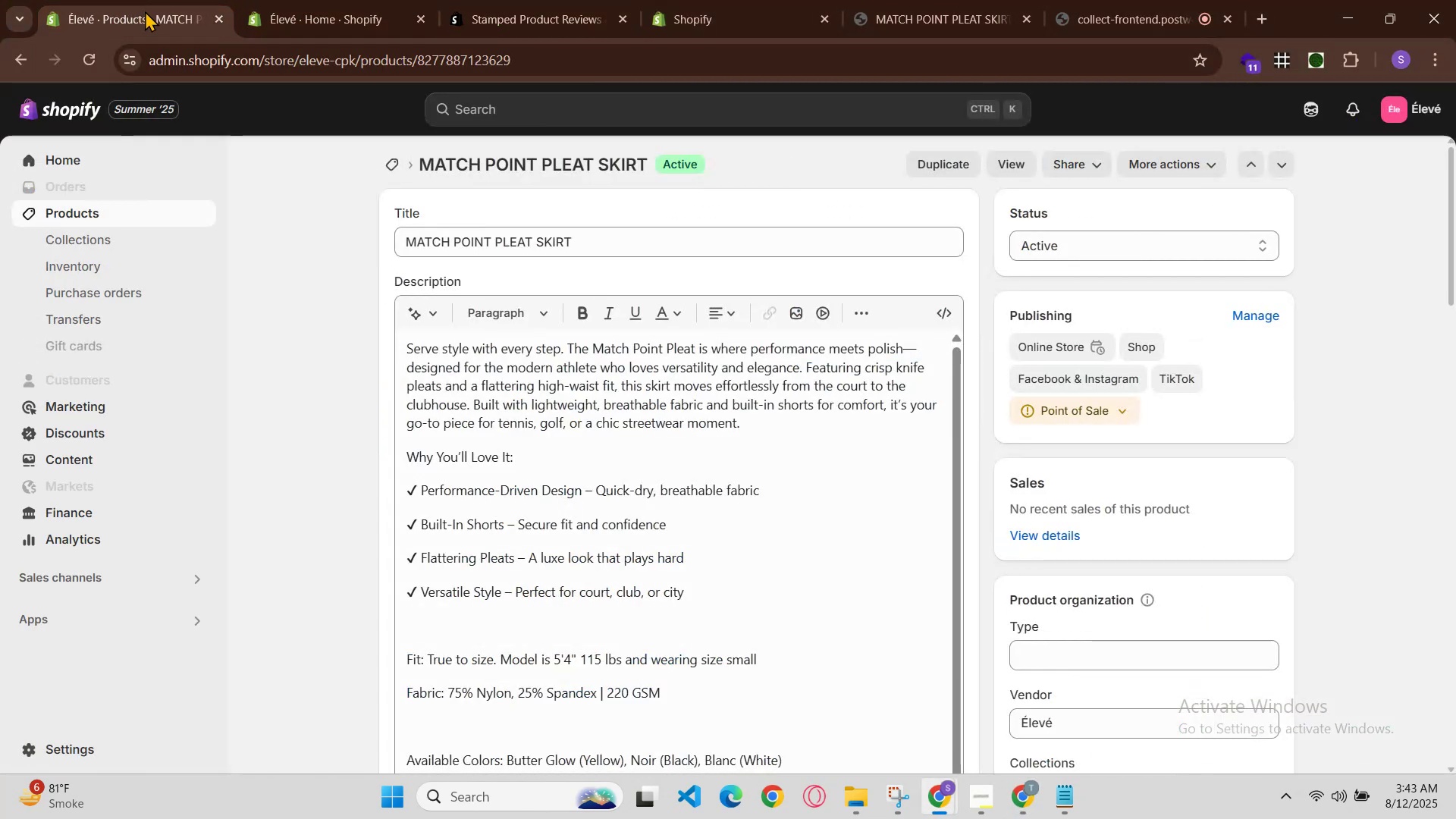 
left_click([325, 1])
 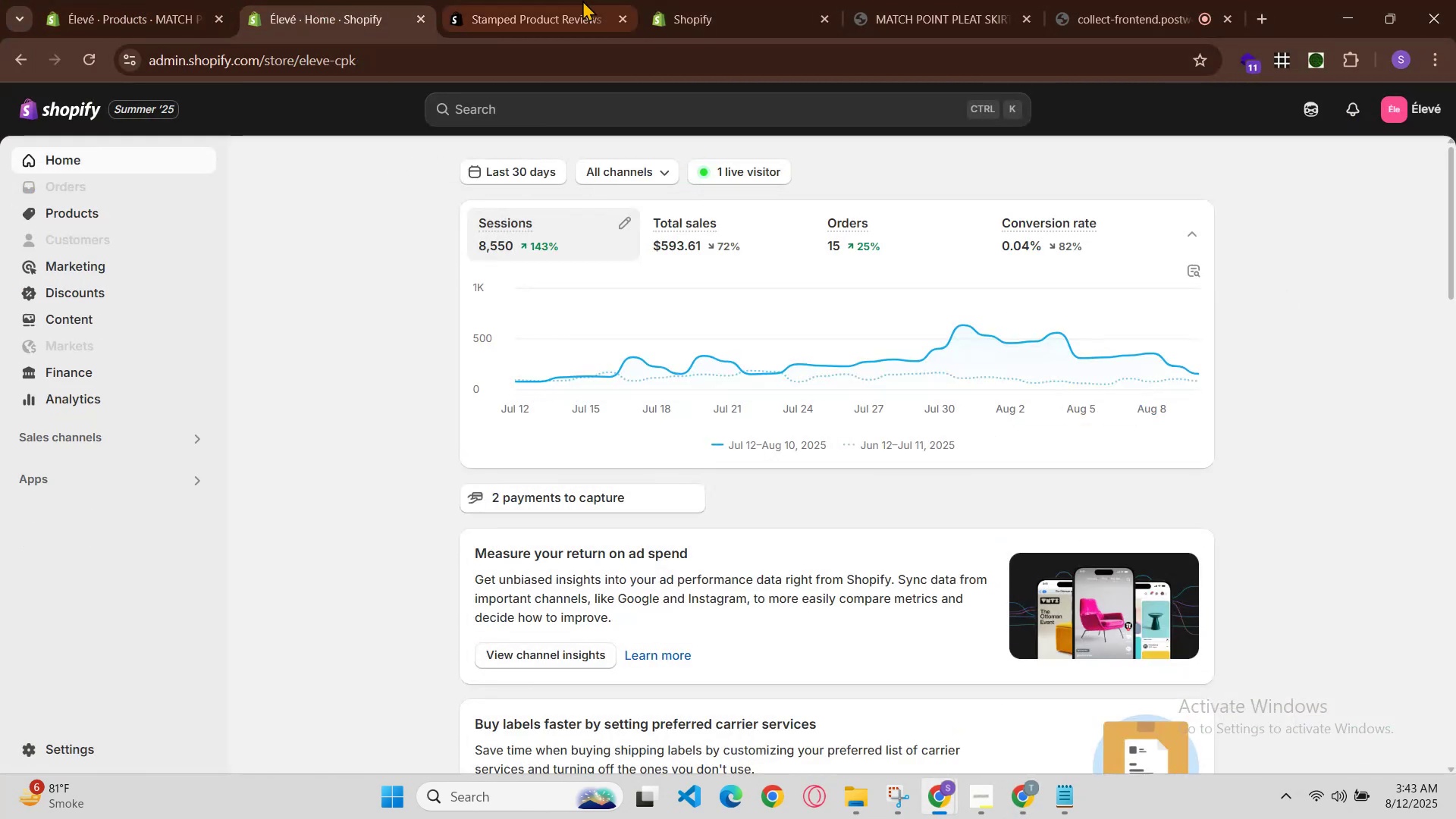 
left_click([582, 0])
 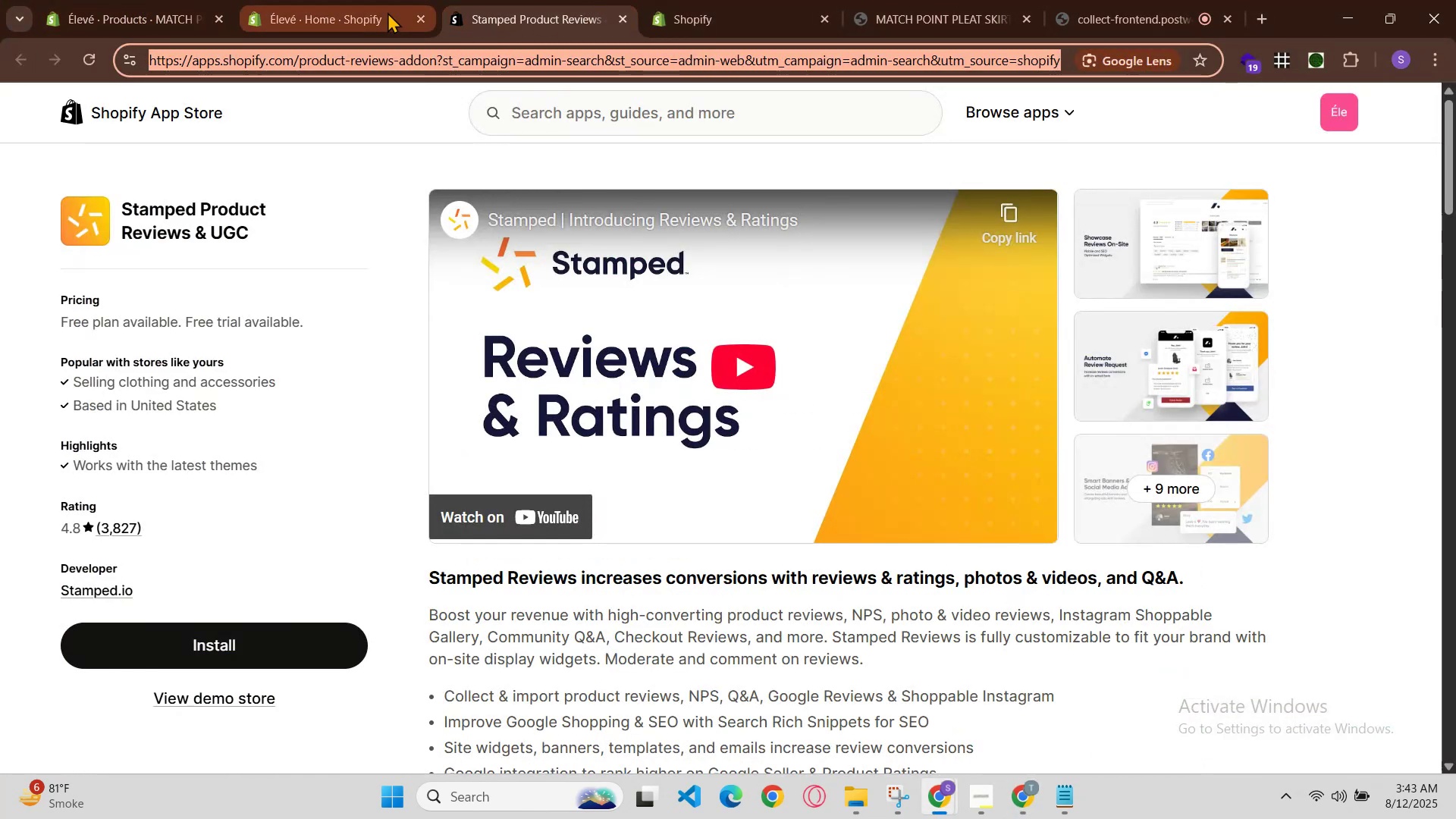 
left_click([388, 12])
 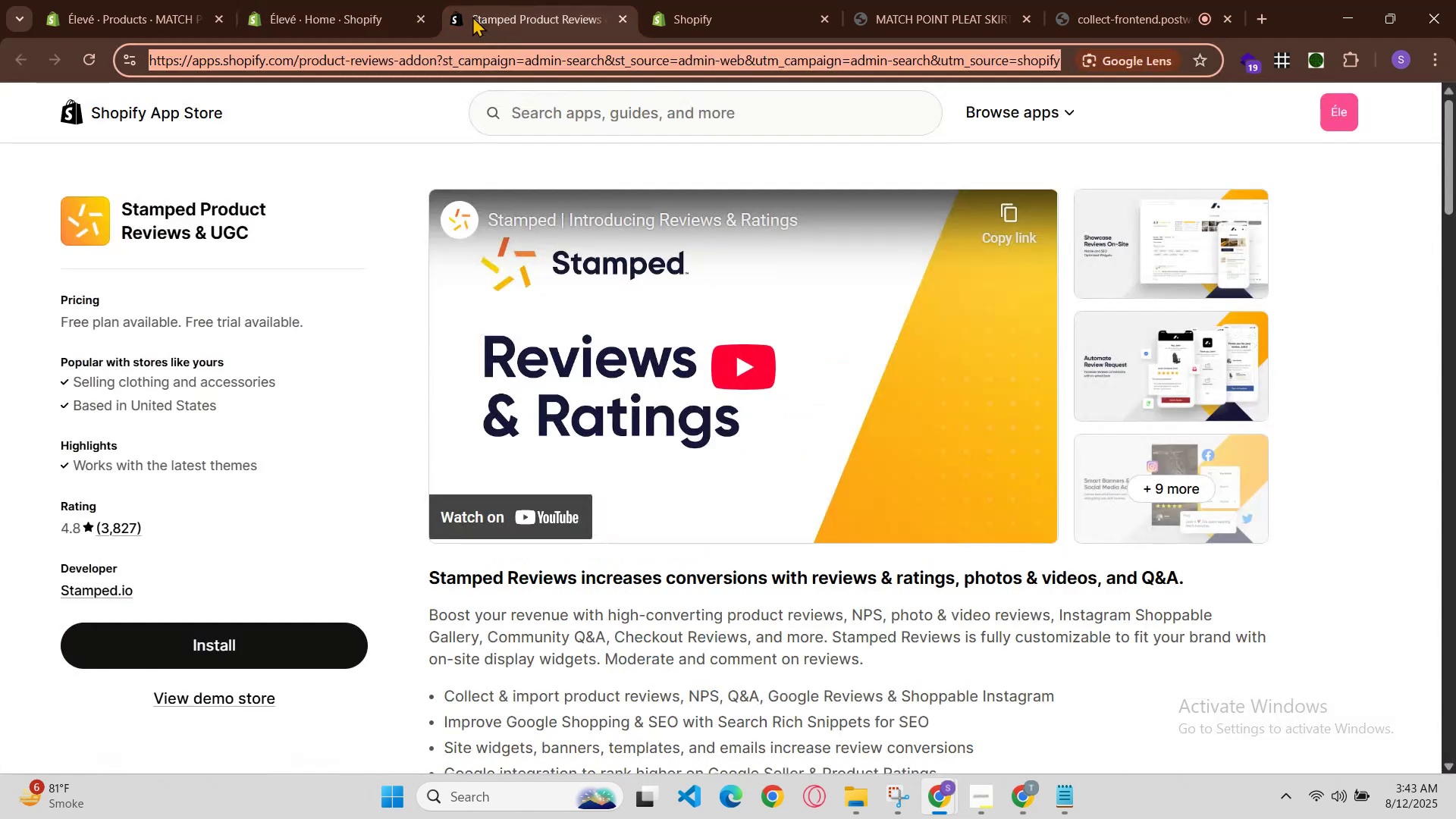 
left_click([406, 0])
 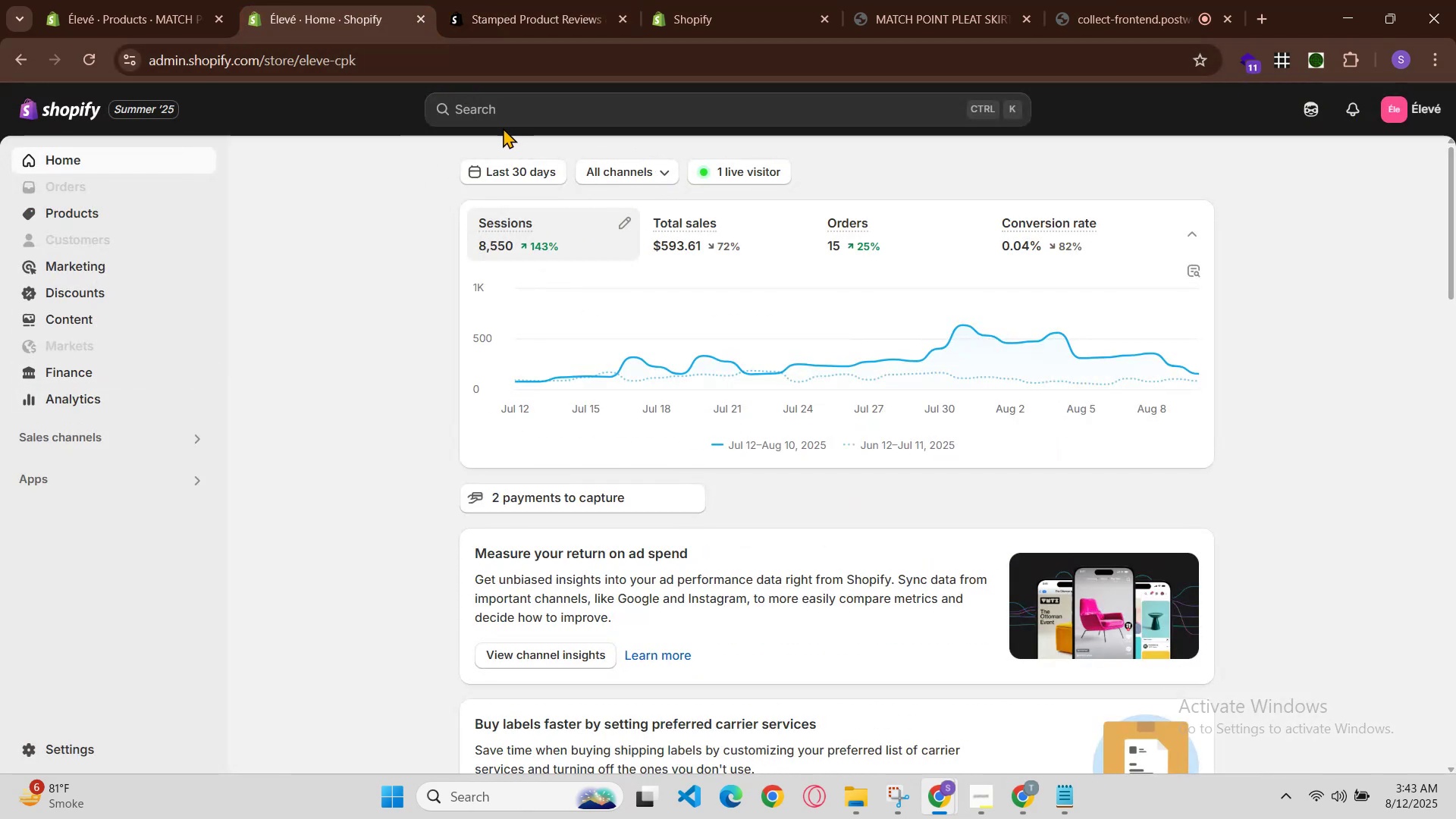 
wait(5.66)
 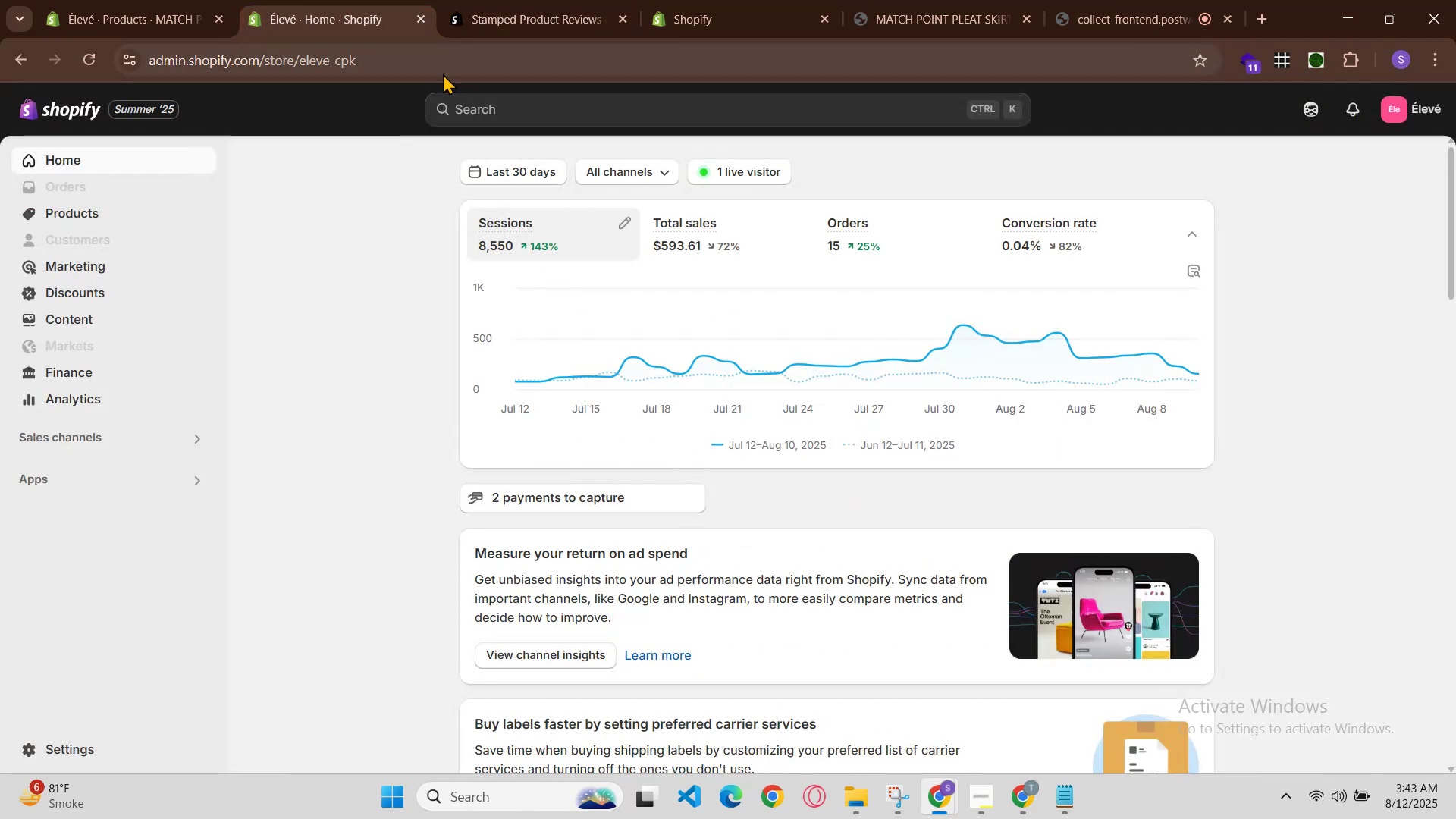 
left_click([166, 491])
 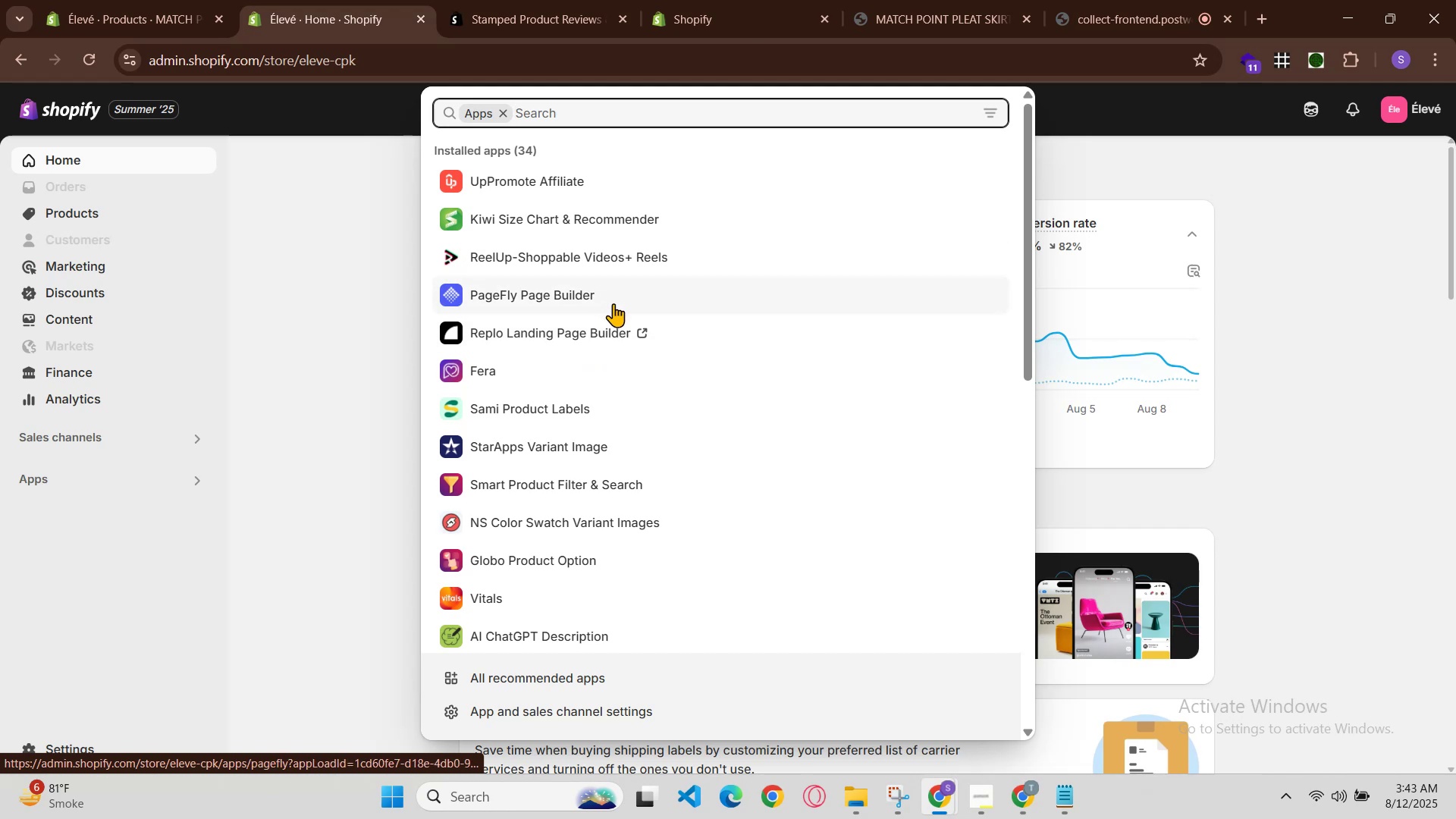 
wait(6.69)
 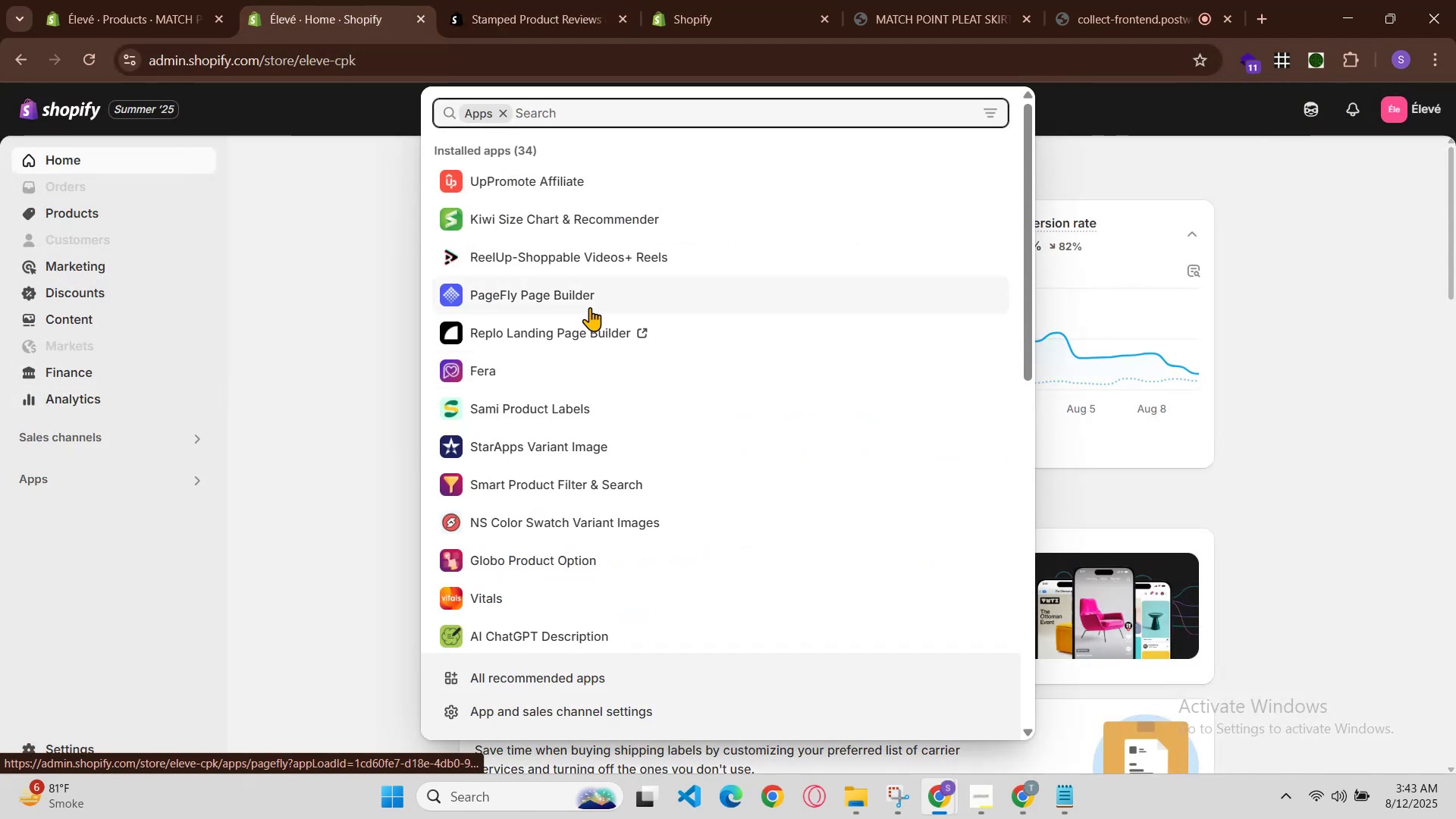 
left_click([582, 302])
 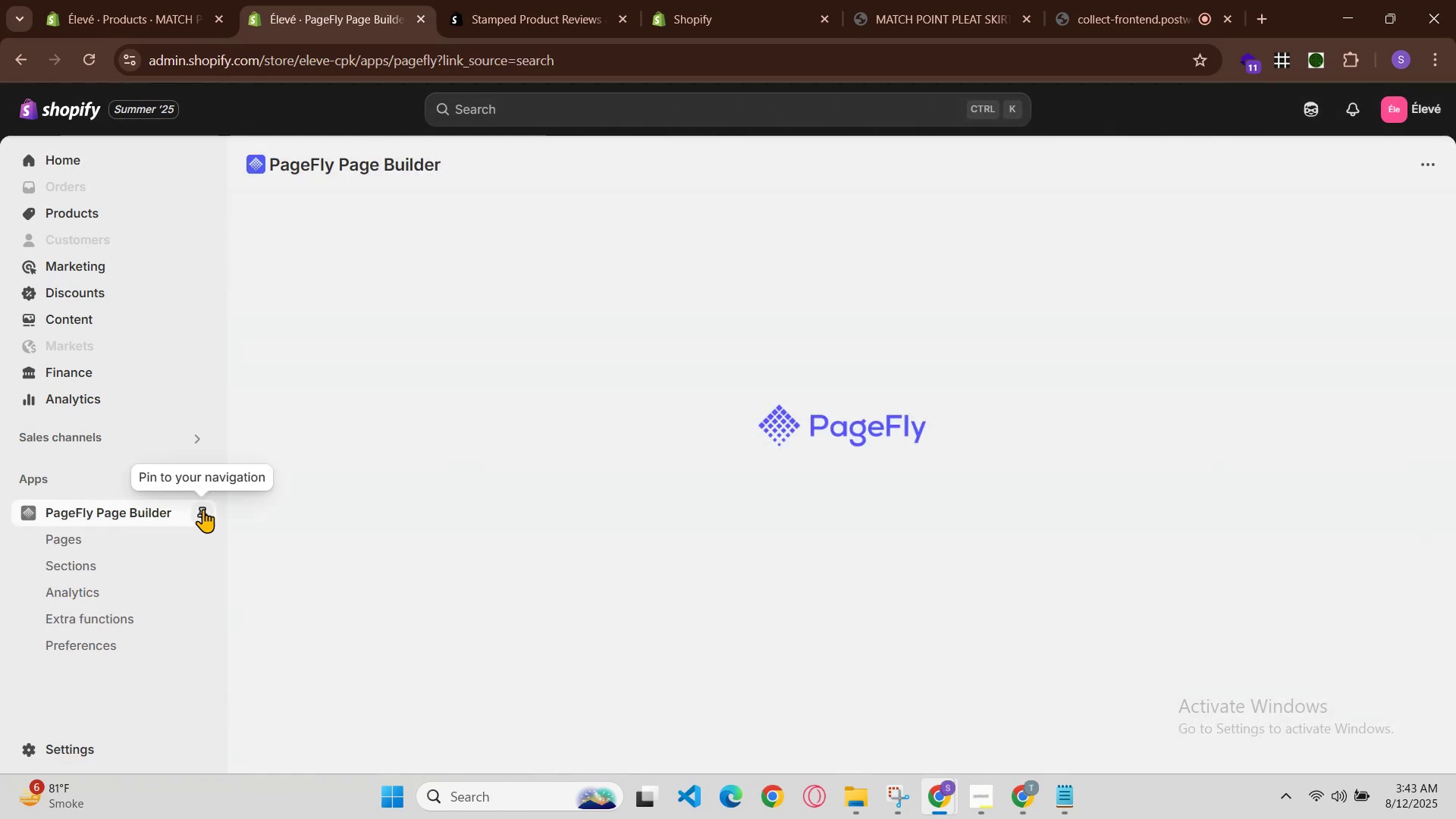 
wait(7.58)
 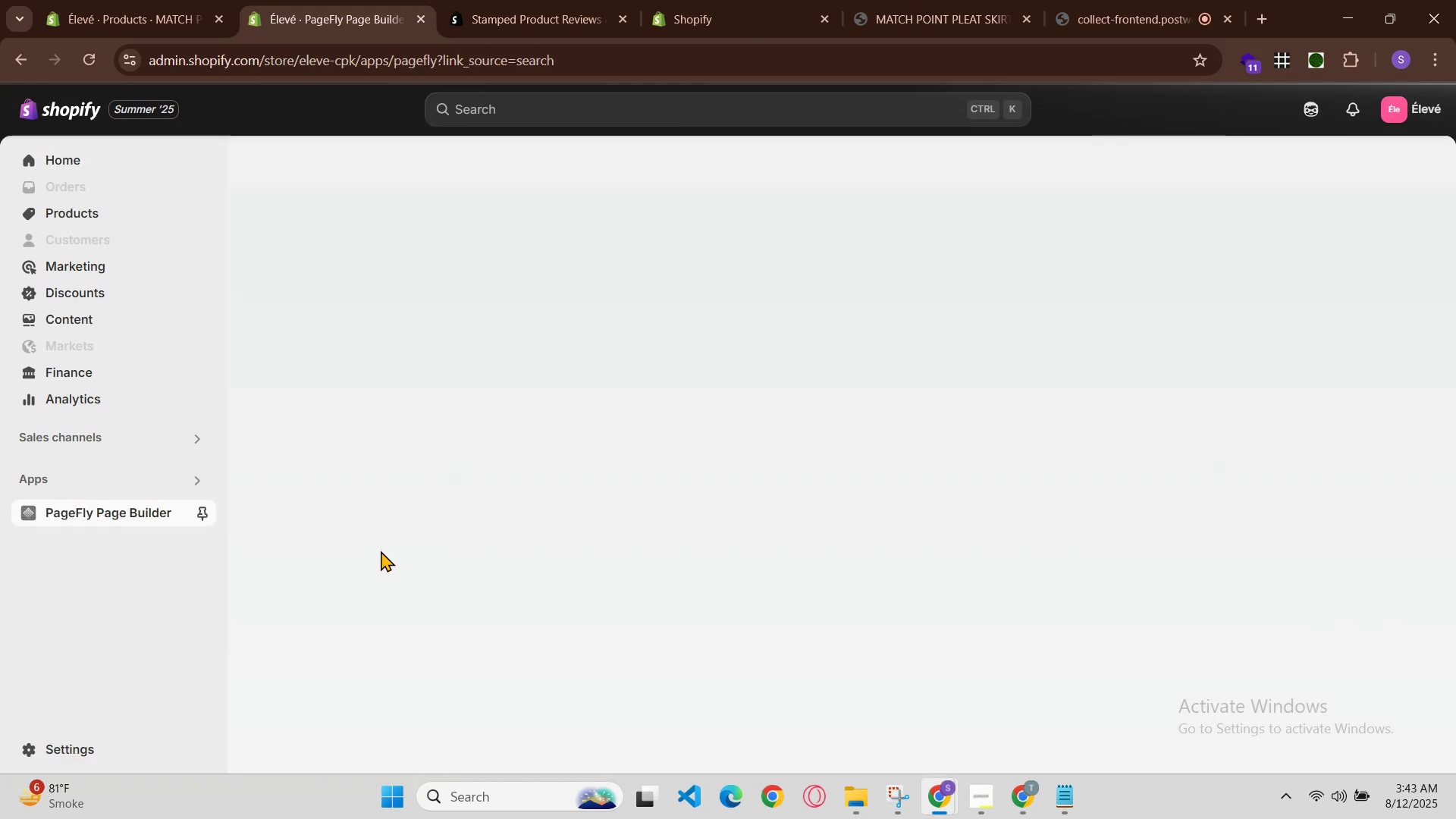 
left_click([1426, 169])
 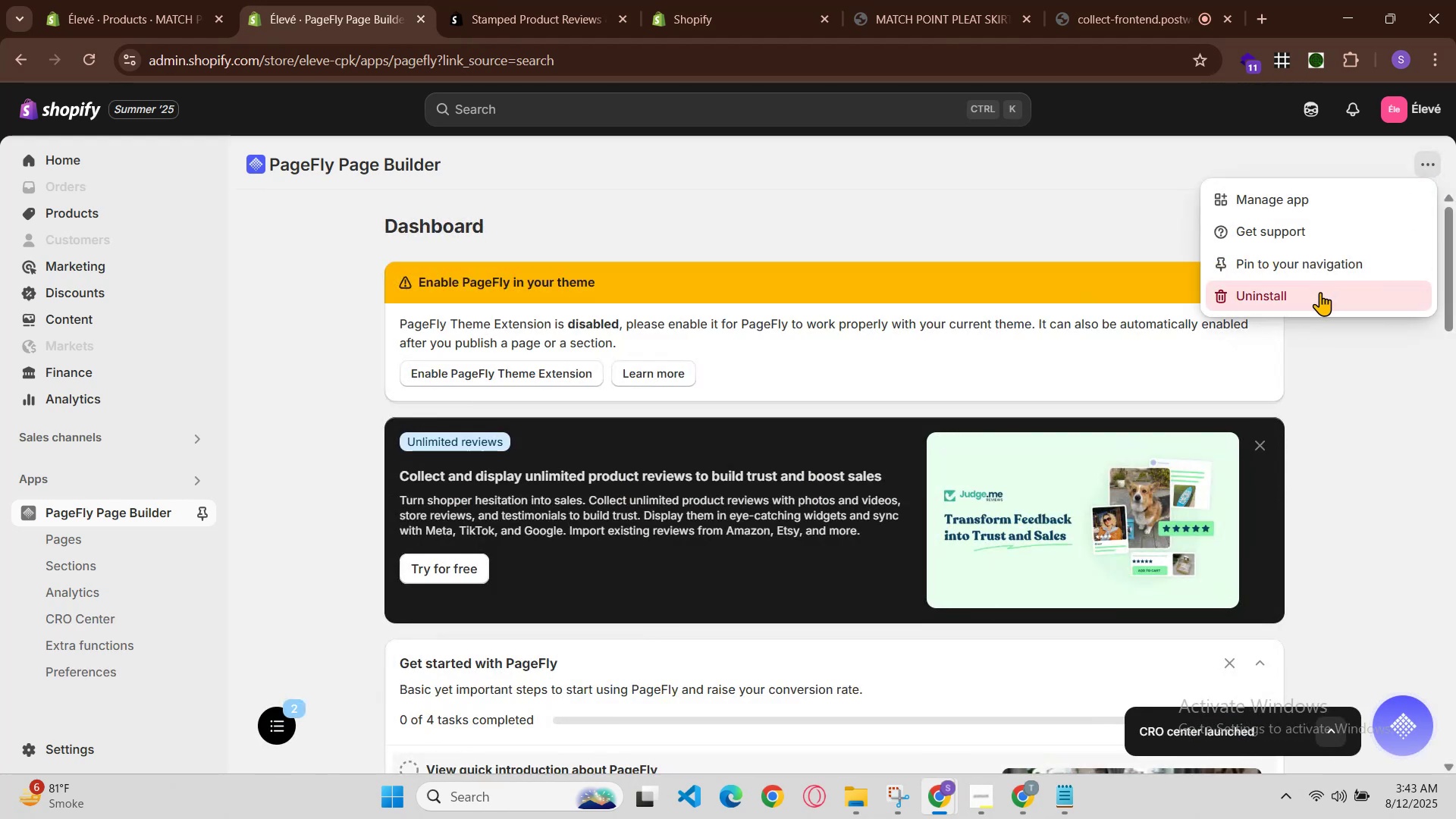 
left_click([1320, 292])
 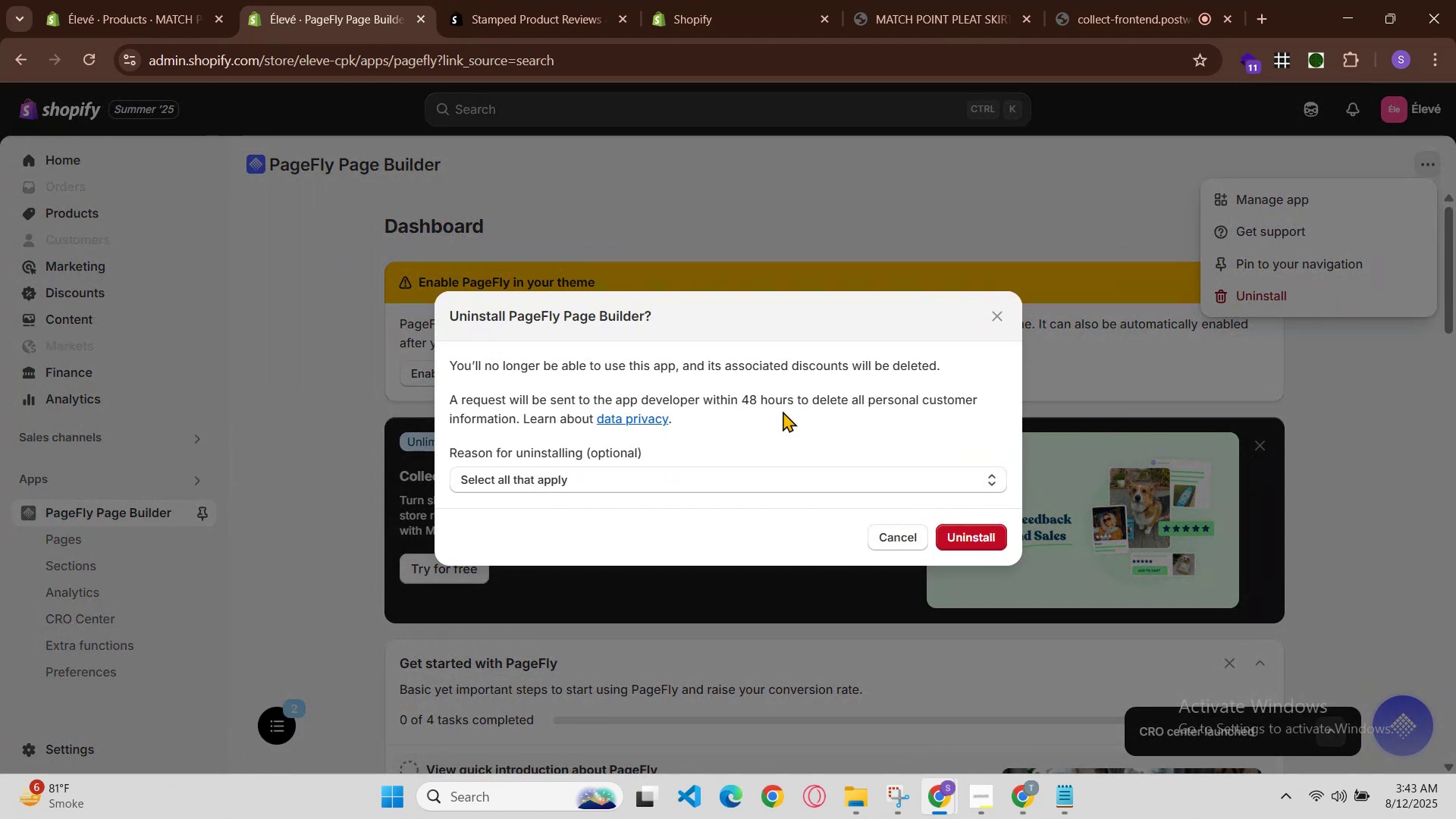 
wait(11.96)
 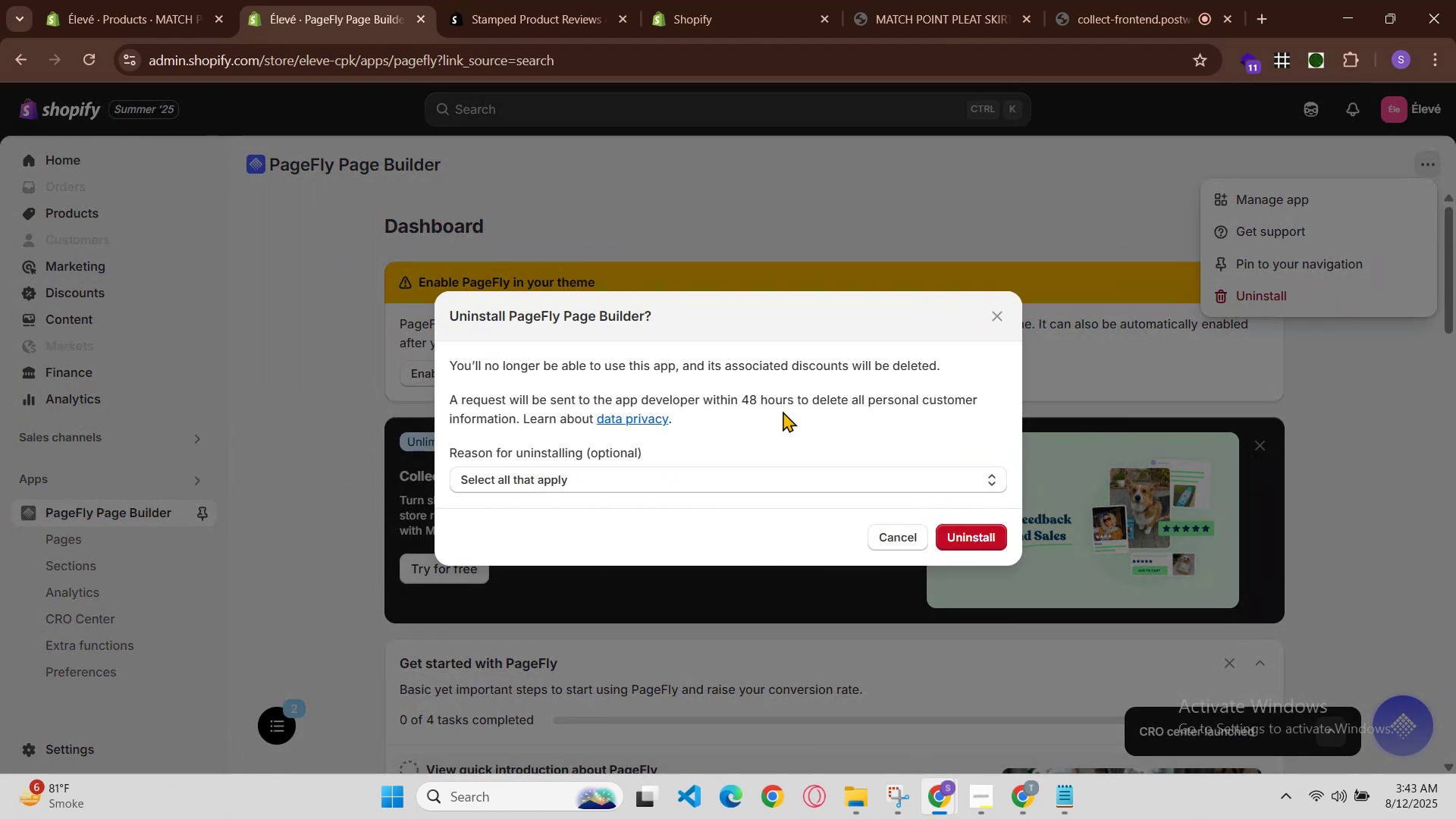 
left_click([971, 475])
 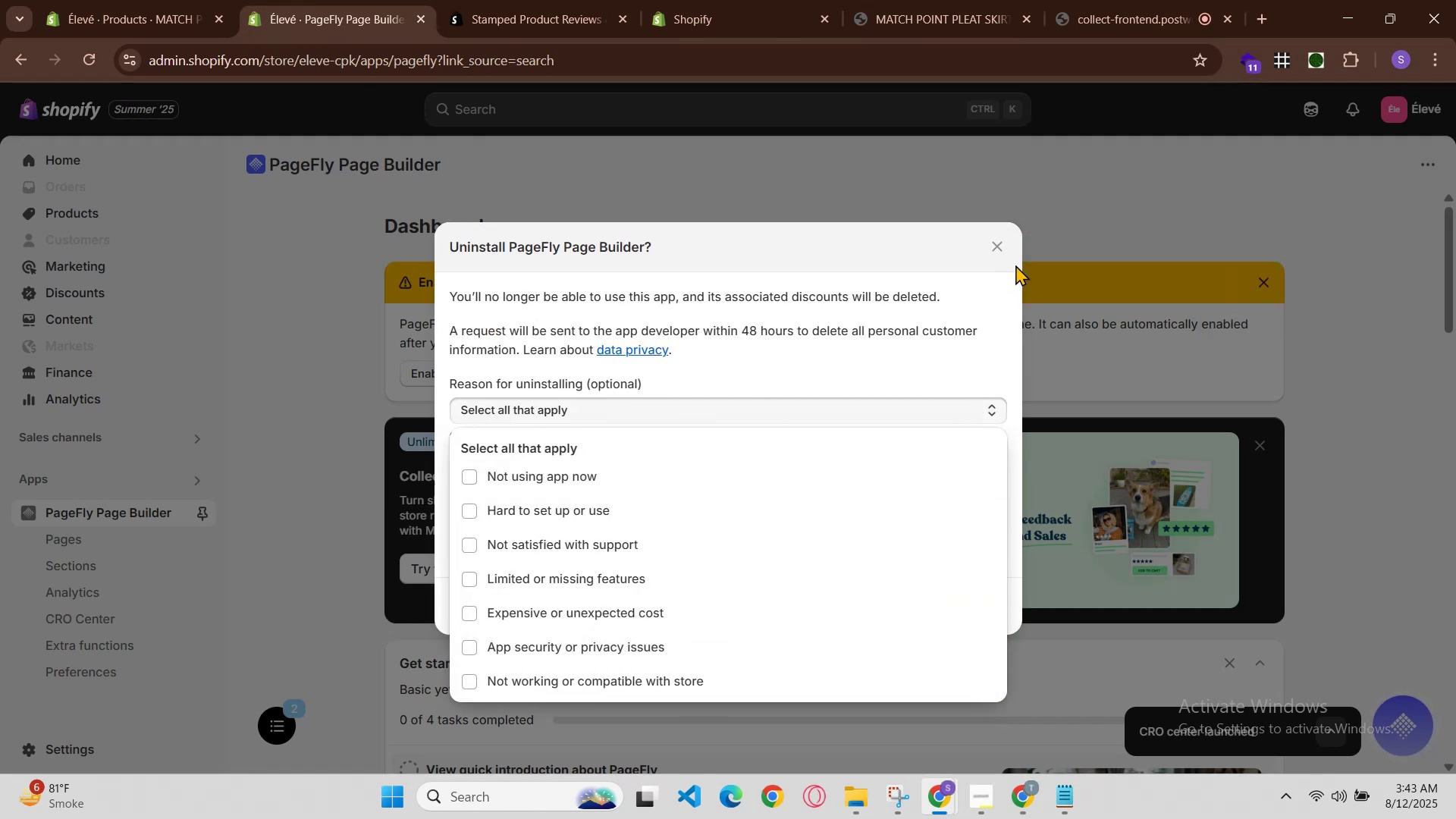 
left_click([996, 303])
 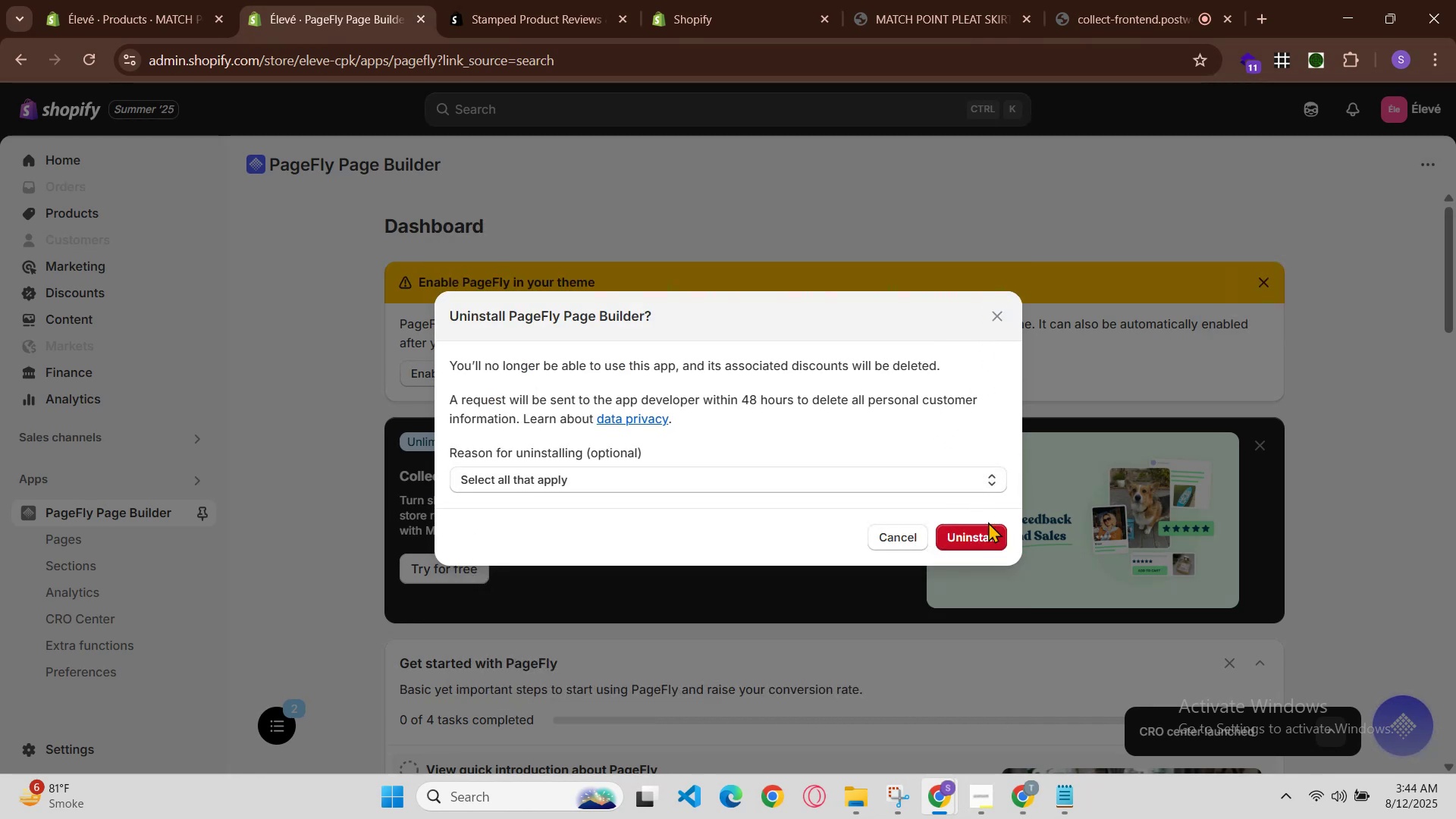 
left_click([989, 525])
 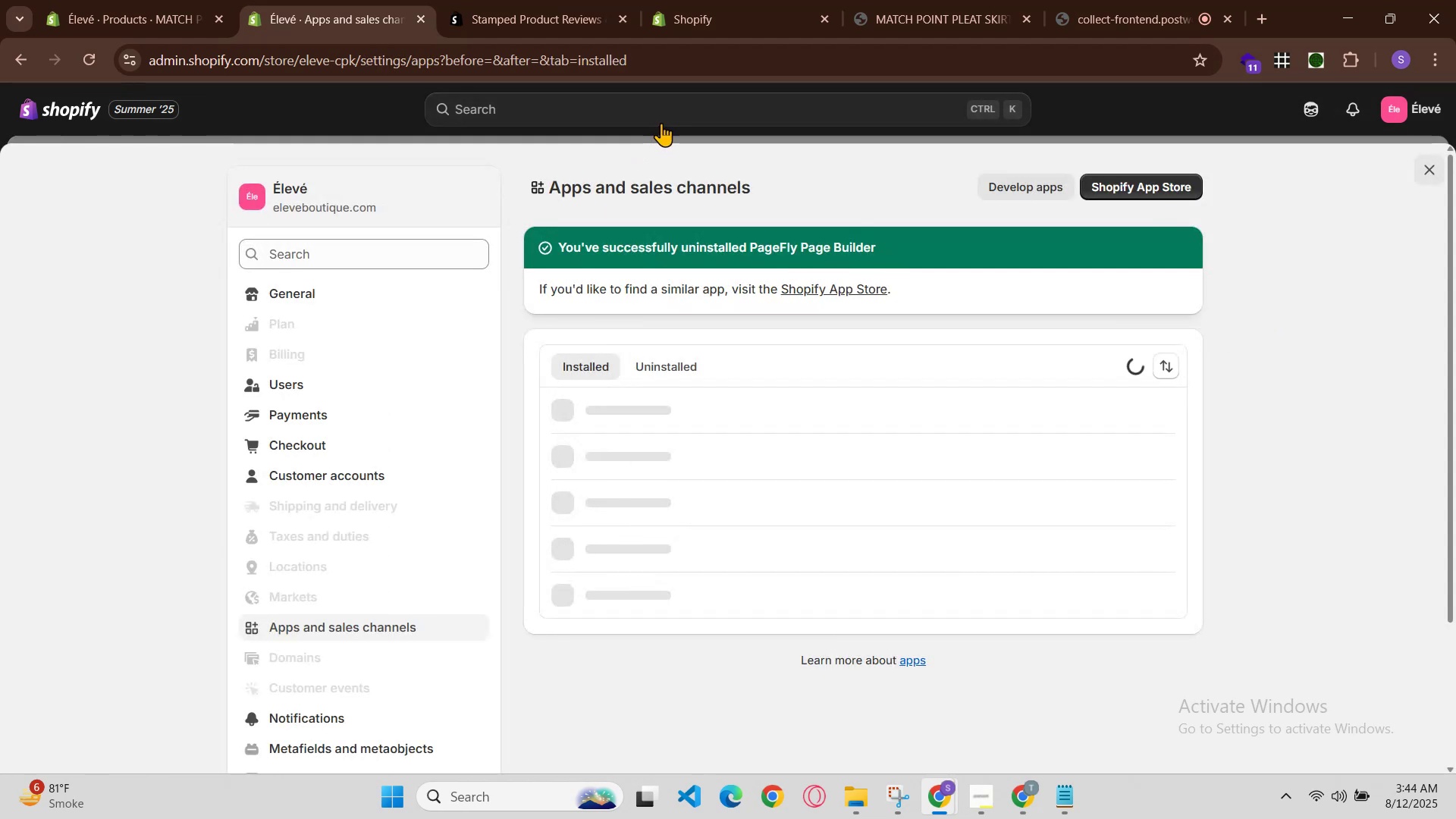 
wait(5.96)
 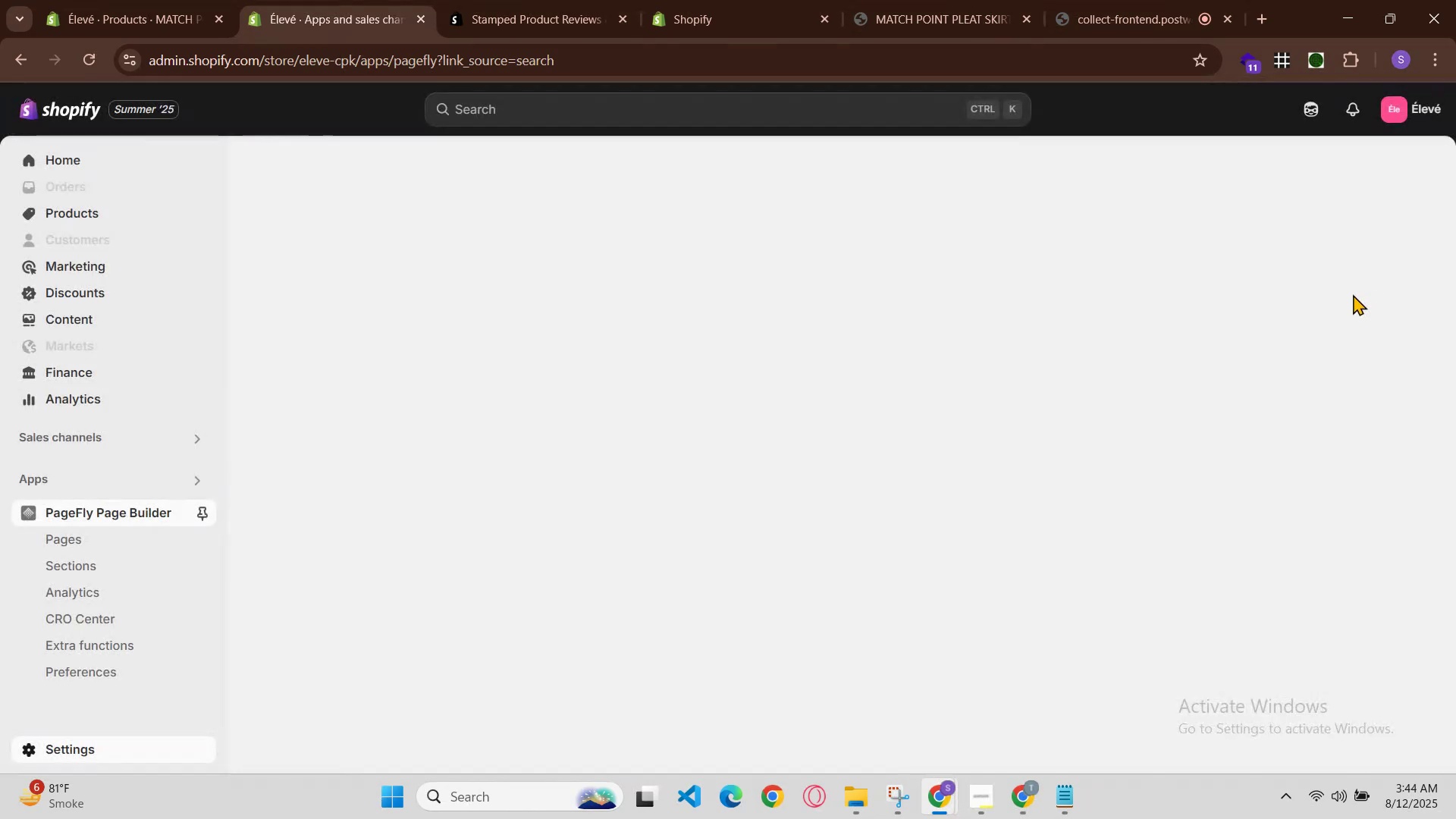 
scroll: coordinate [643, 508], scroll_direction: down, amount: 3.0
 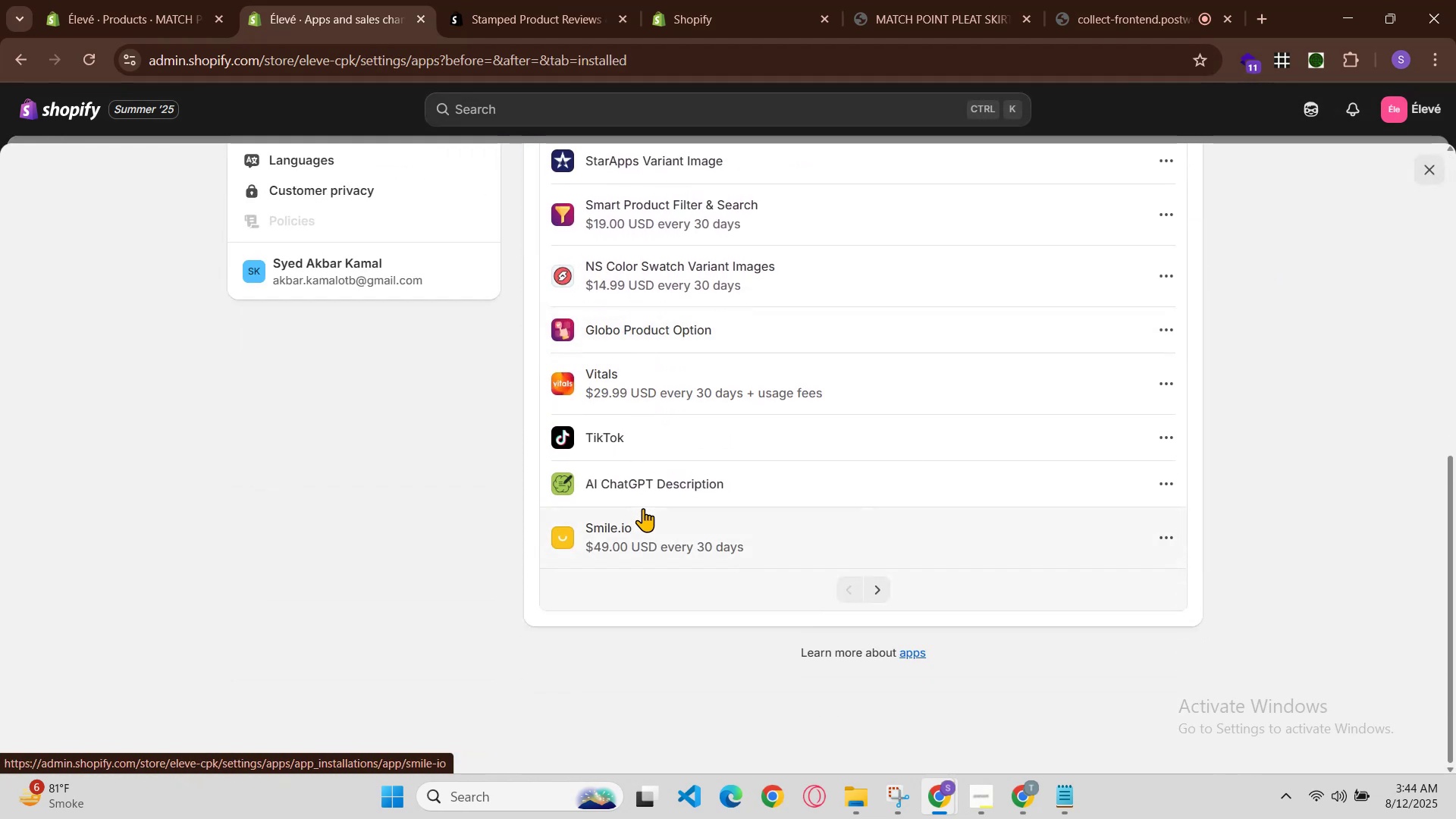 
scroll: coordinate [648, 515], scroll_direction: up, amount: 1.0
 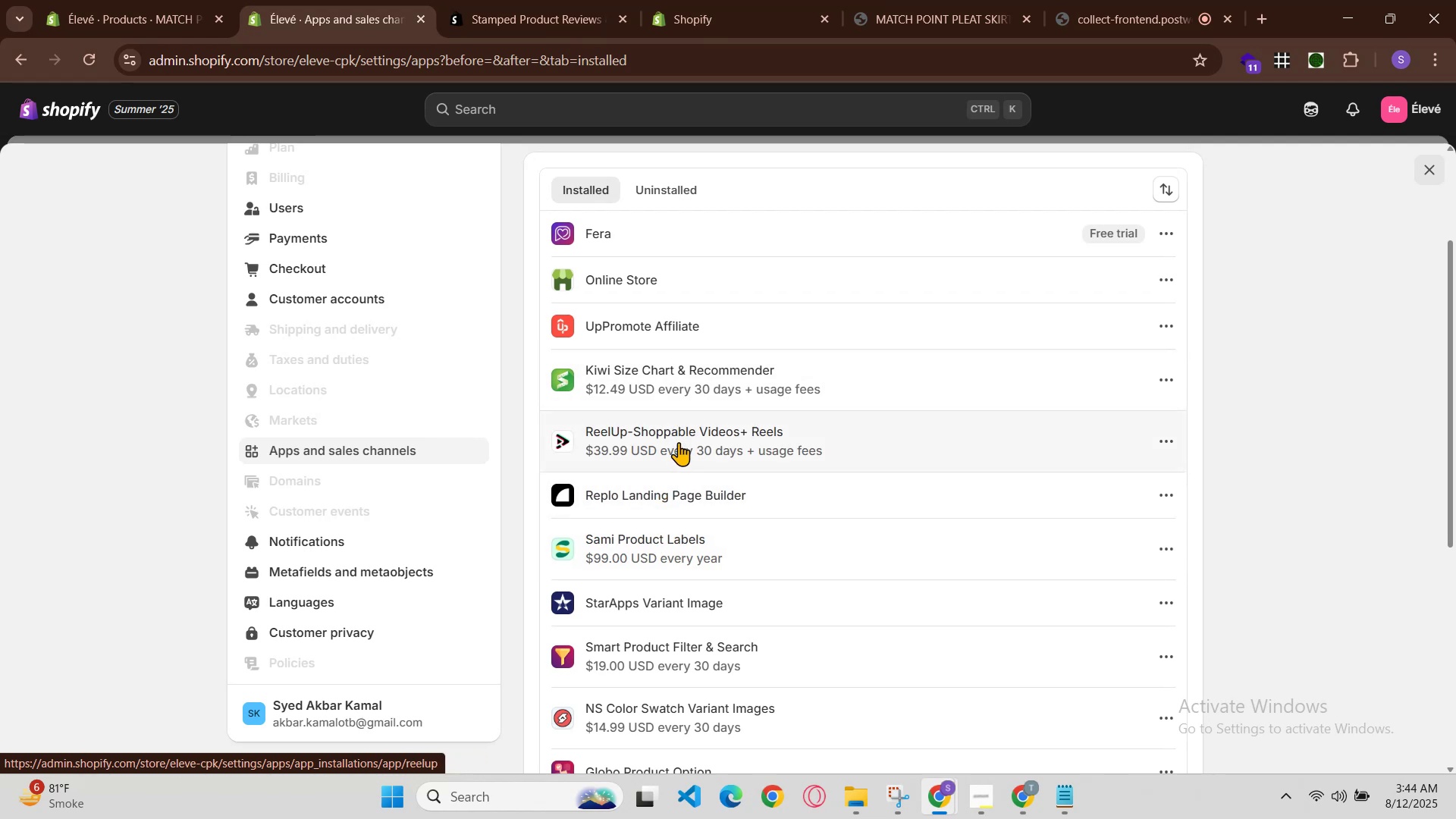 
scroll: coordinate [695, 507], scroll_direction: down, amount: 1.0
 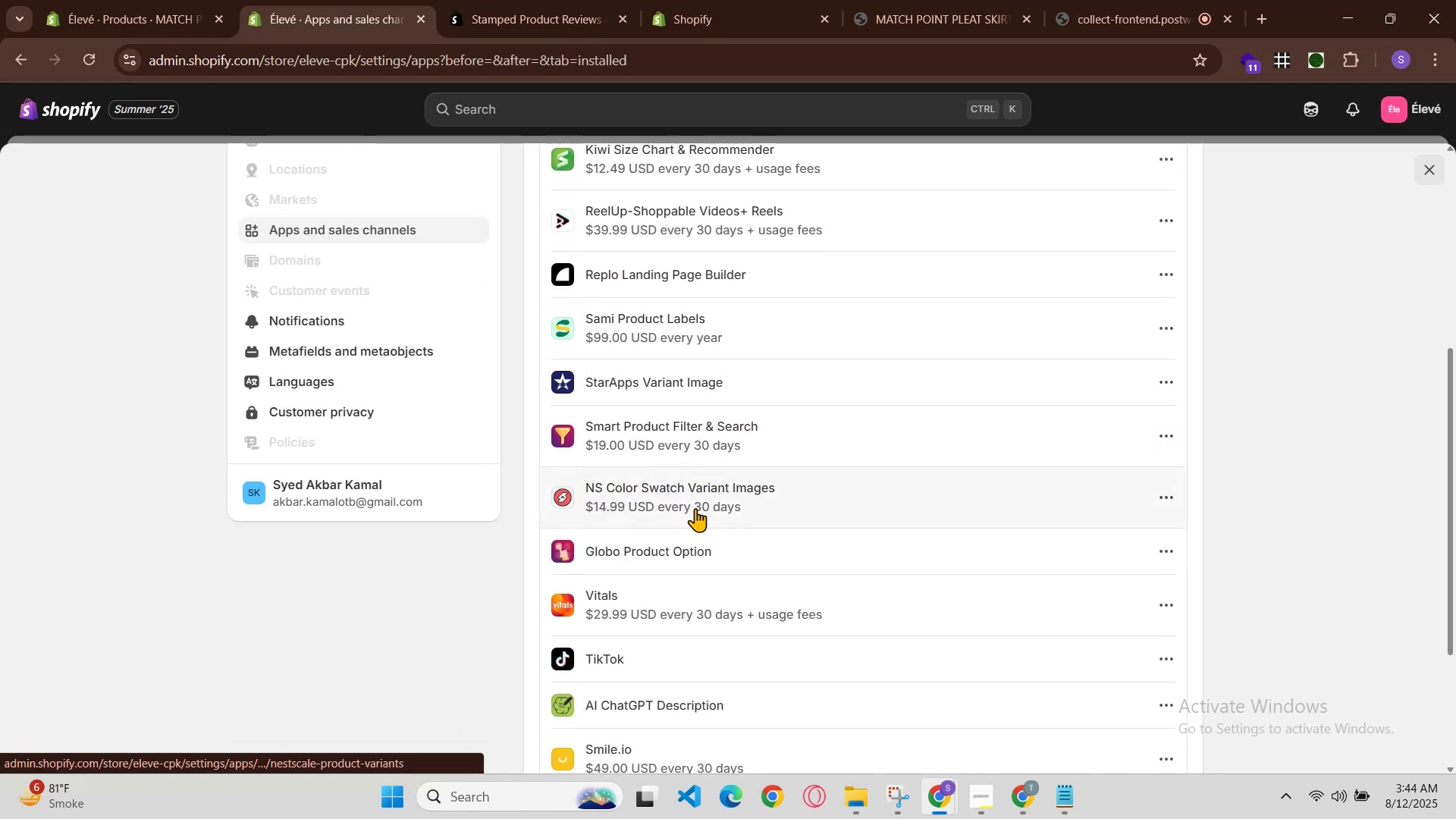 
scroll: coordinate [698, 500], scroll_direction: up, amount: 2.0
 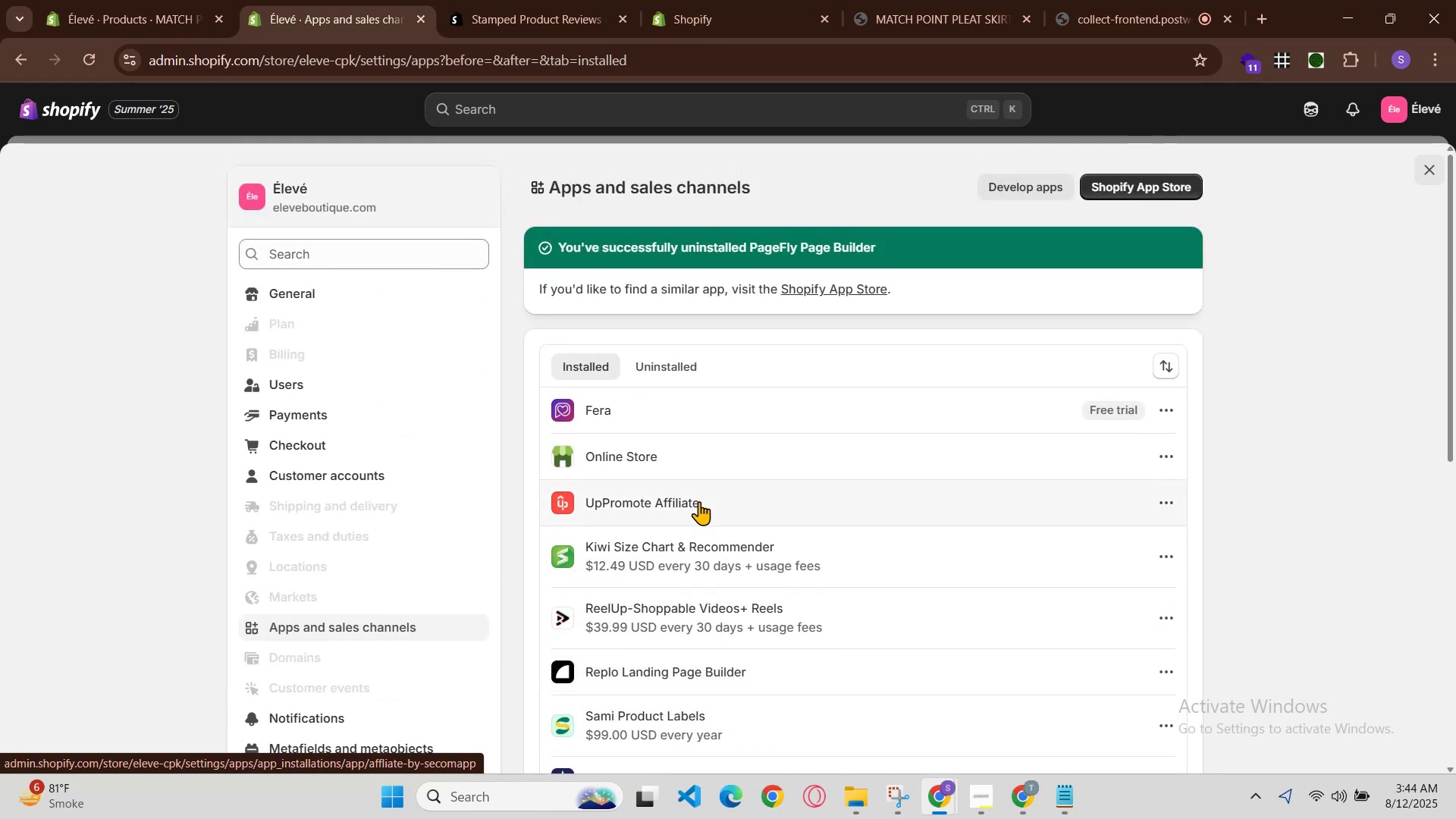 
scroll: coordinate [700, 506], scroll_direction: down, amount: 2.0
 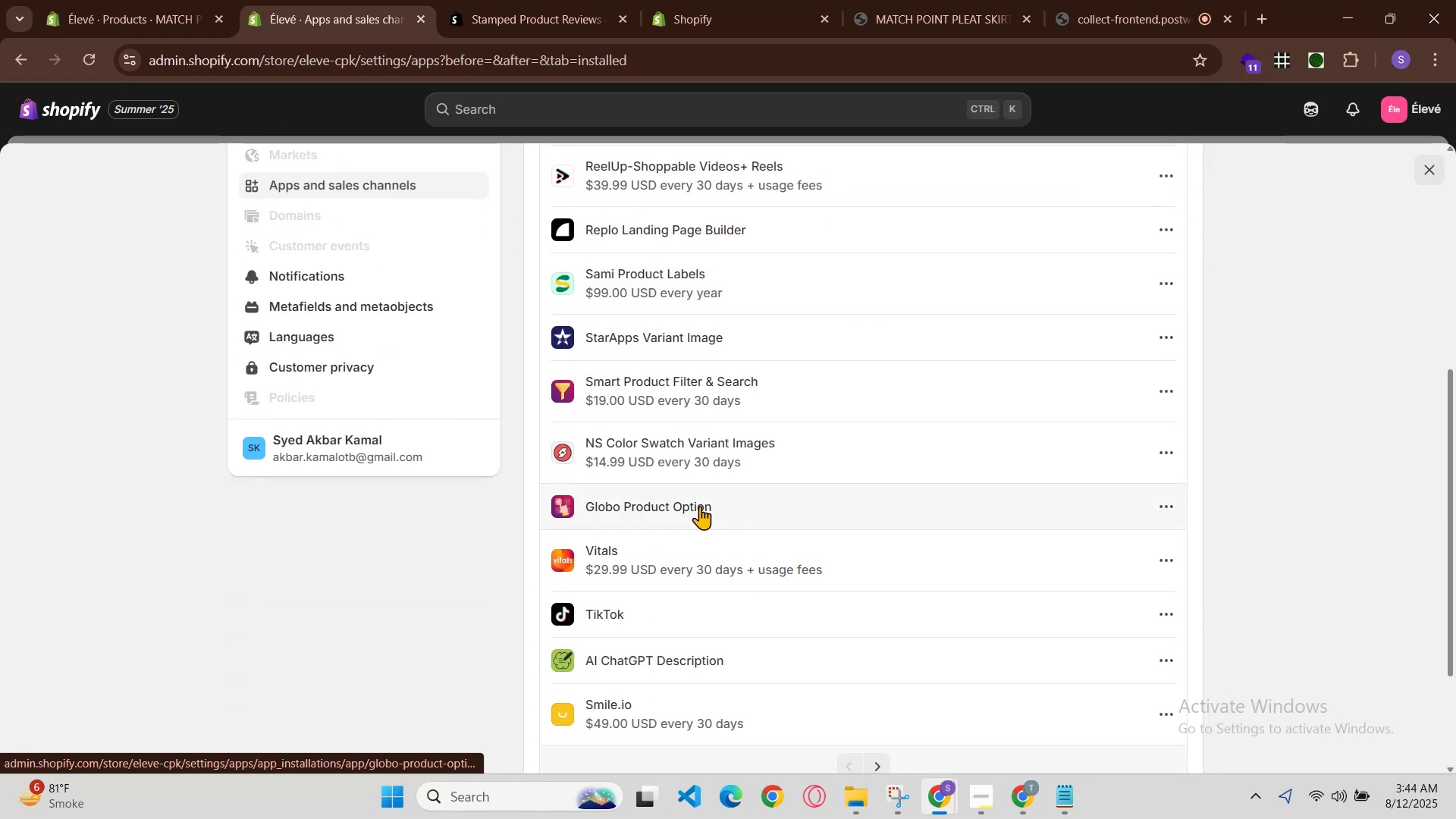 
scroll: coordinate [700, 506], scroll_direction: up, amount: 1.0
 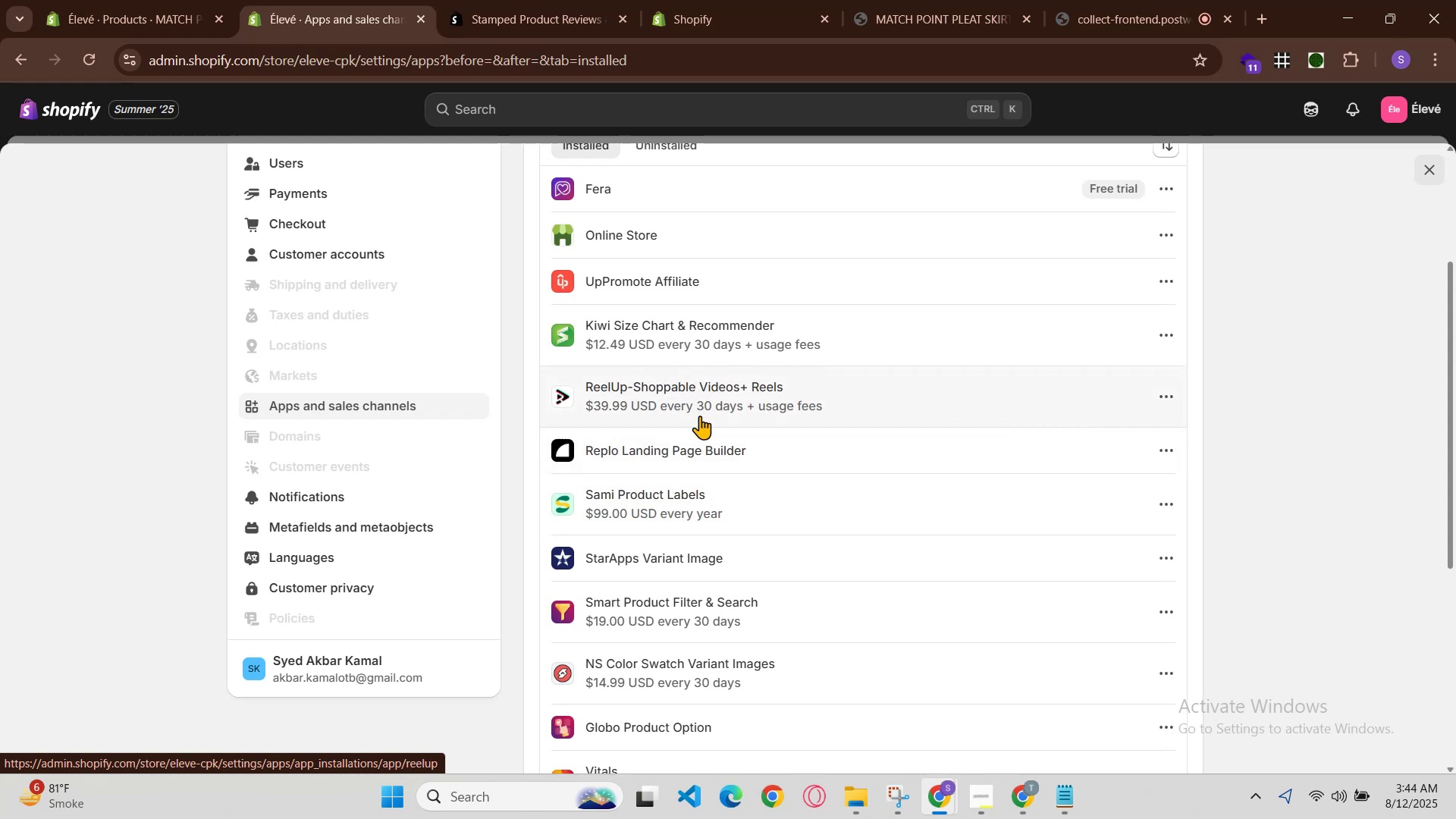 
wait(8.76)
 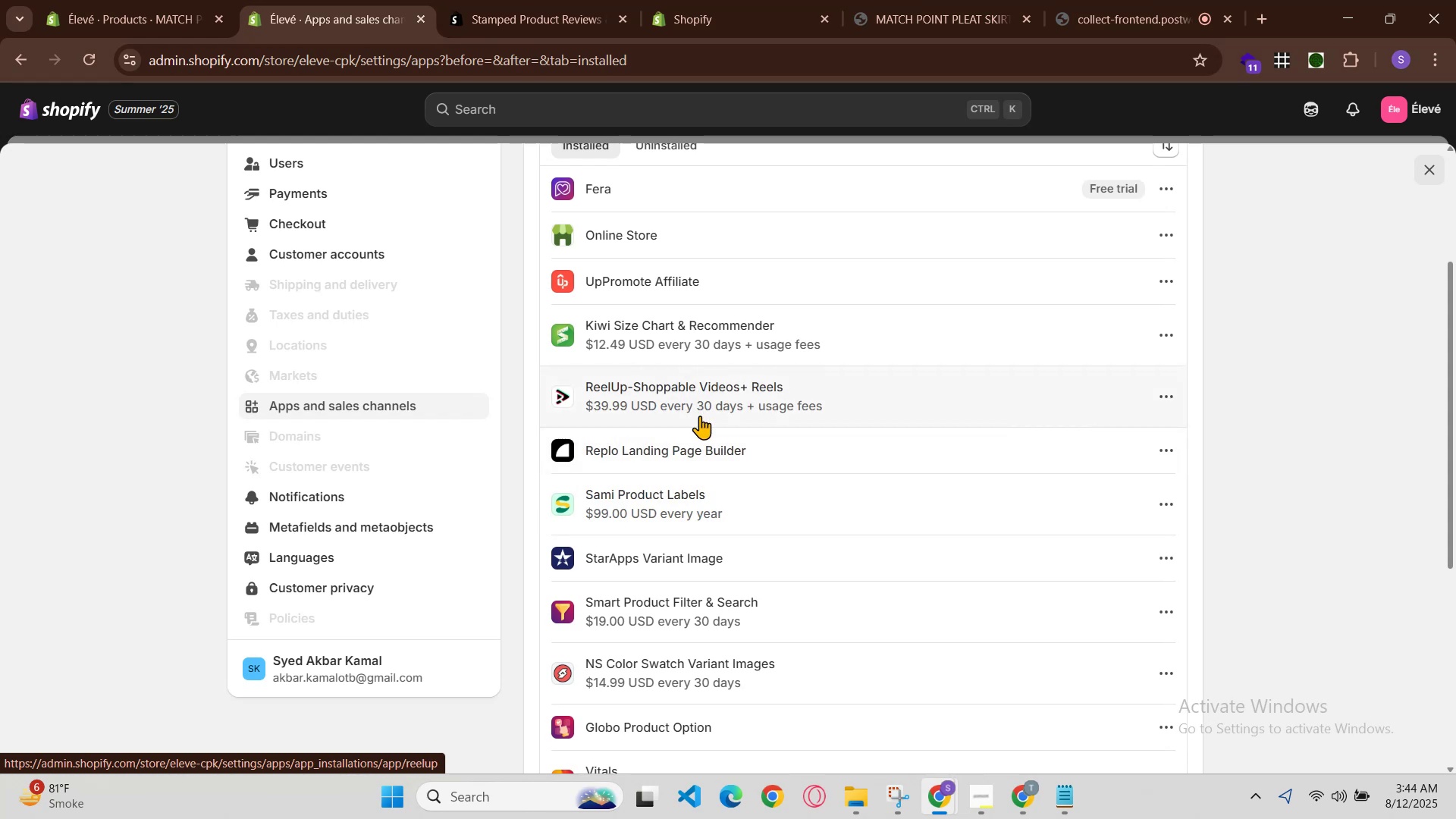 
left_click([1172, 449])
 